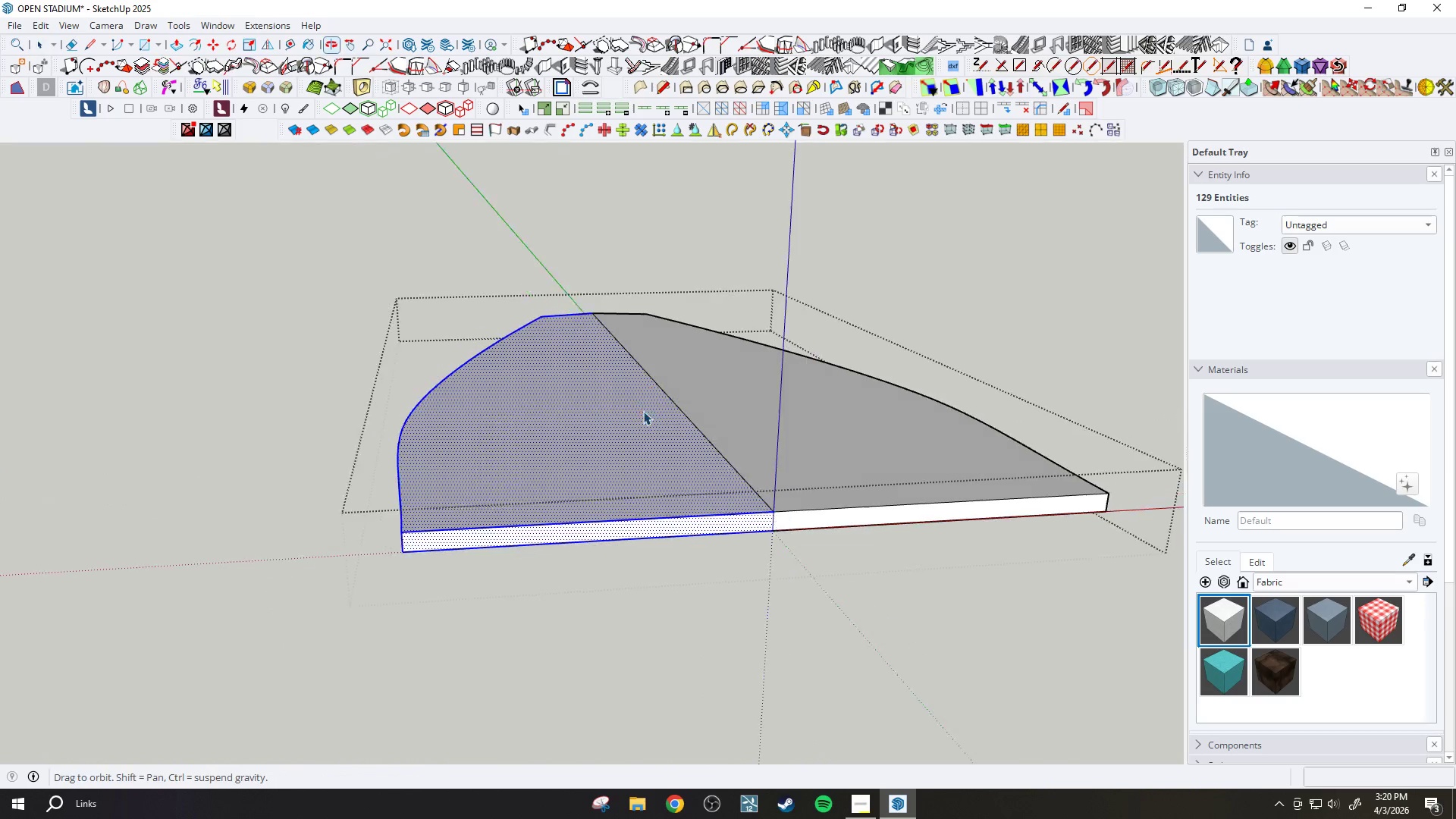 
key(Escape)
 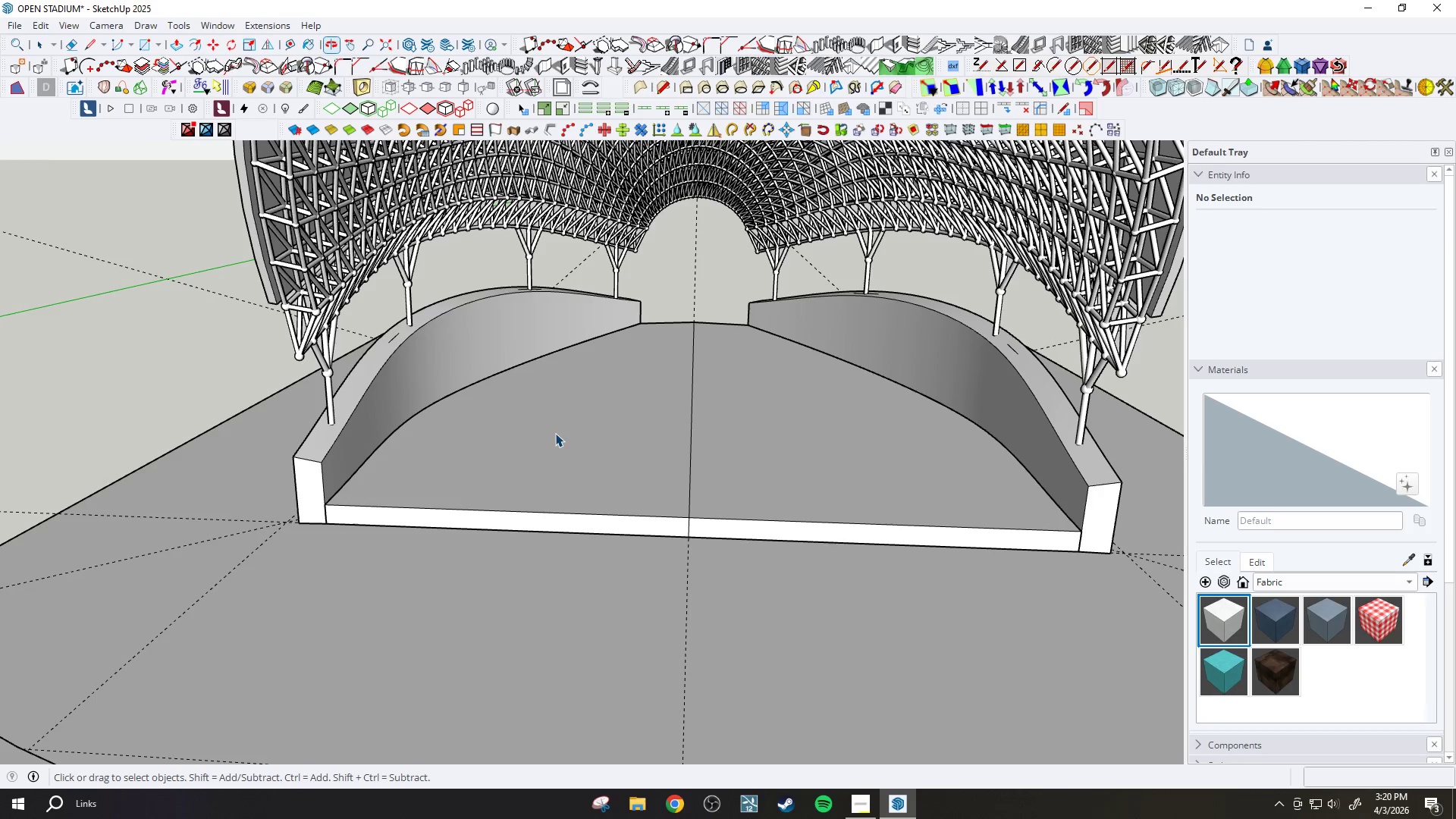 
double_click([603, 457])
 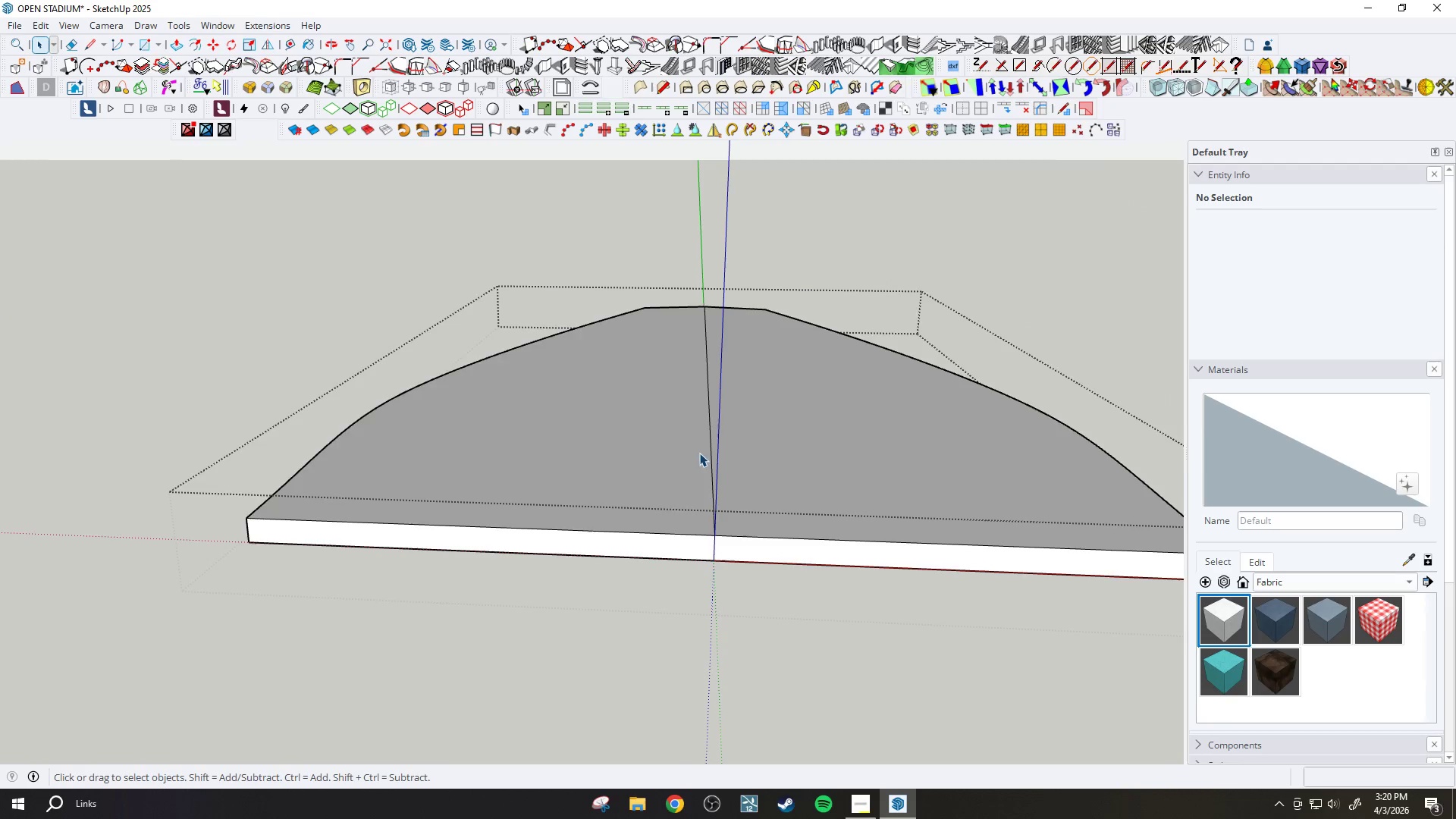 
scroll: coordinate [603, 457], scroll_direction: up, amount: 2.0
 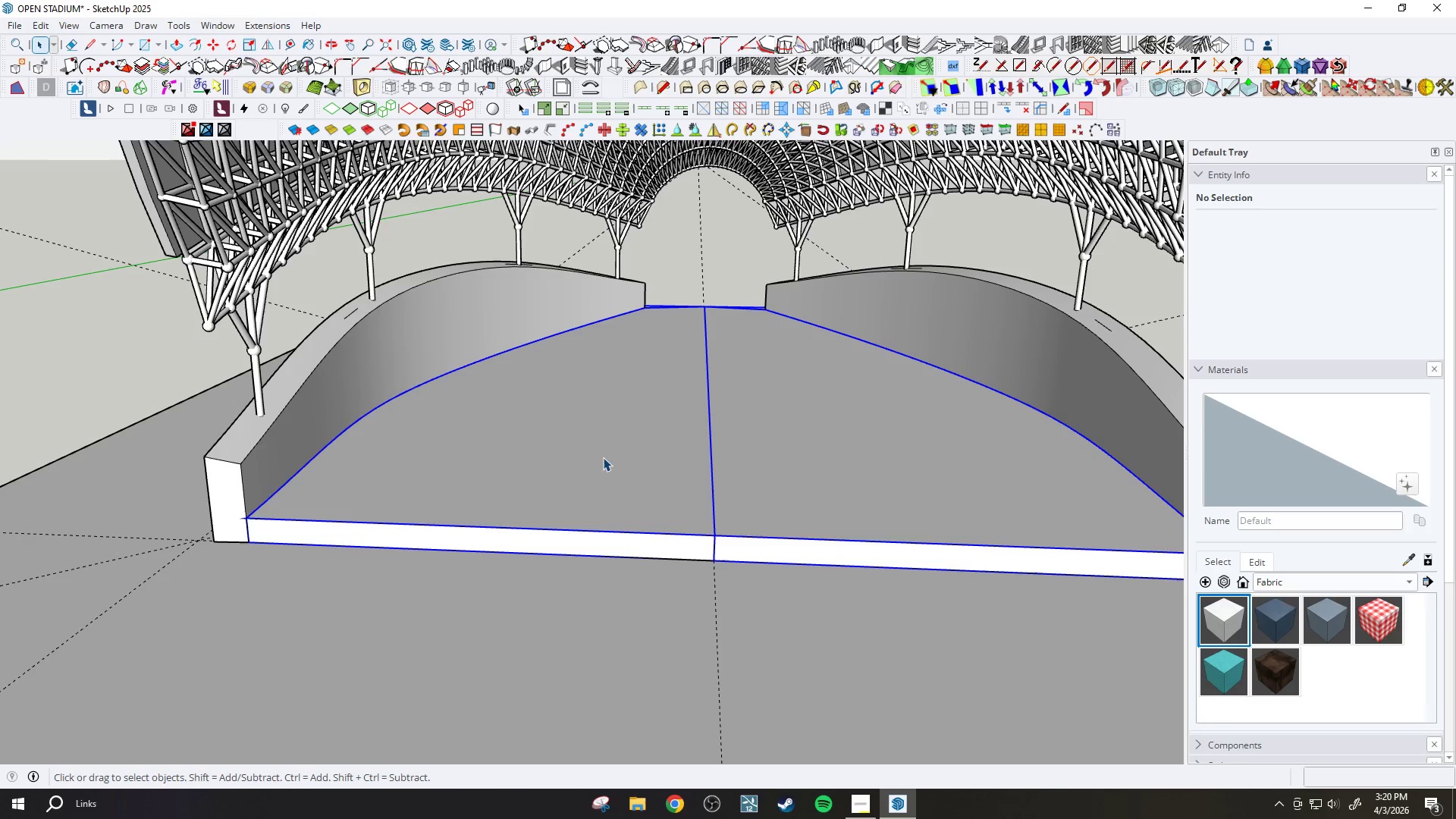 
type(re)
 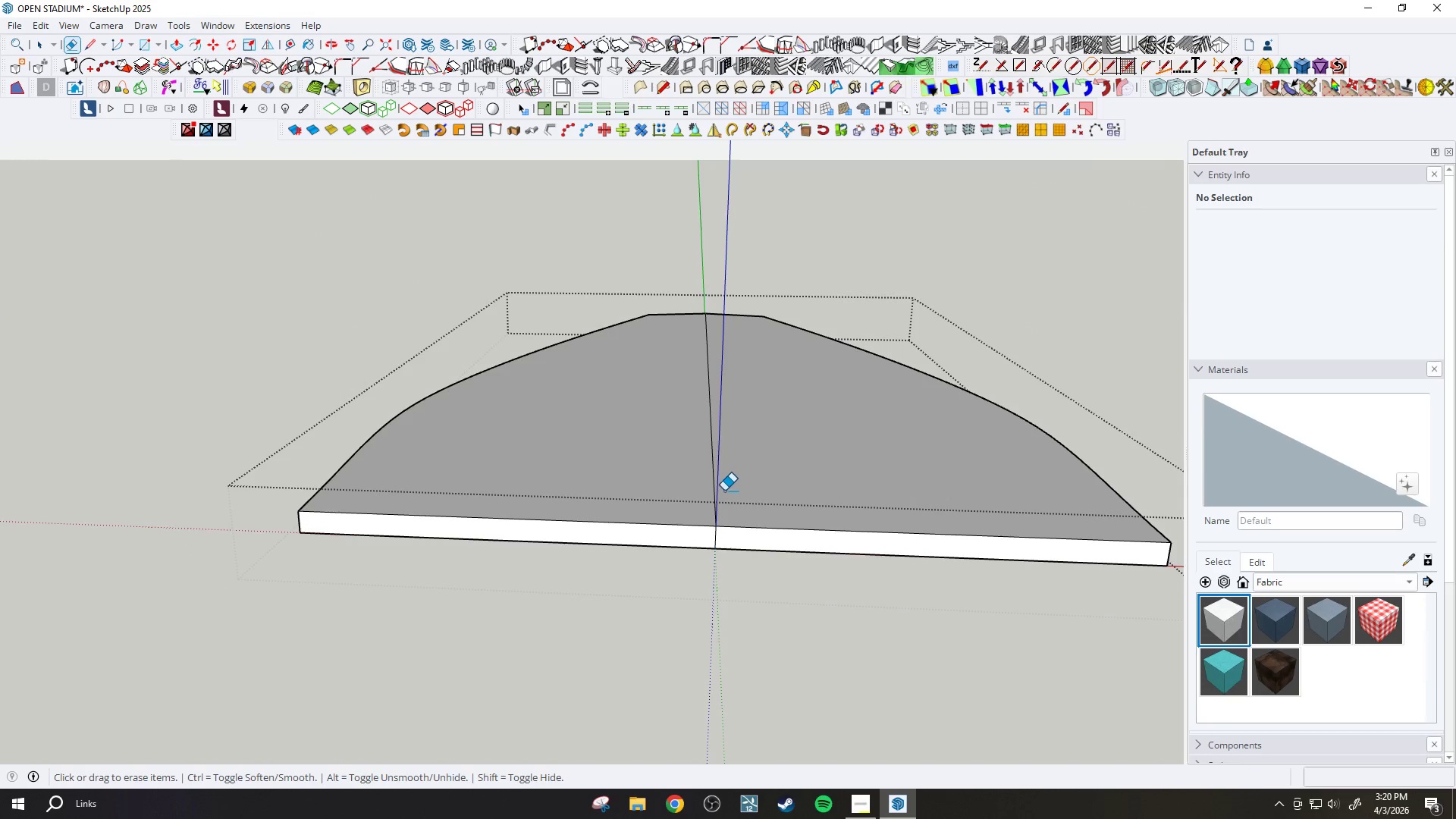 
scroll: coordinate [725, 453], scroll_direction: down, amount: 1.0
 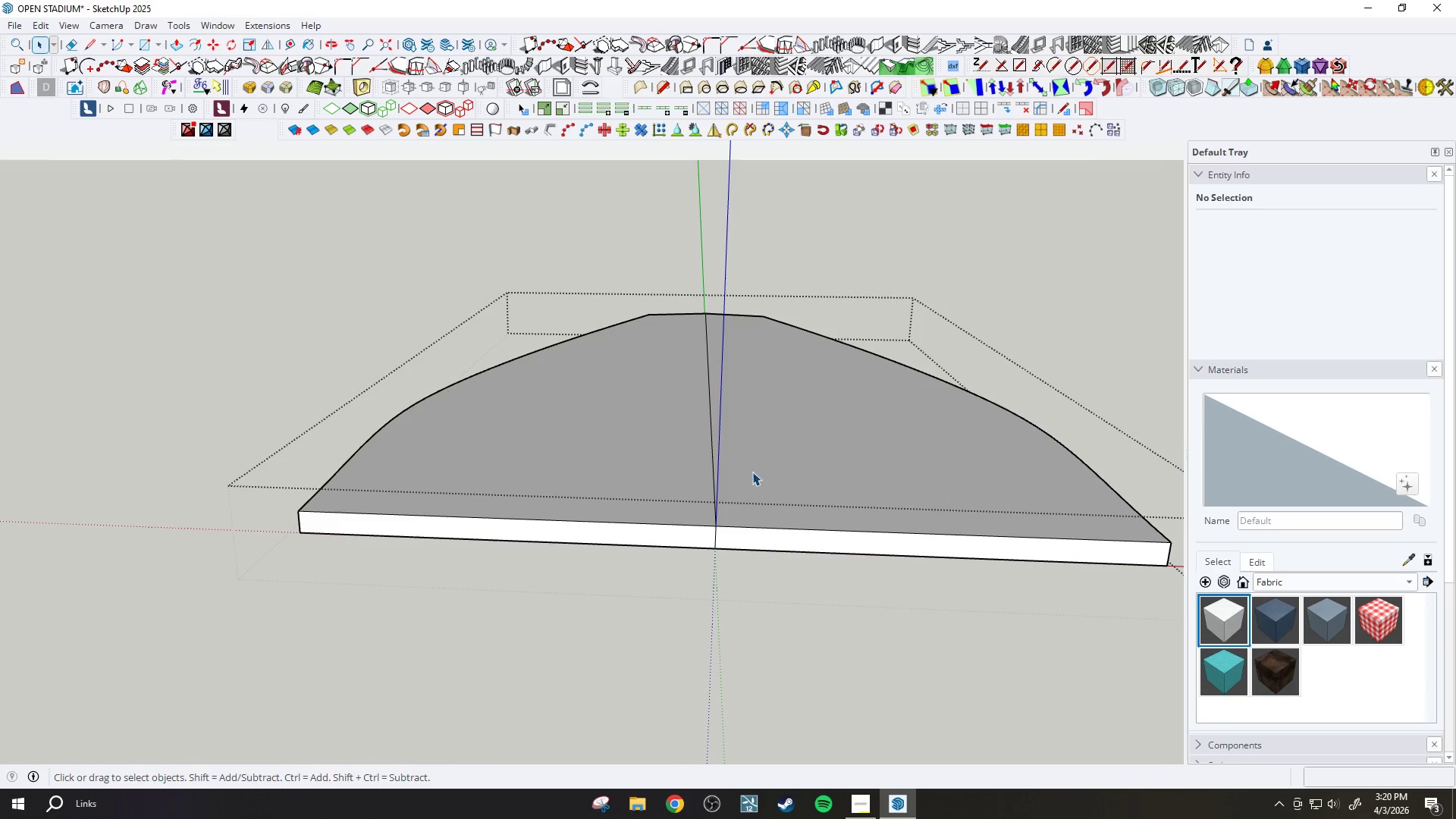 
left_click_drag(start_coordinate=[723, 491], to_coordinate=[693, 482])
 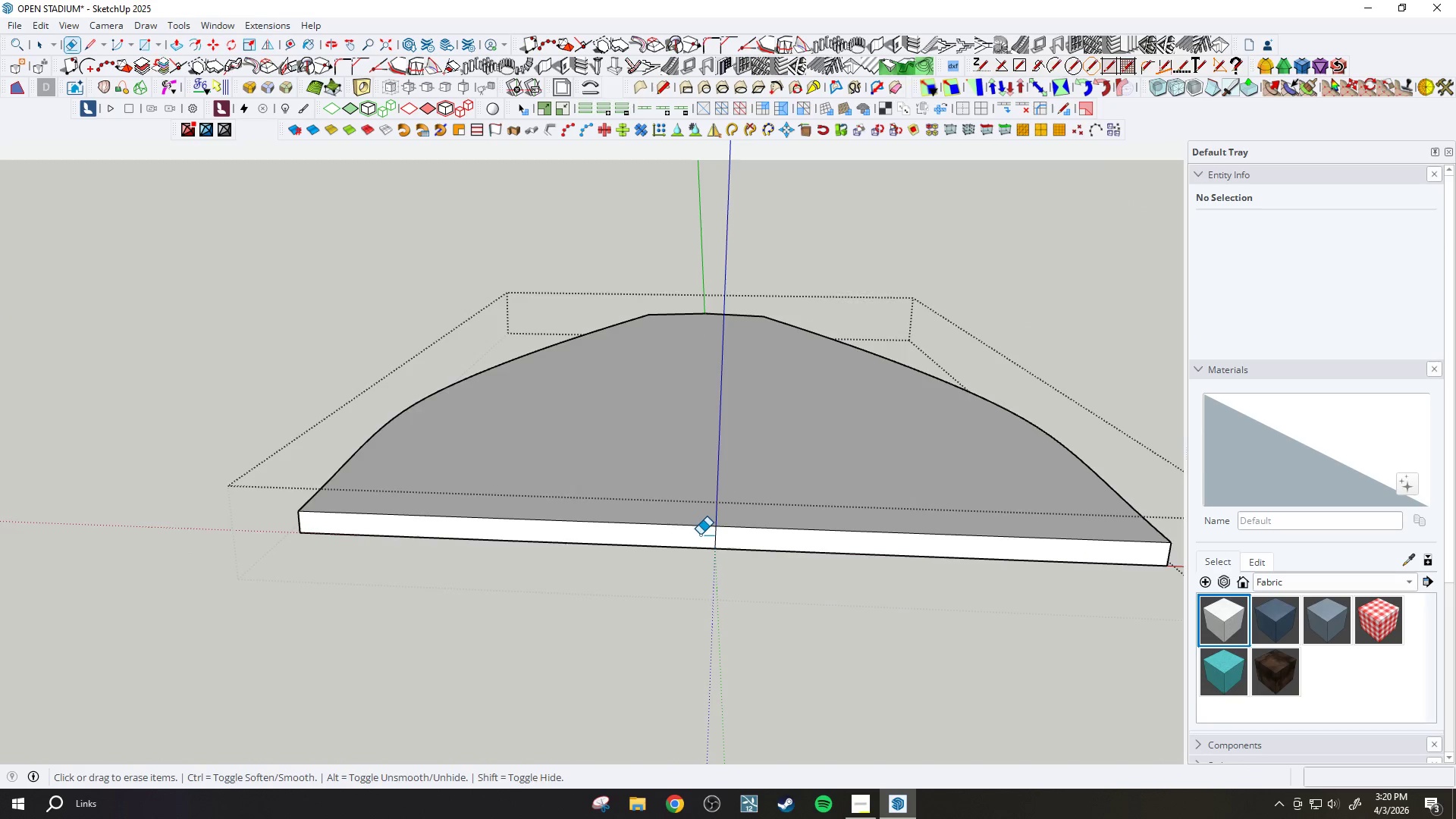 
left_click_drag(start_coordinate=[714, 538], to_coordinate=[726, 540])
 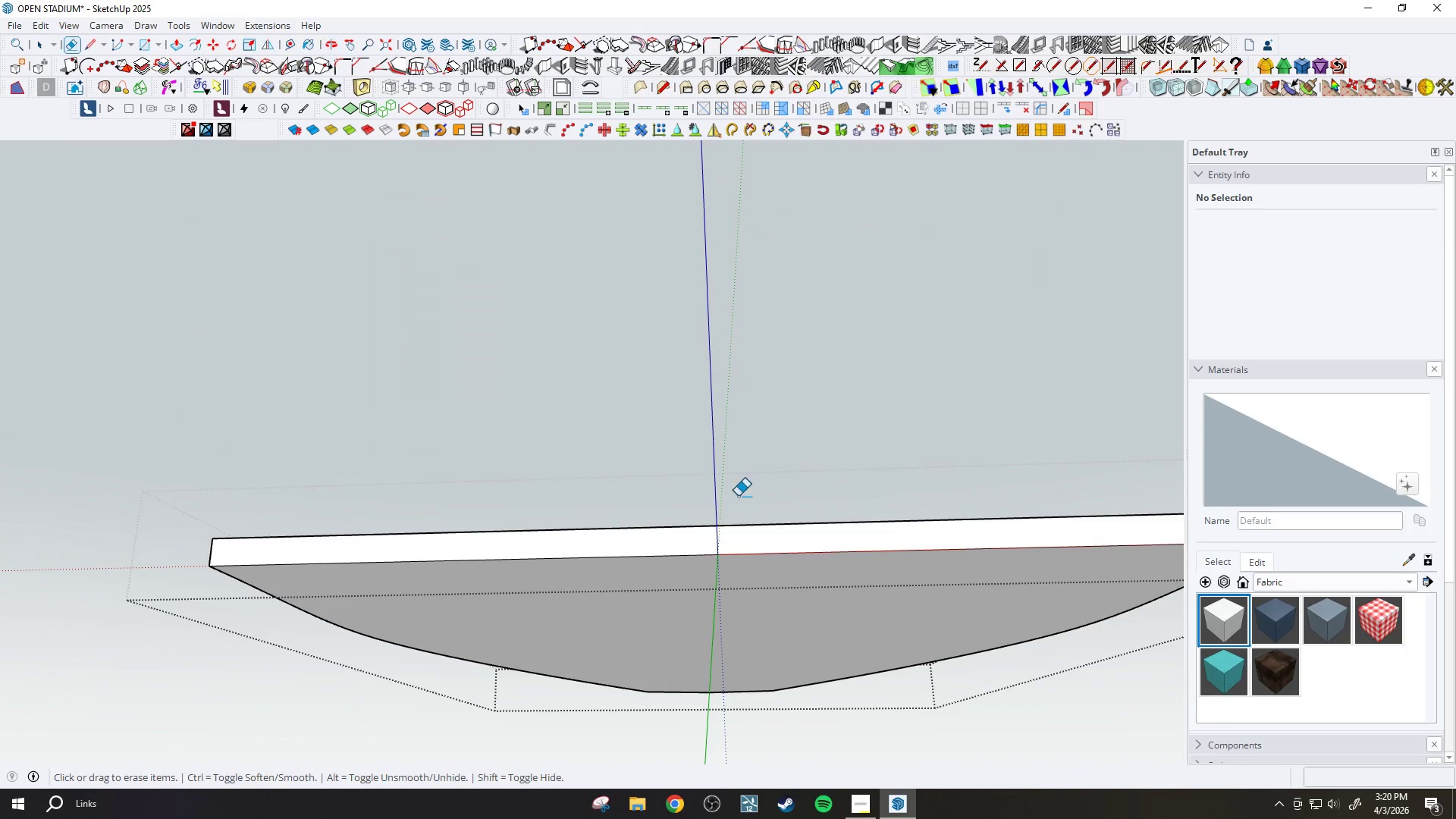 
scroll: coordinate [704, 540], scroll_direction: up, amount: 2.0
 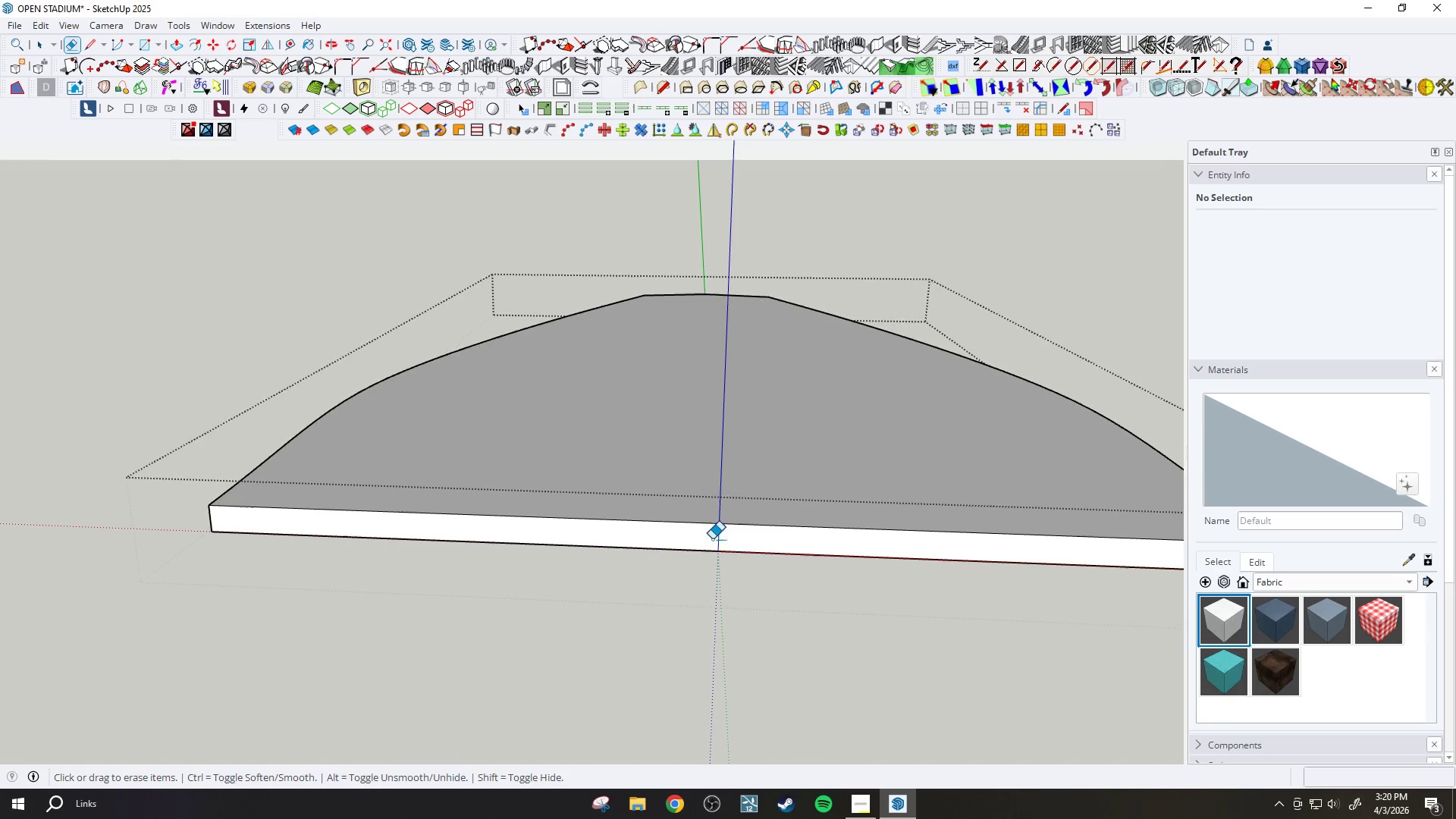 
left_click_drag(start_coordinate=[723, 590], to_coordinate=[699, 594])
 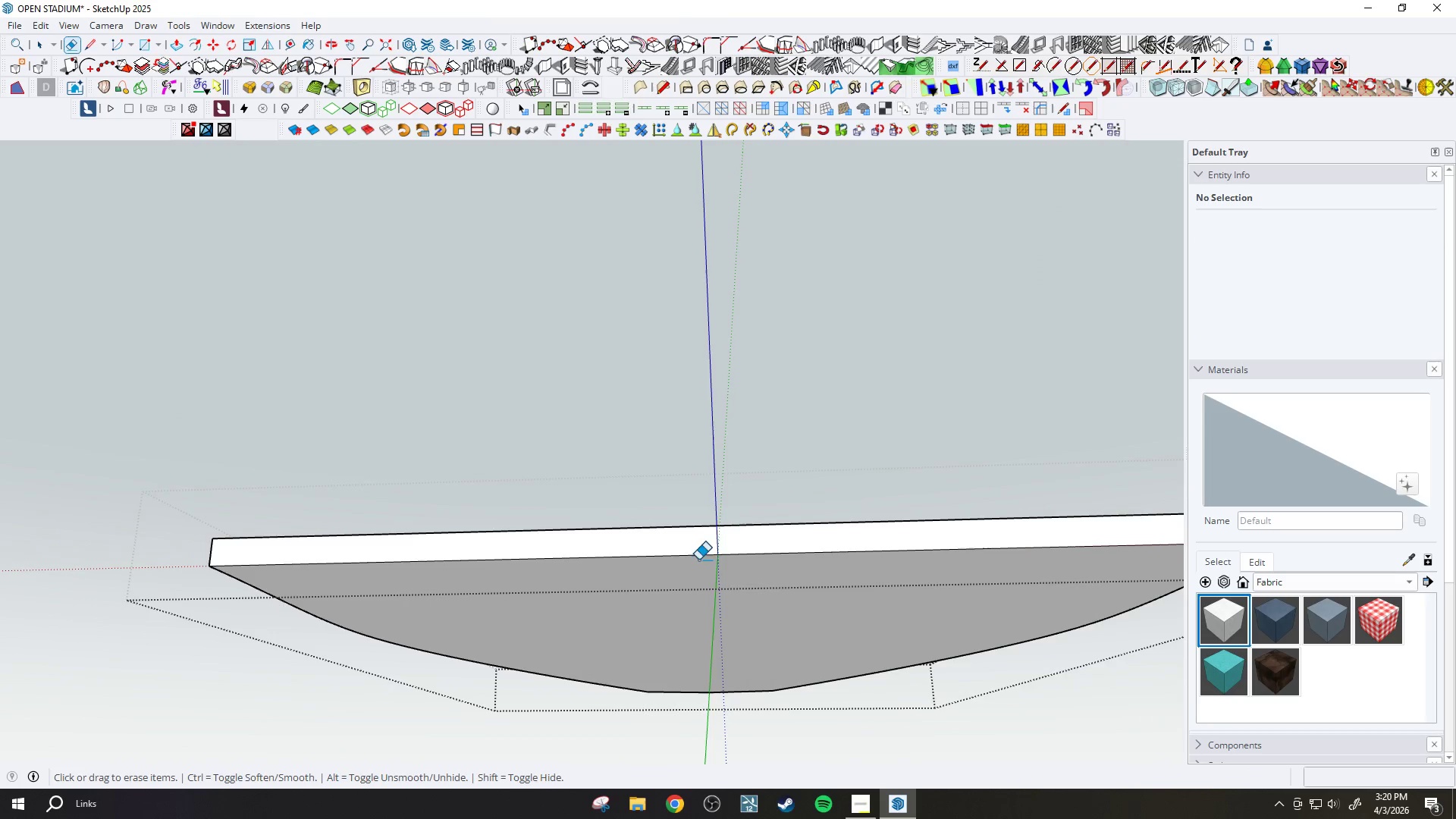 
key(Space)
 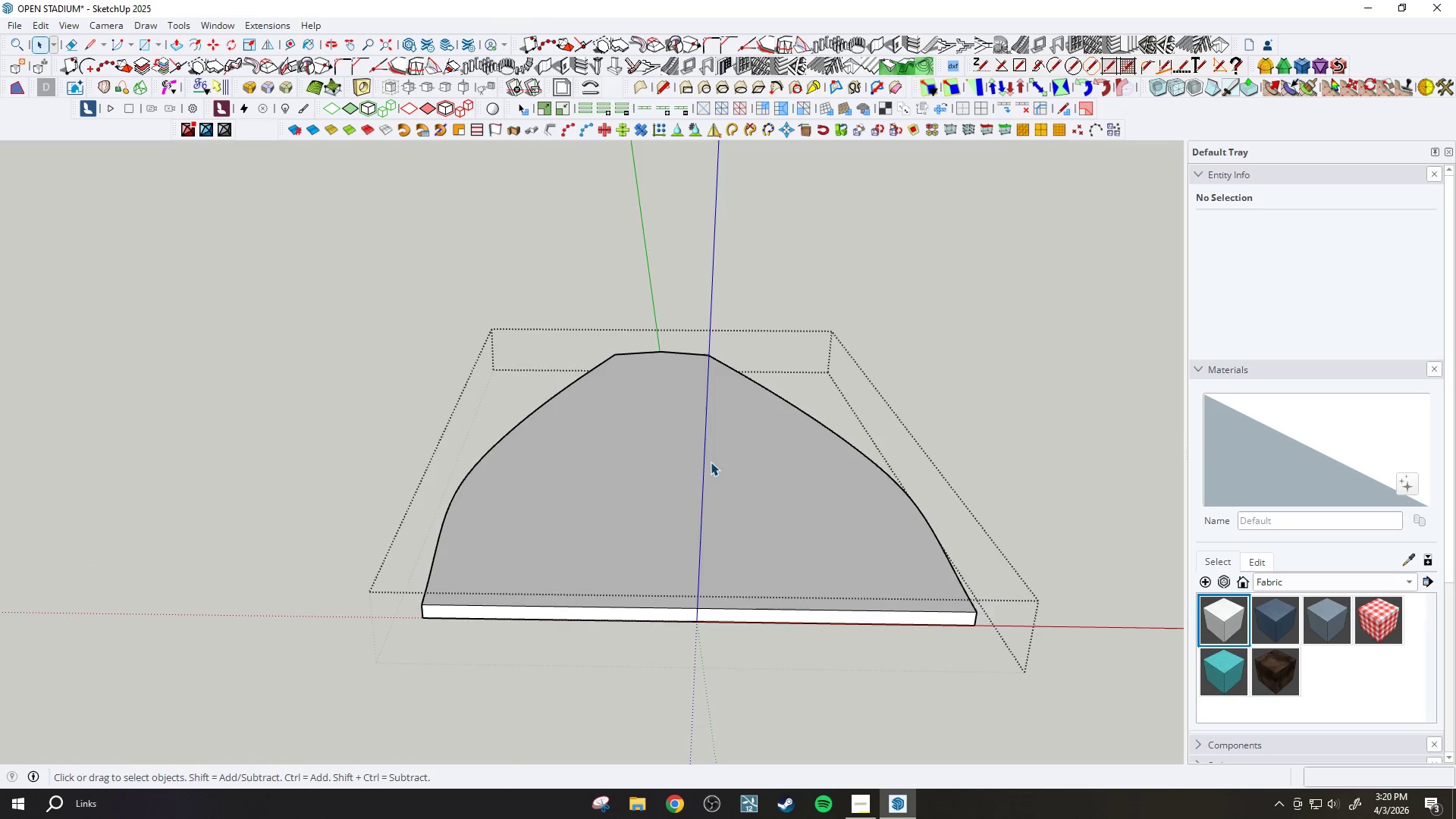 
key(Escape)
 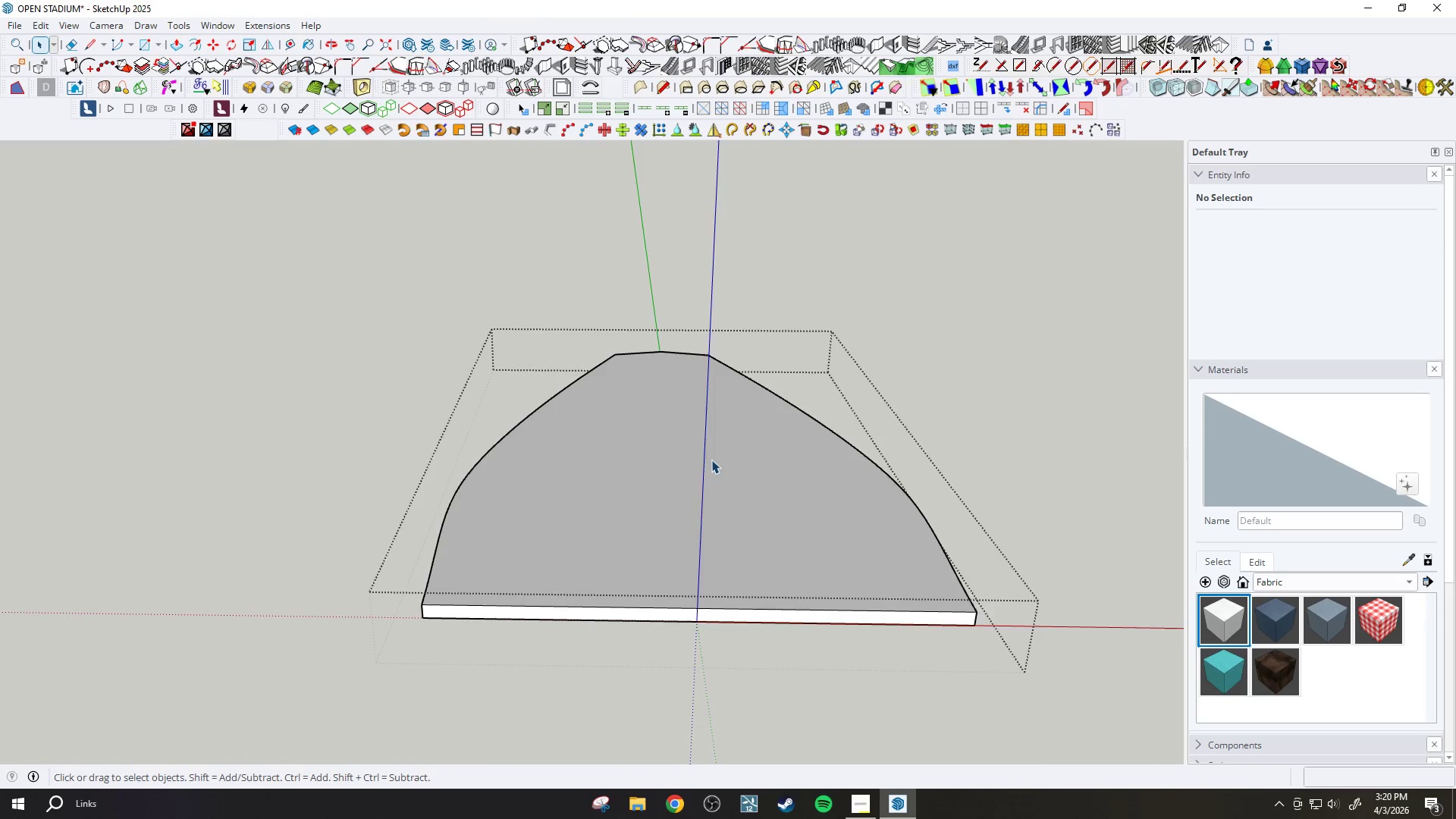 
scroll: coordinate [642, 531], scroll_direction: down, amount: 7.0
 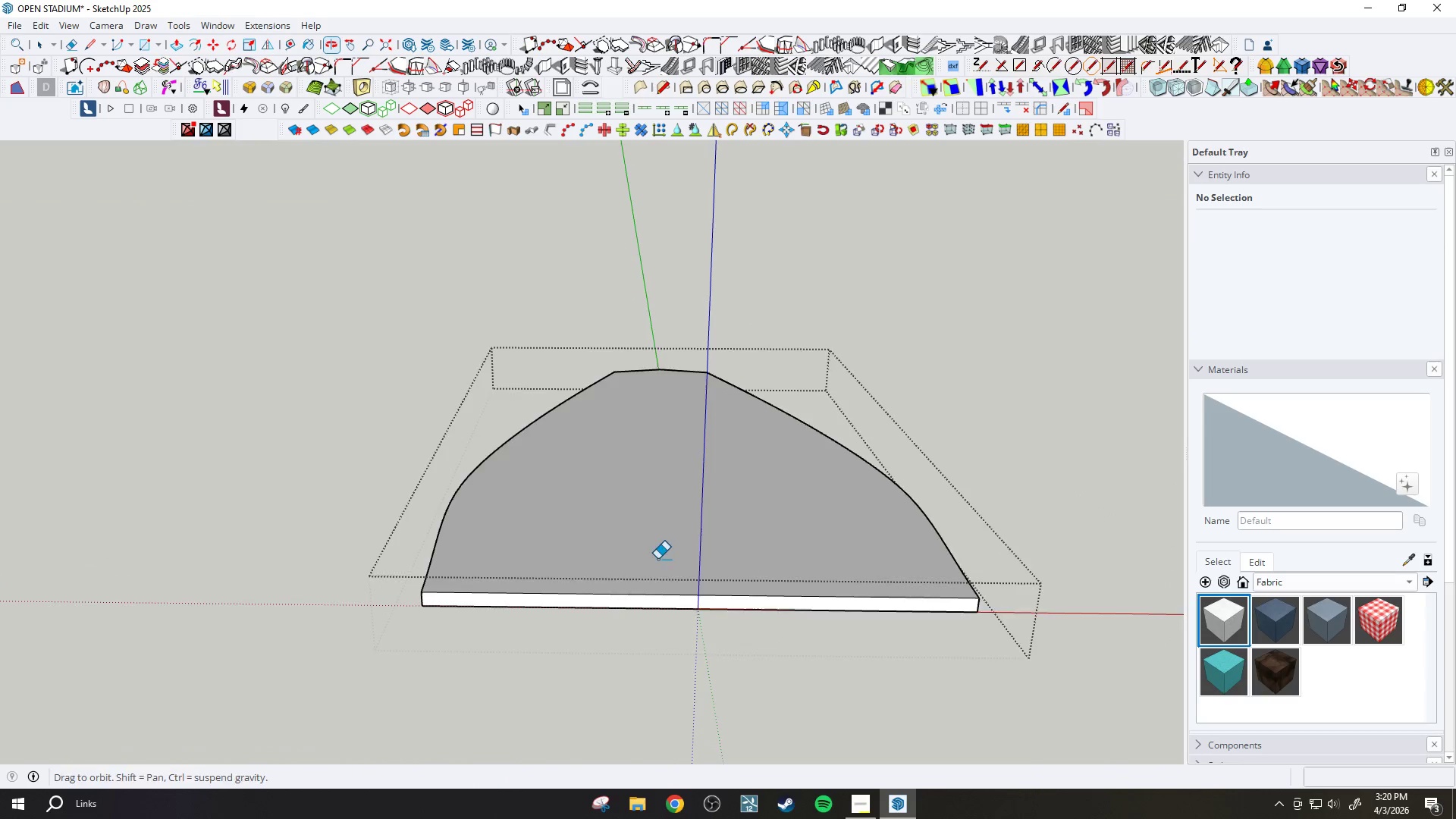 
scroll: coordinate [711, 460], scroll_direction: up, amount: 3.0
 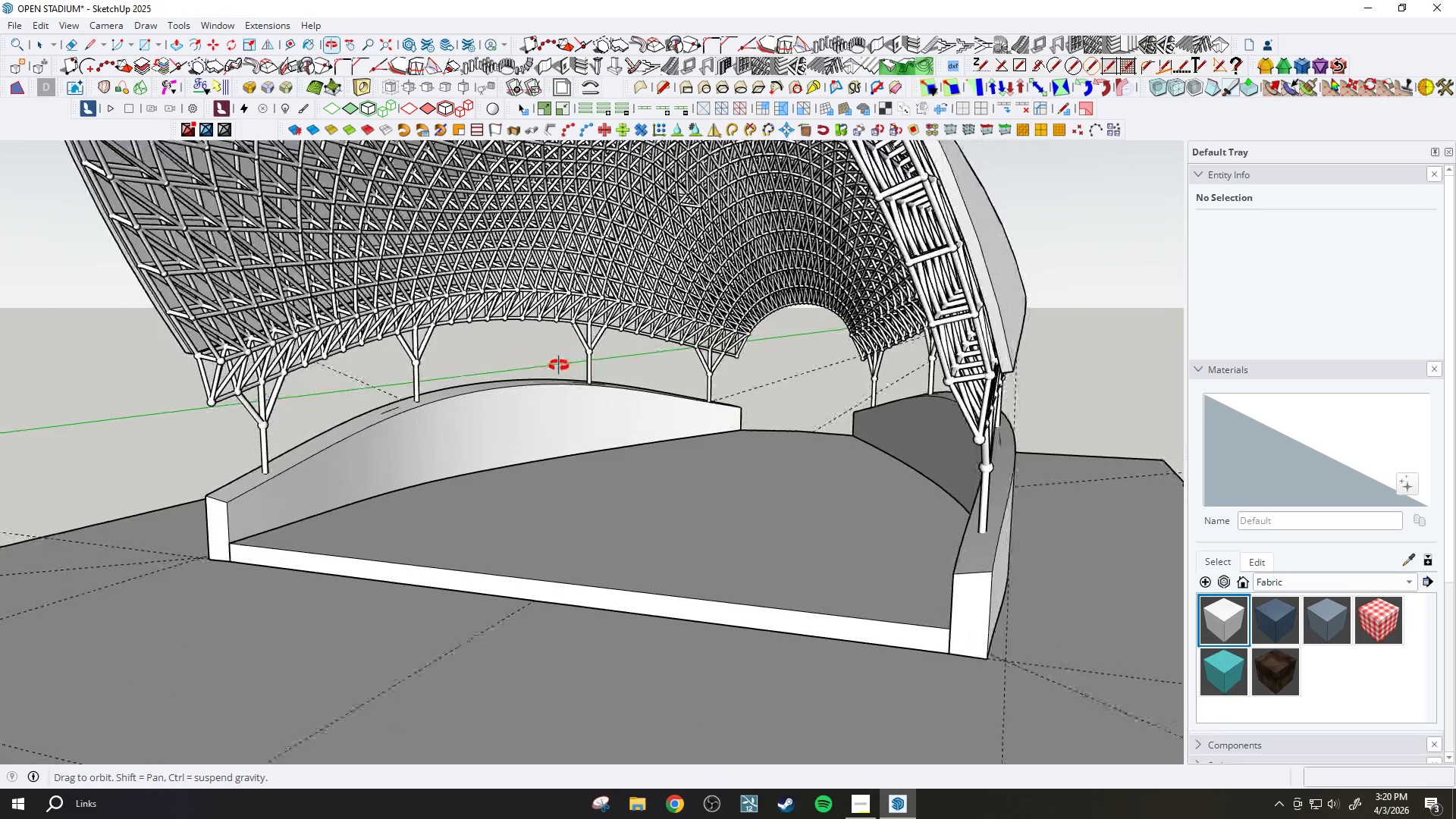 
scroll: coordinate [562, 455], scroll_direction: down, amount: 4.0
 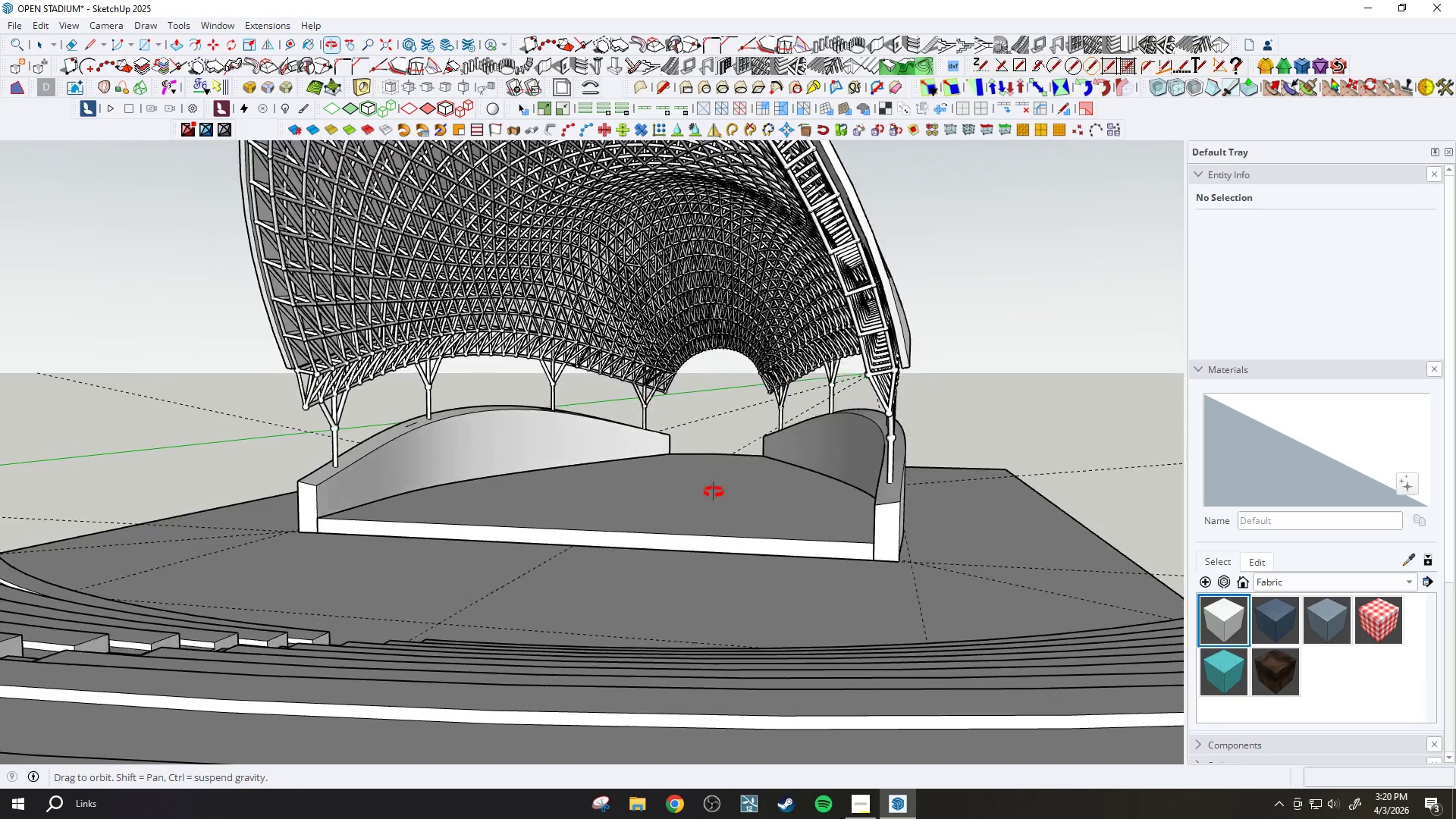 
wait(6.31)
 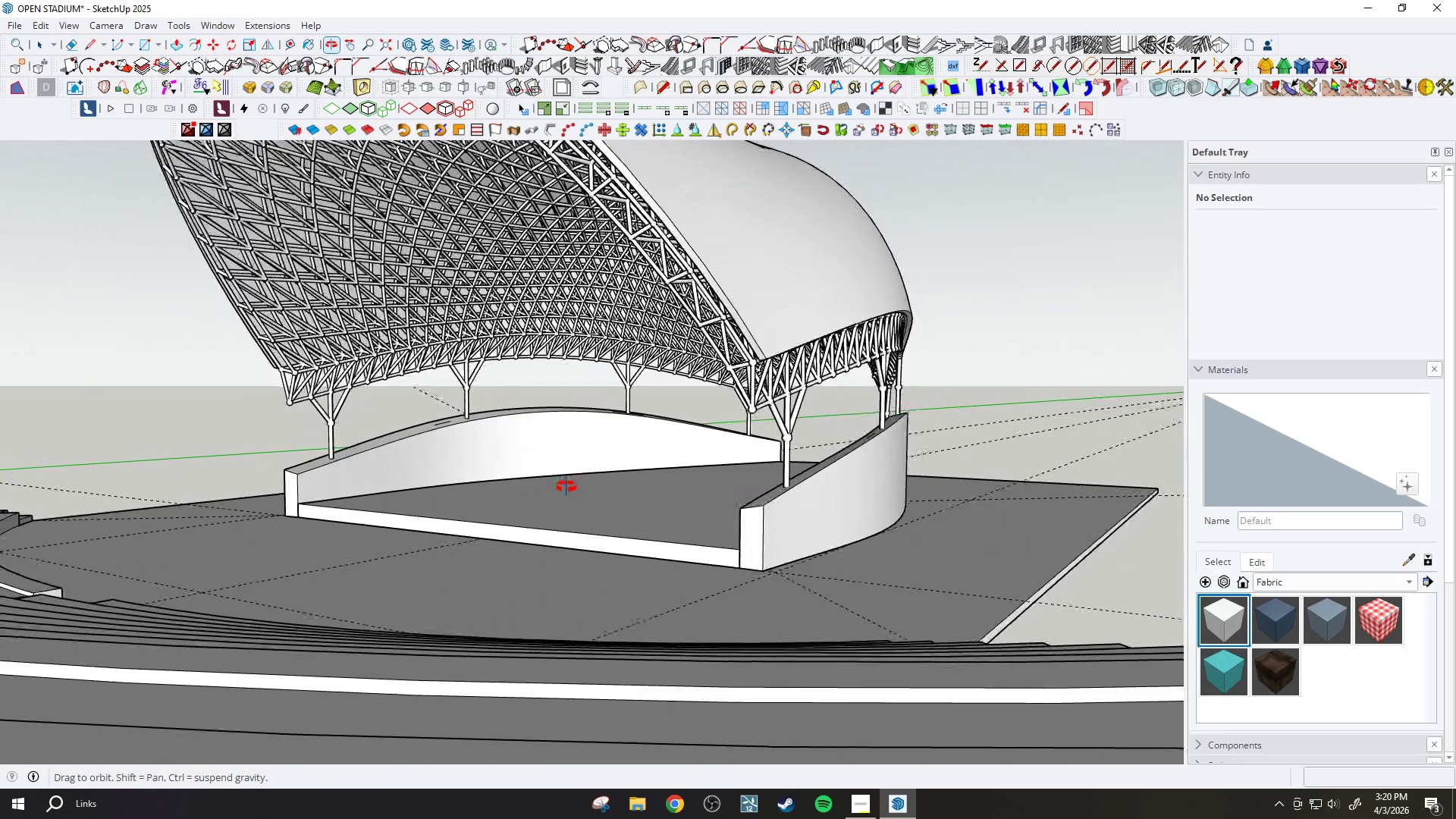 
scroll: coordinate [664, 538], scroll_direction: up, amount: 3.0
 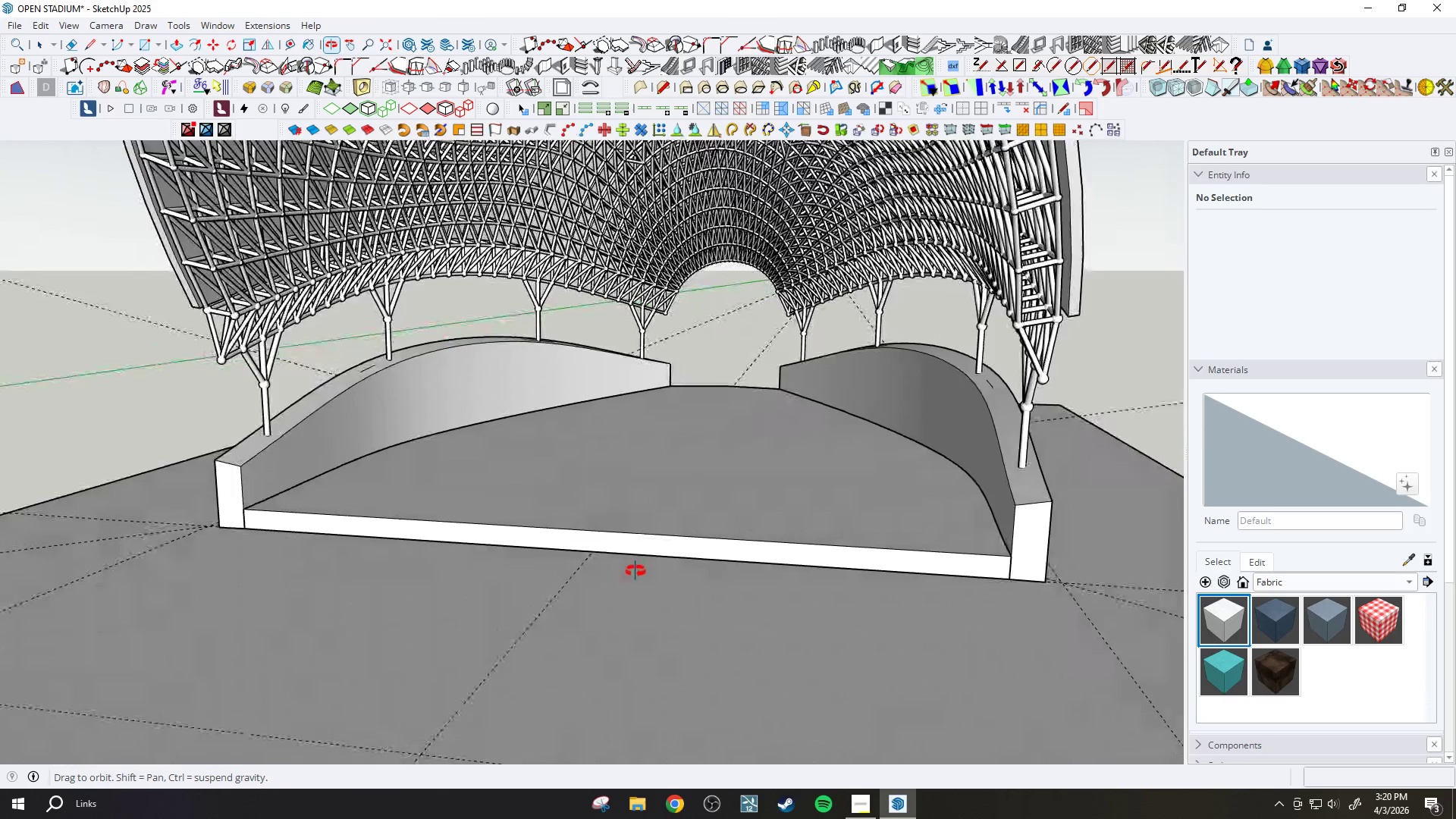 
wait(9.55)
 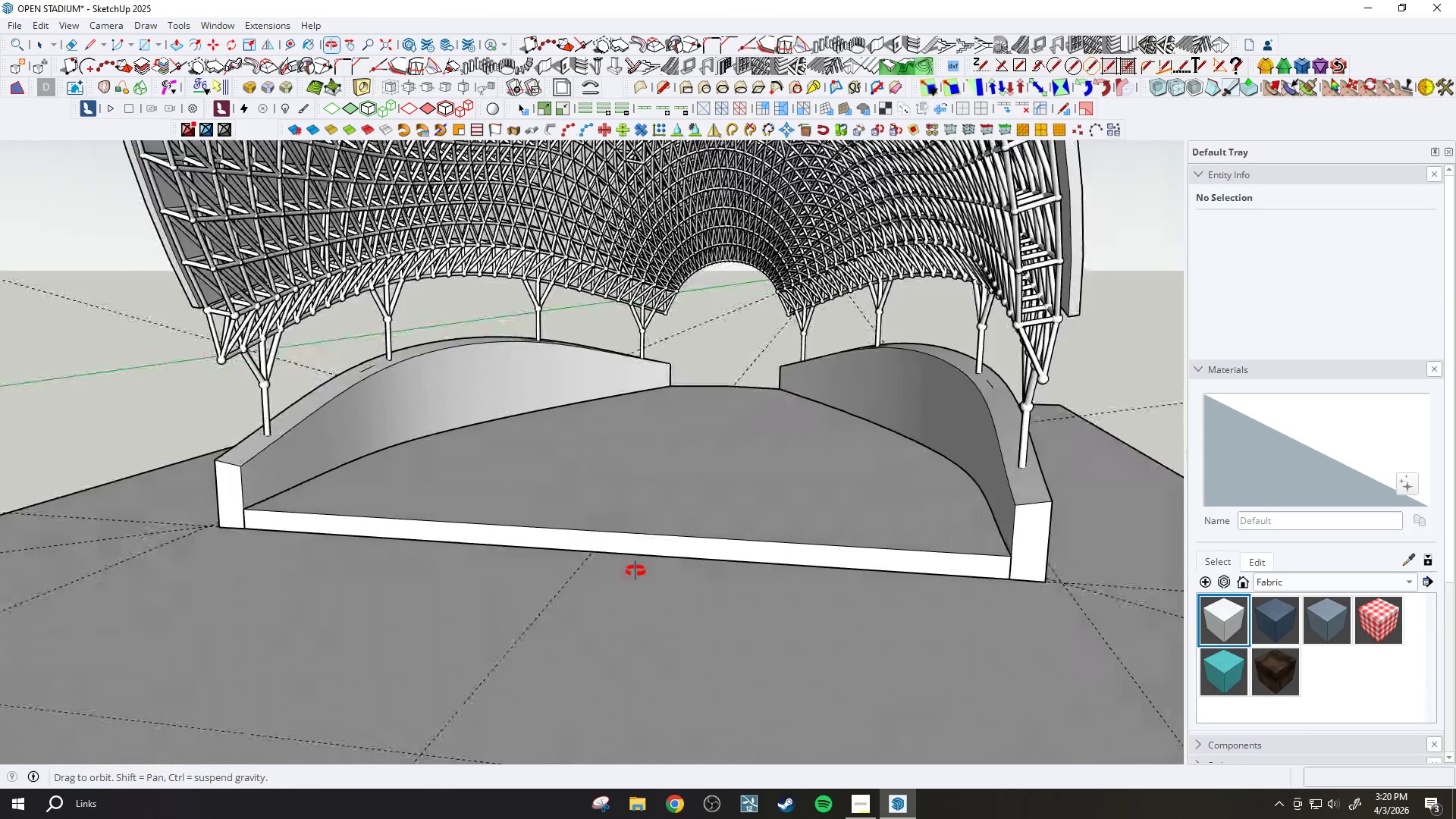 
left_click([208, 29])
 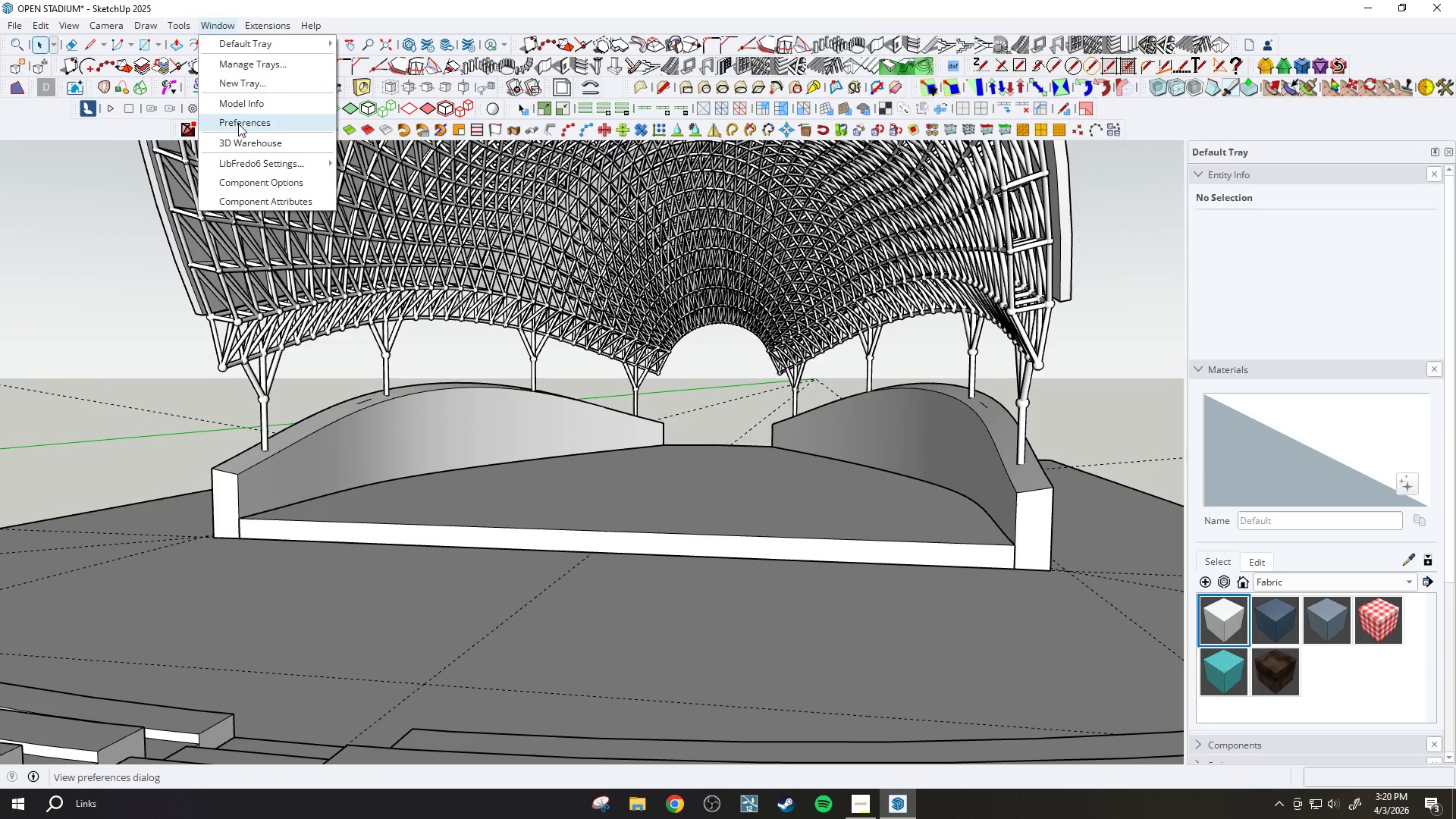 
left_click([227, 133])
 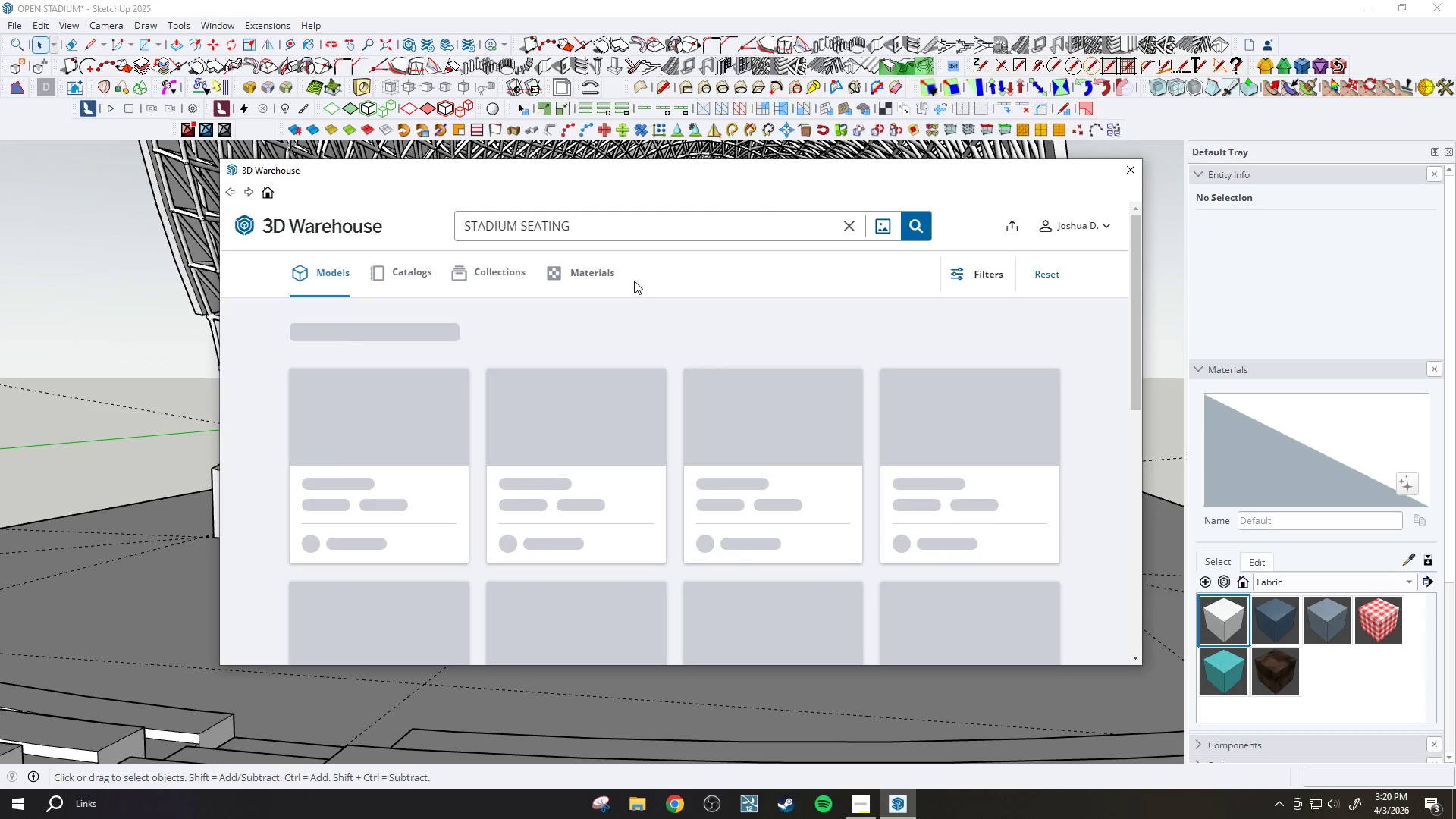 
double_click([617, 230])
 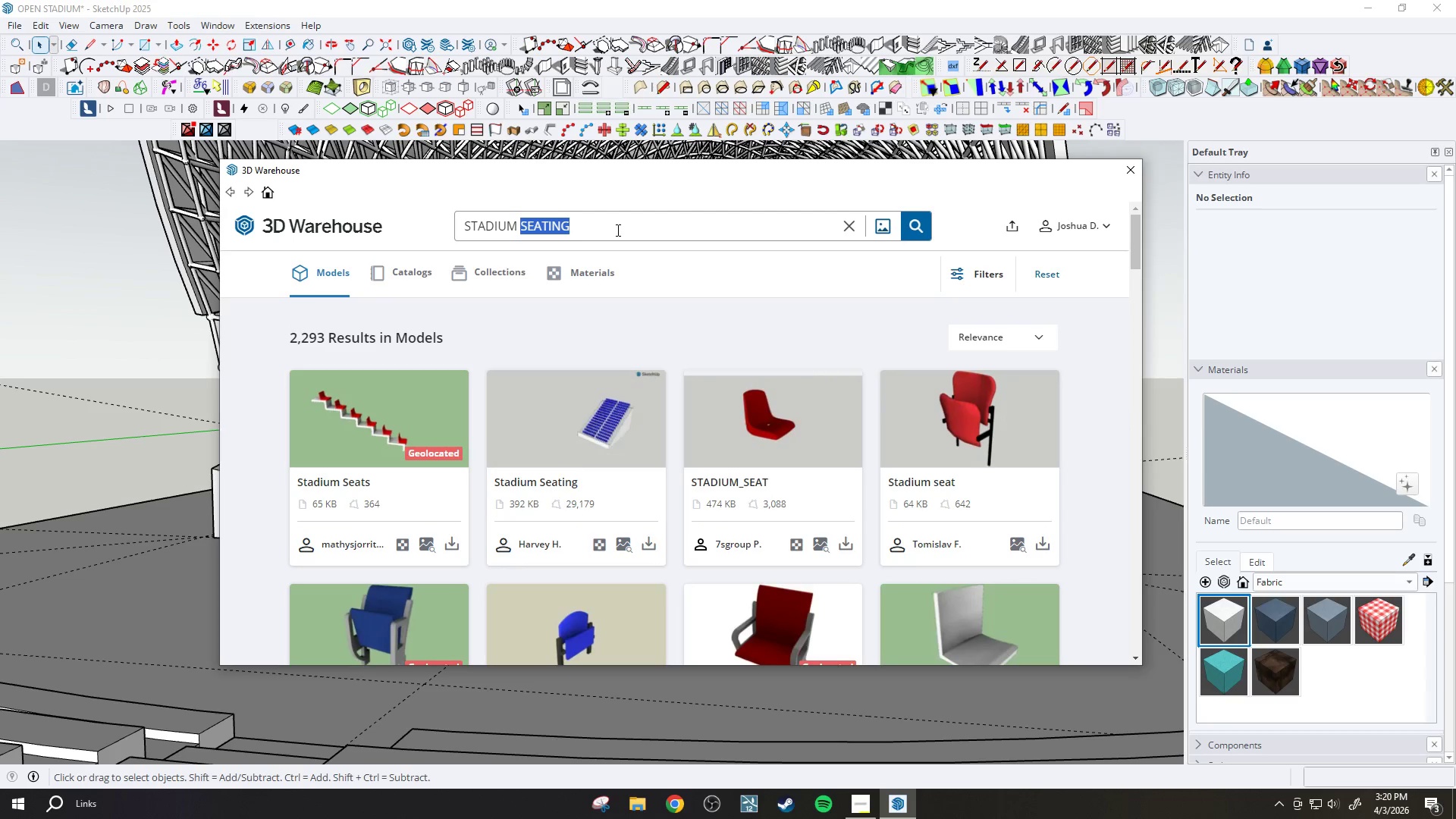 
triple_click([617, 230])
 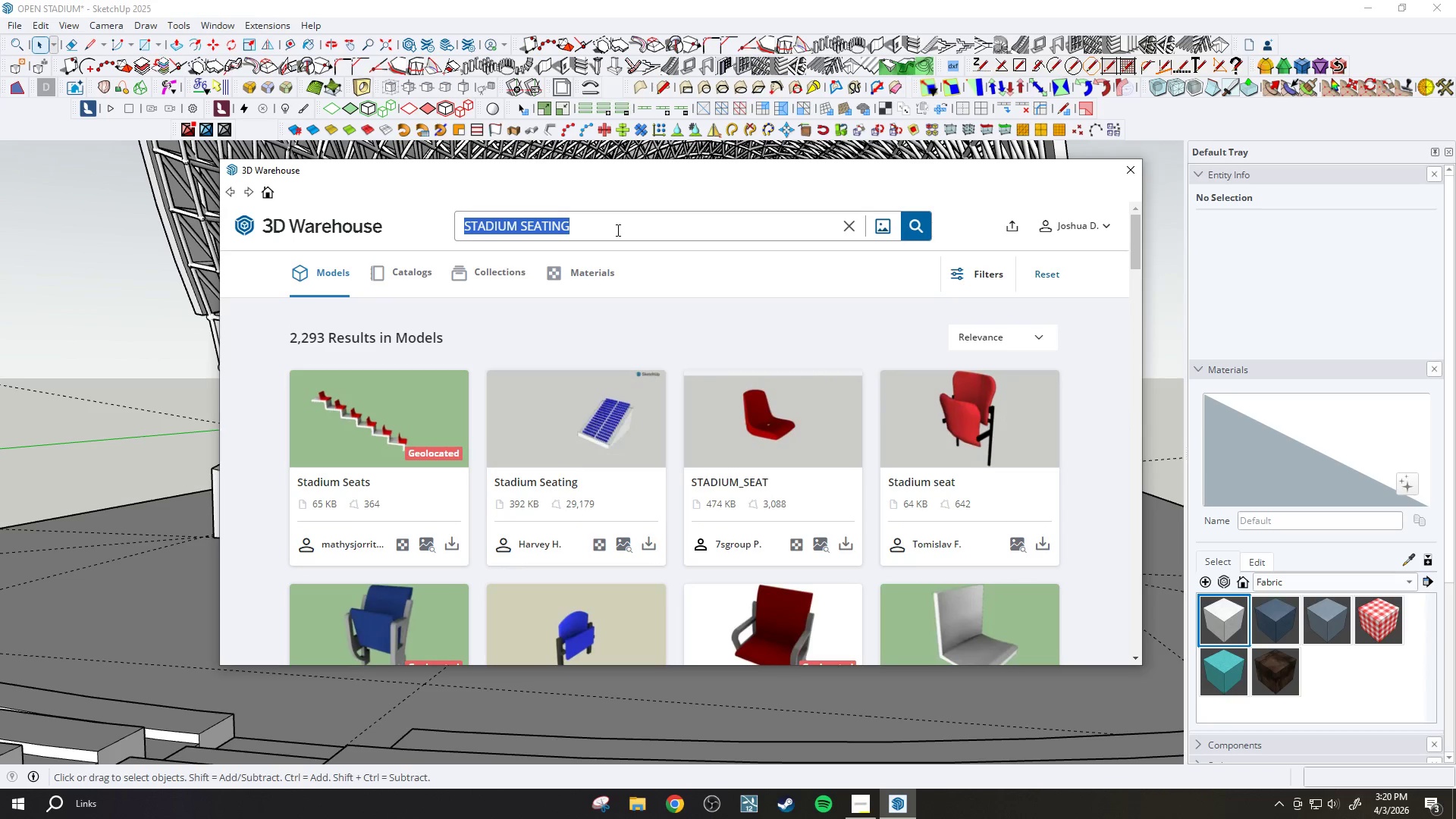 
type(steel stage)
 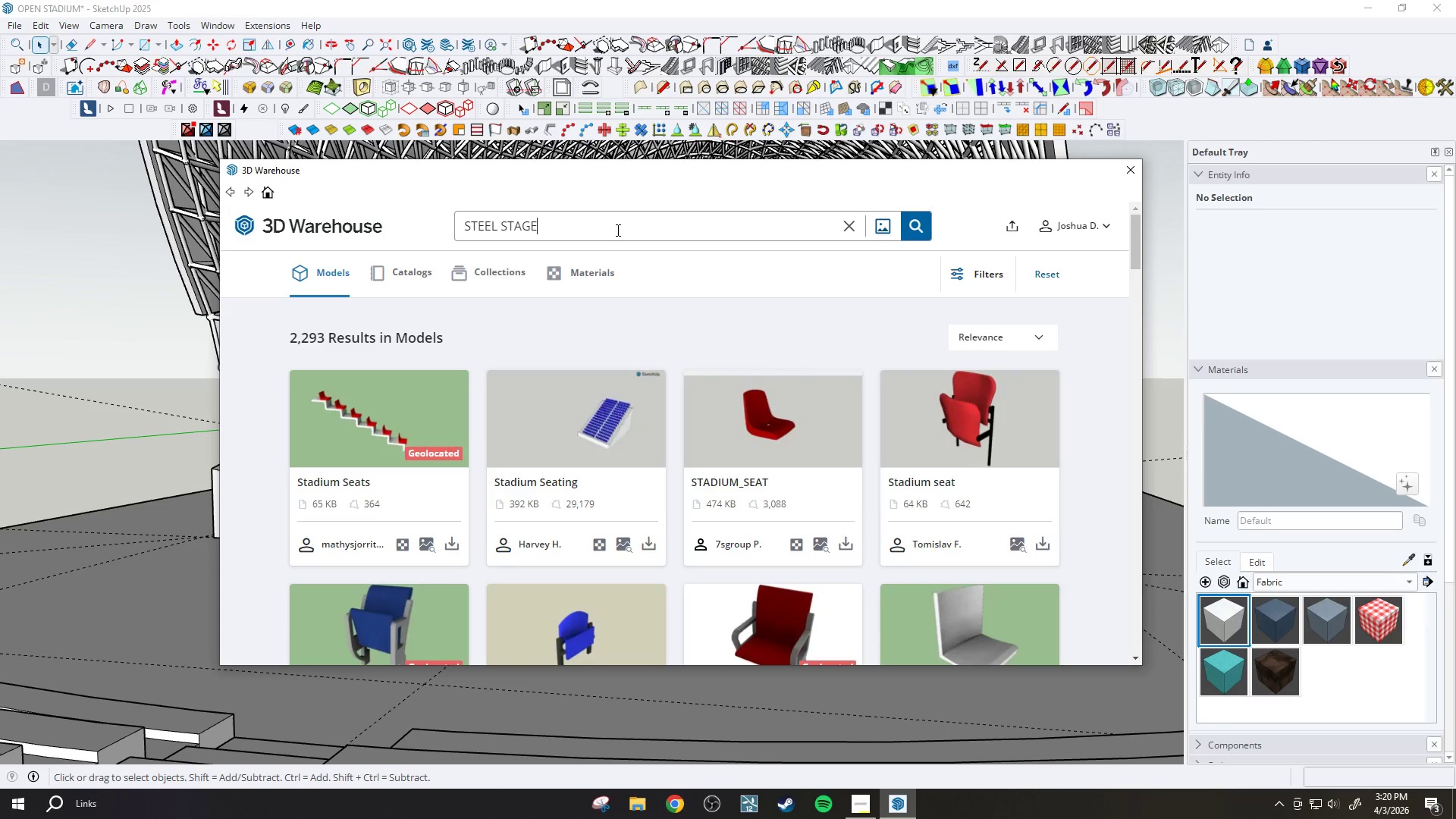 
key(Enter)
 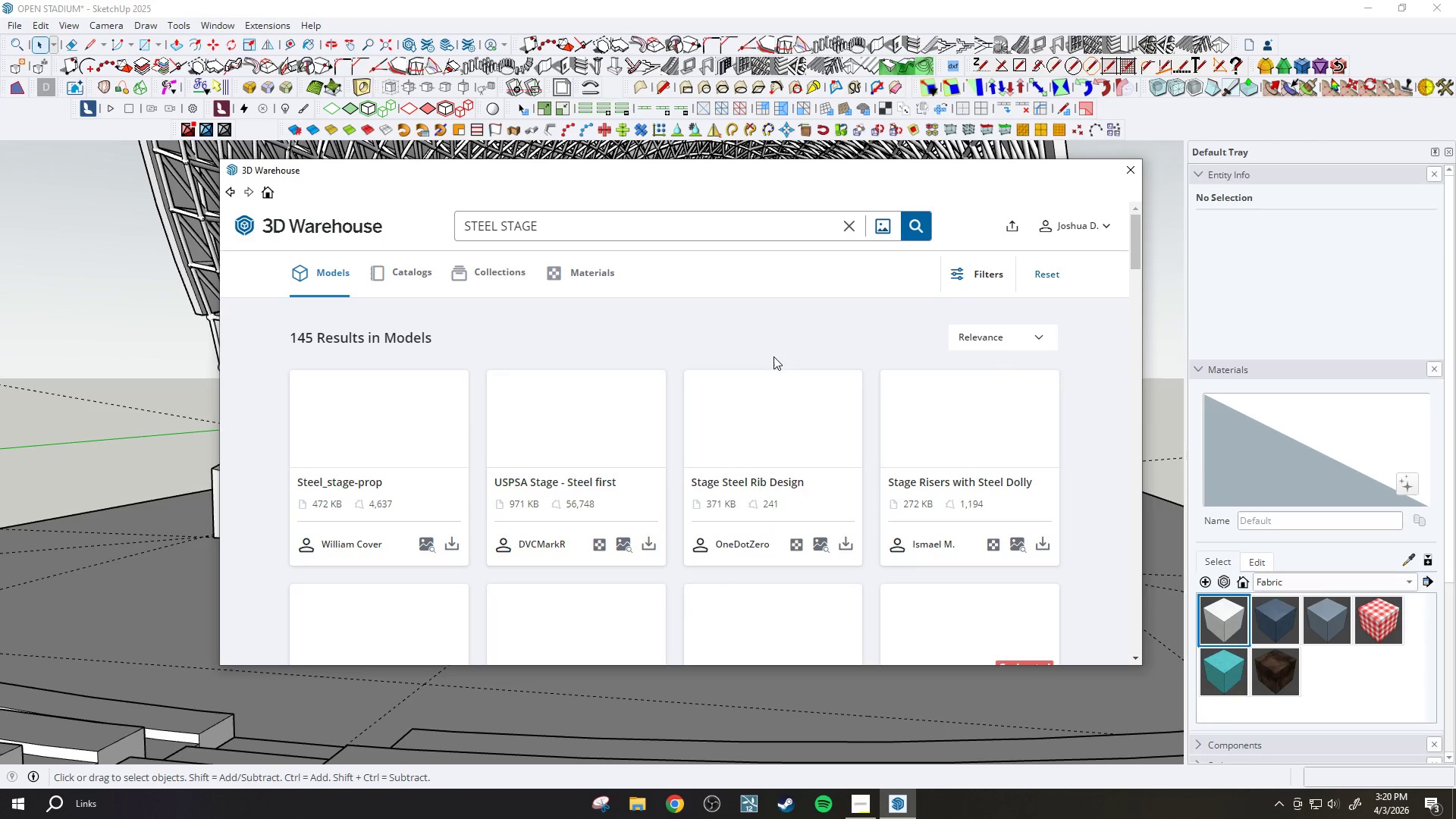 
scroll: coordinate [819, 331], scroll_direction: down, amount: 6.0
 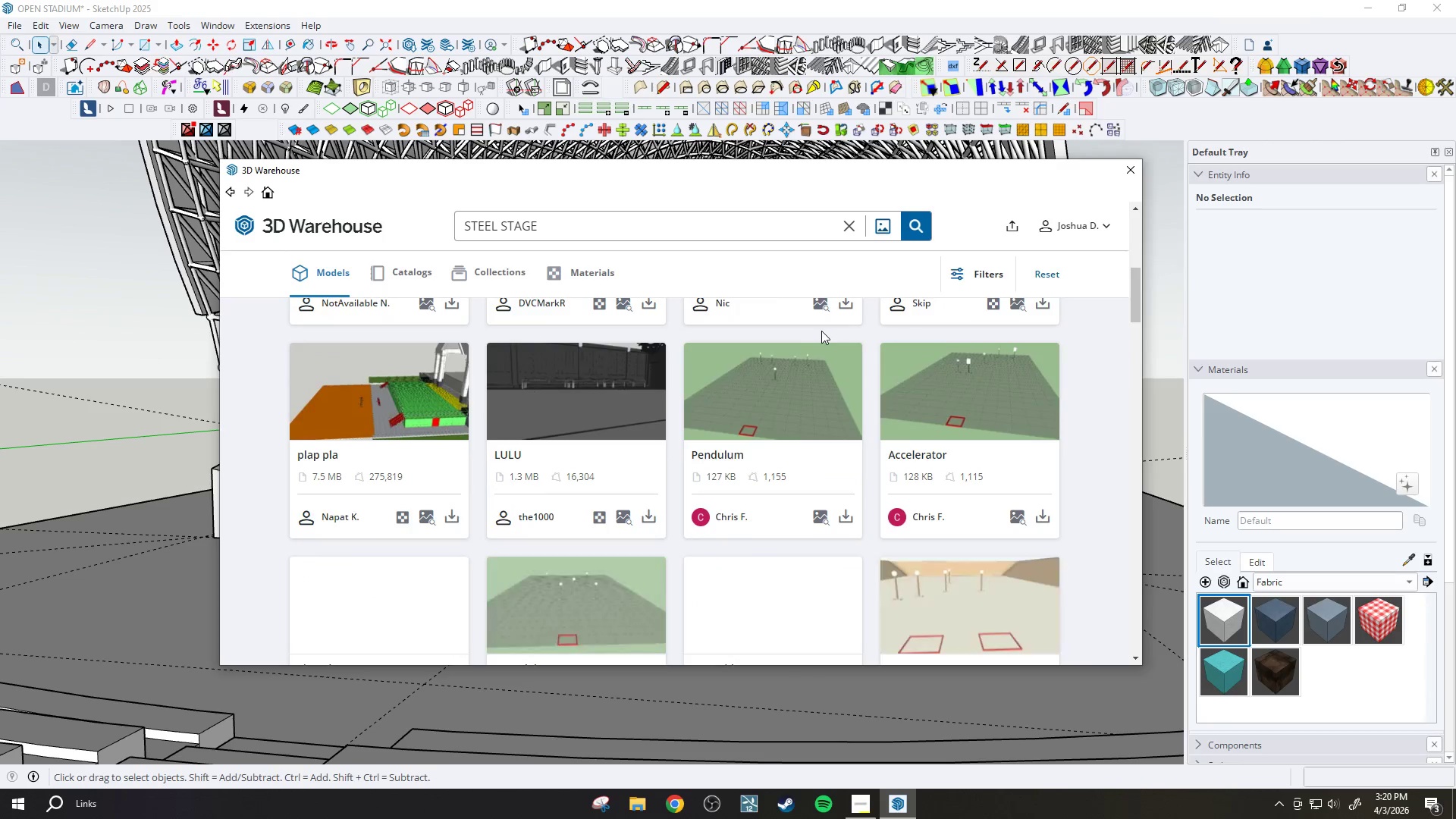 
scroll: coordinate [823, 328], scroll_direction: none, amount: 0.0
 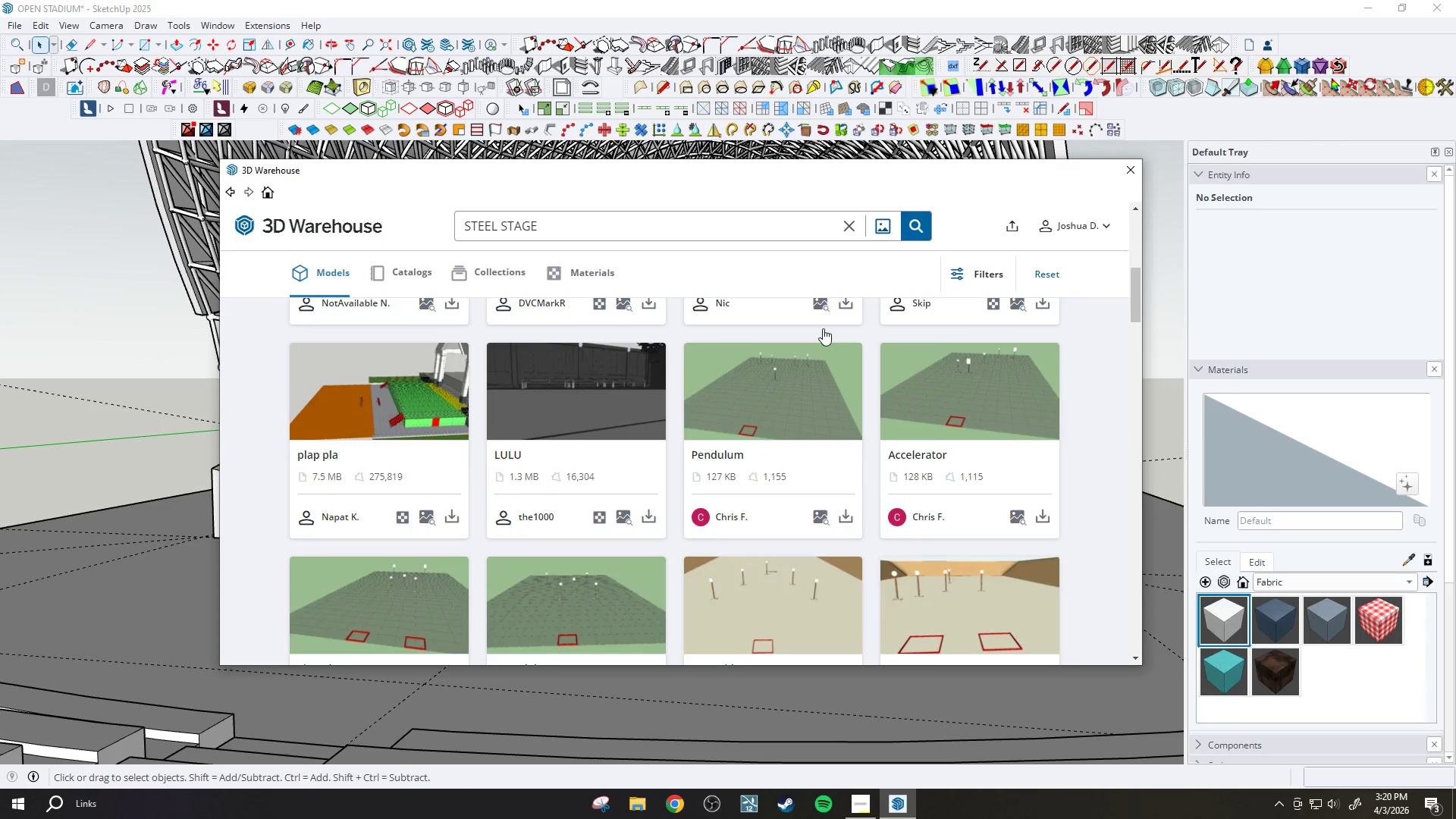 
scroll: coordinate [837, 327], scroll_direction: down, amount: 15.0
 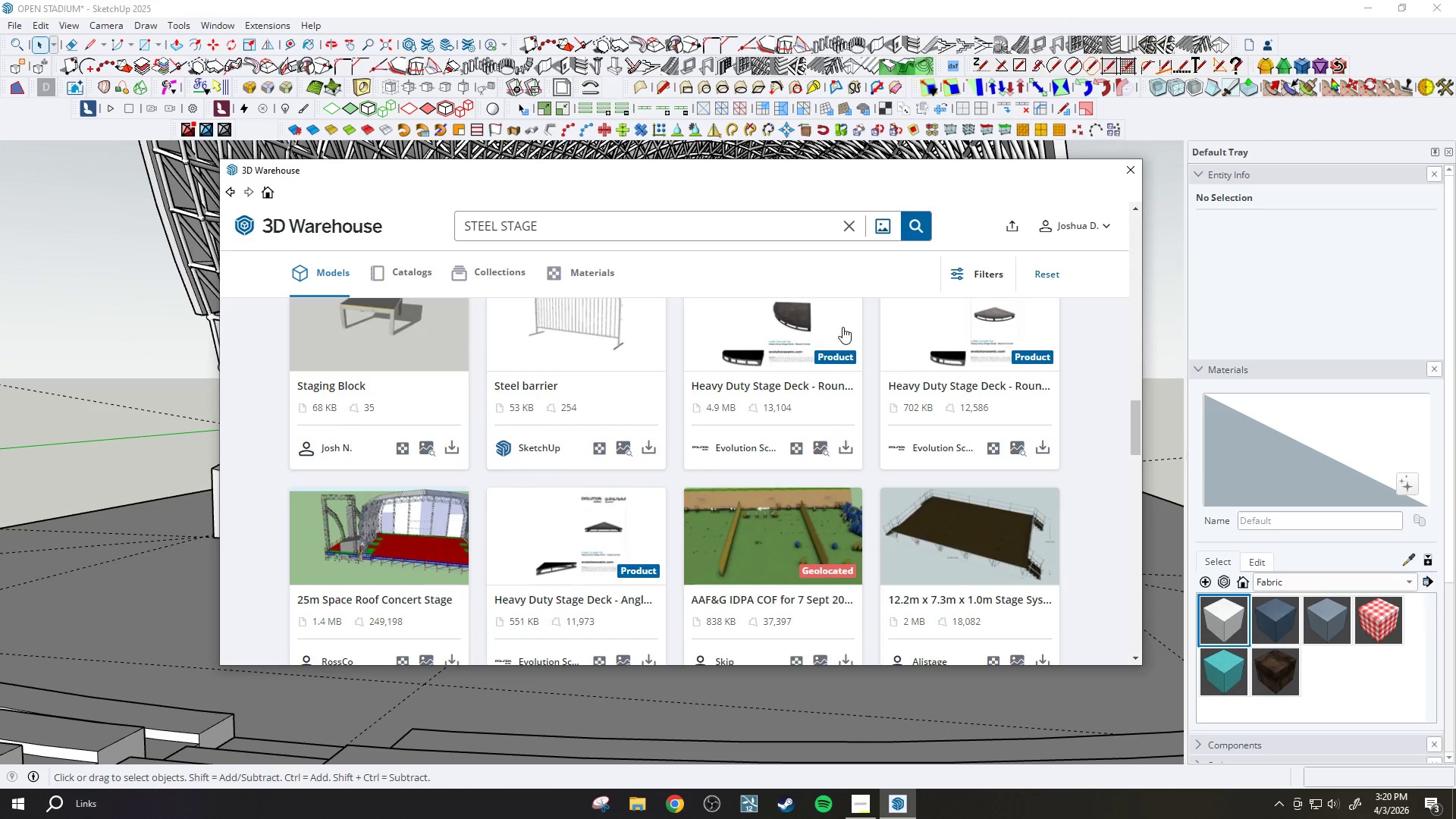 
left_click([563, 326])
 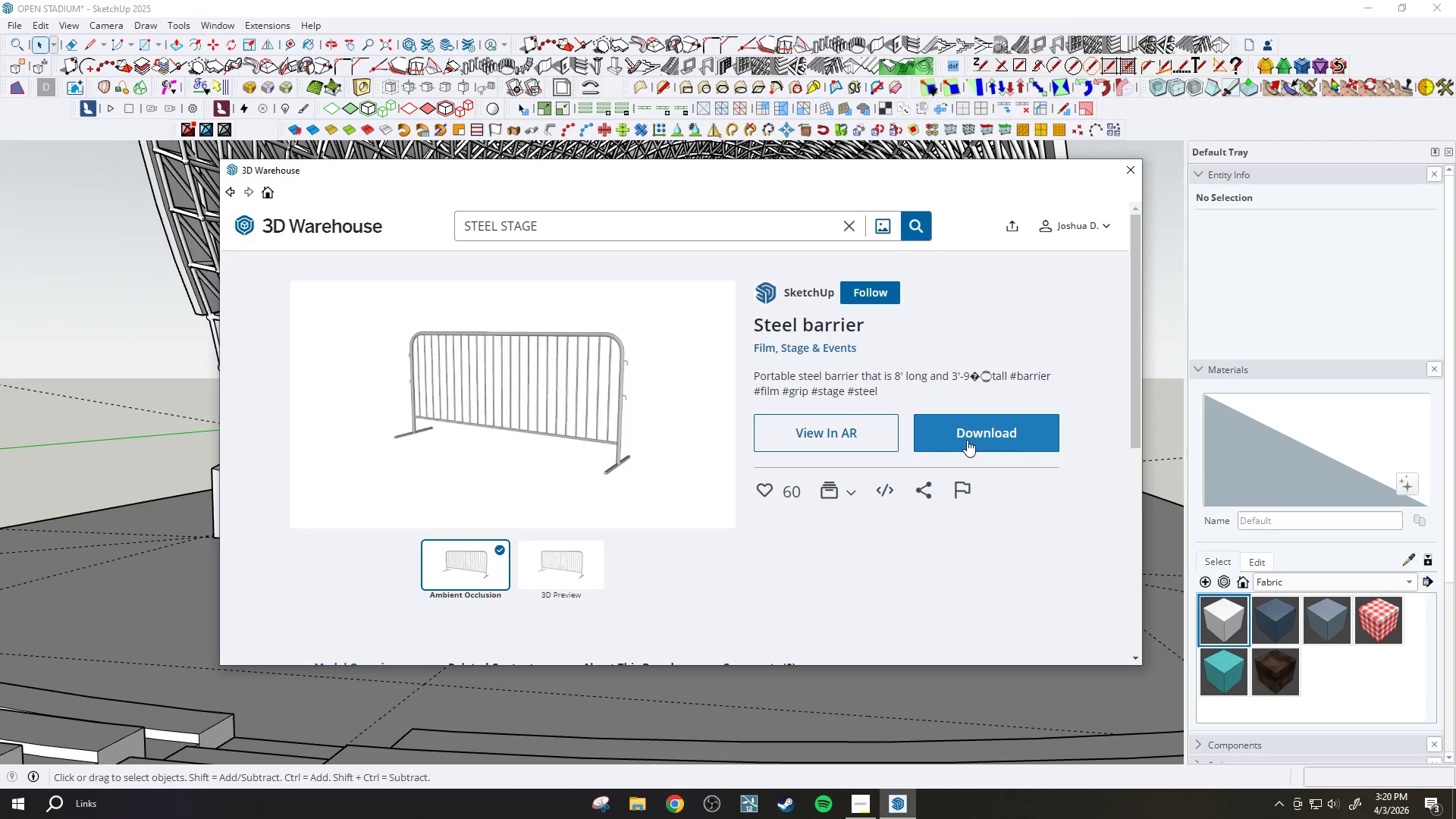 
left_click([967, 439])
 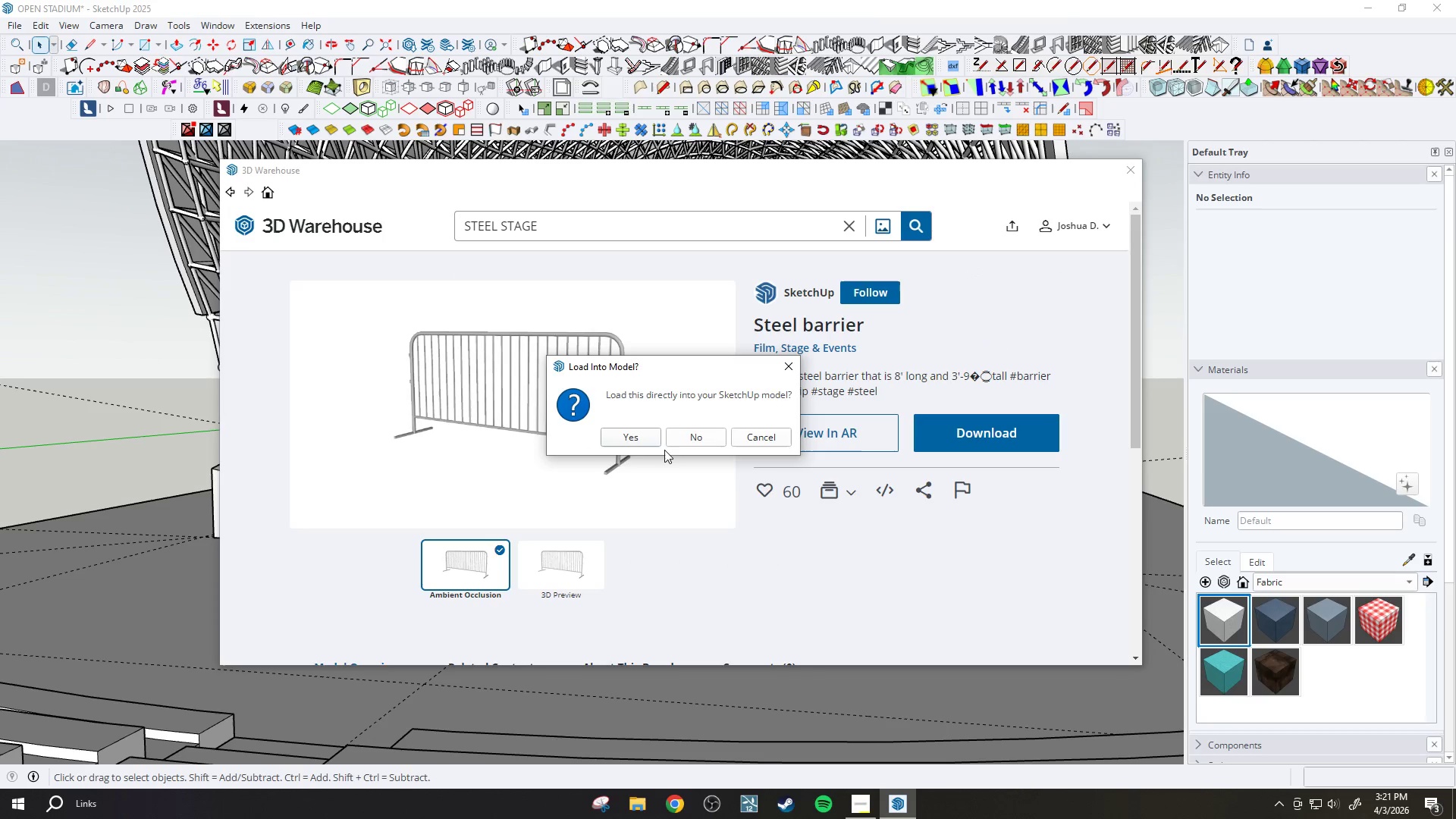 
left_click([642, 438])
 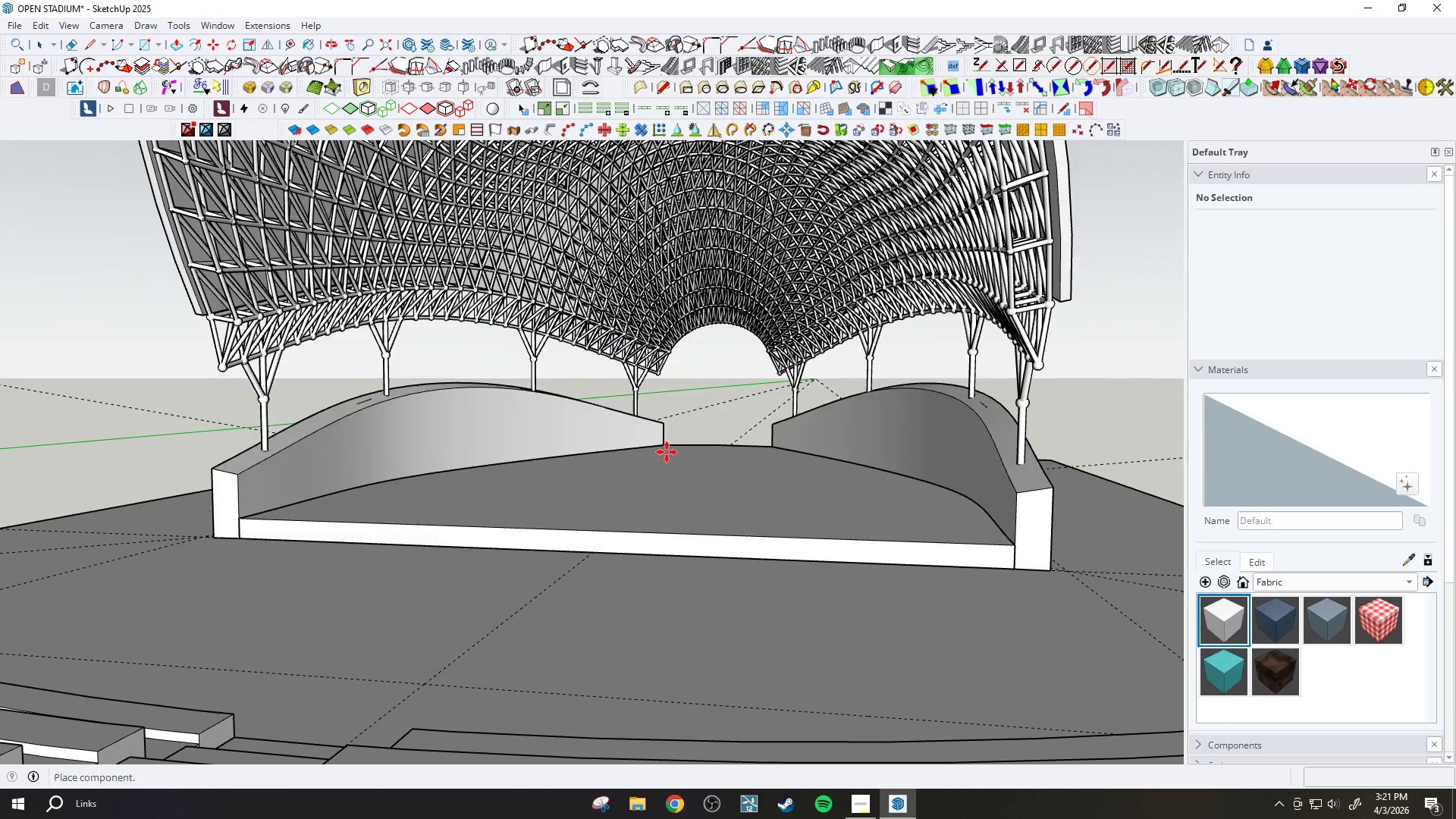 
scroll: coordinate [657, 507], scroll_direction: down, amount: 3.0
 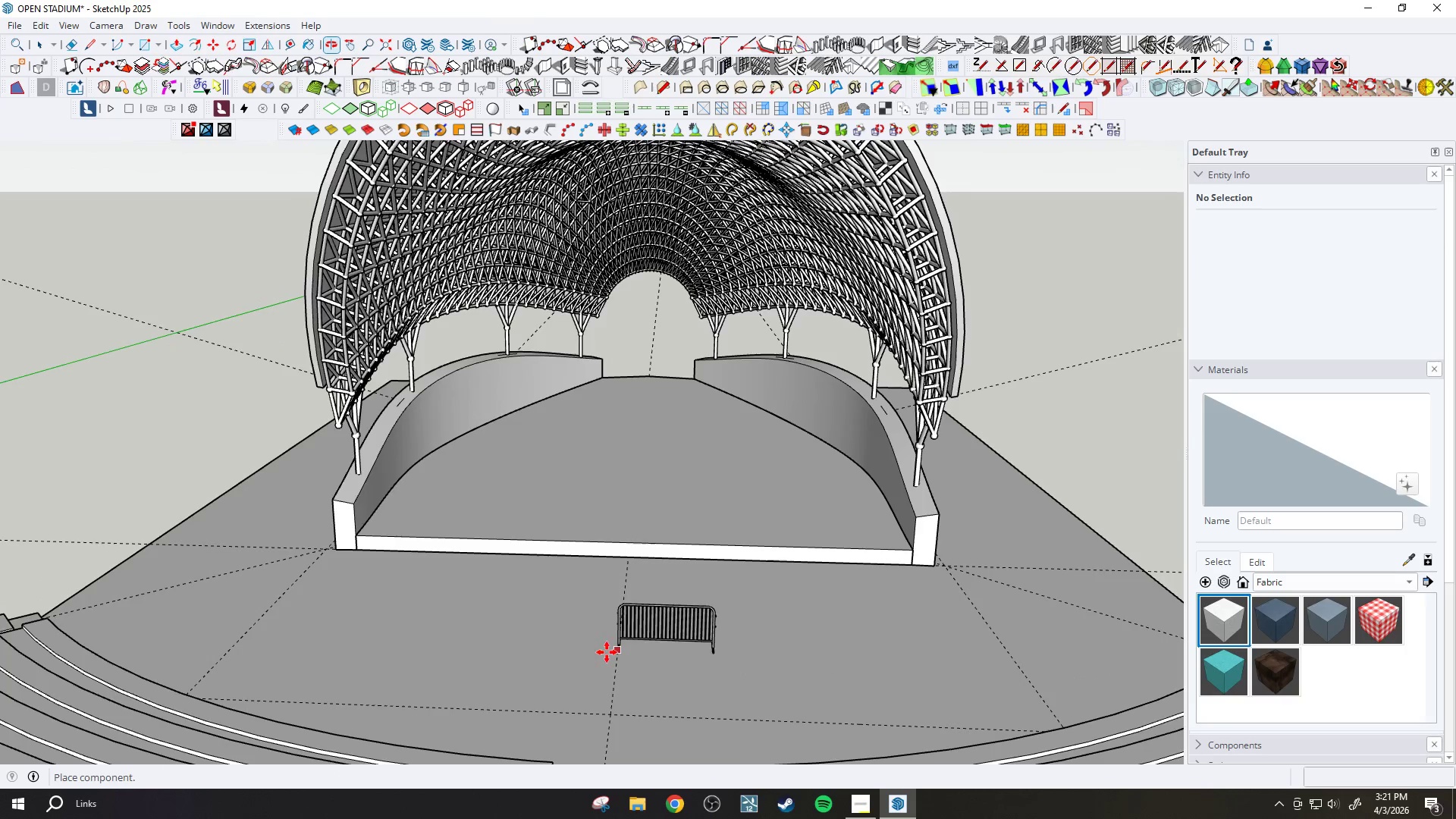 
scroll: coordinate [598, 659], scroll_direction: up, amount: 1.0
 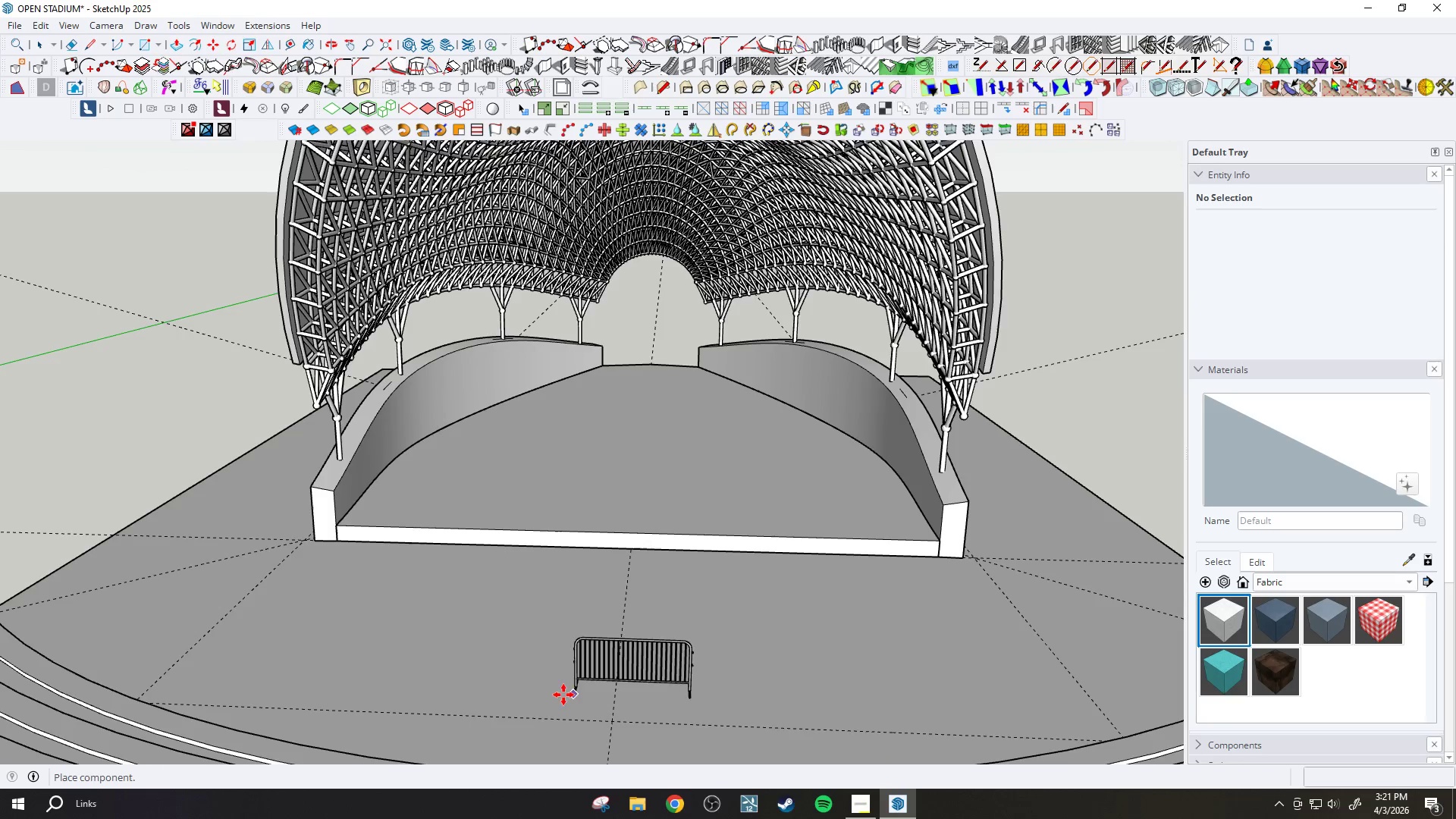 
scroll: coordinate [570, 677], scroll_direction: down, amount: 2.0
 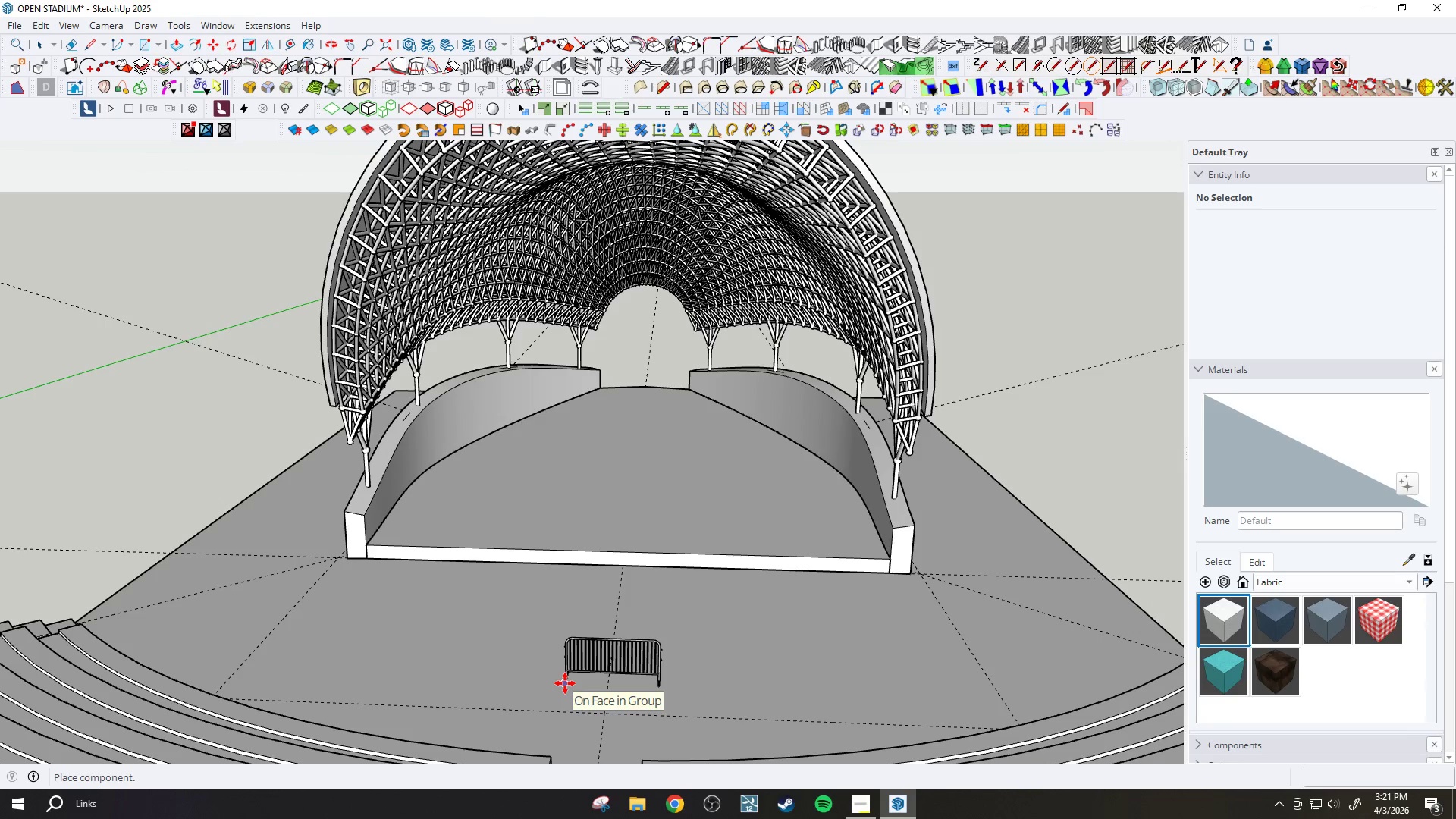 
left_click([563, 682])
 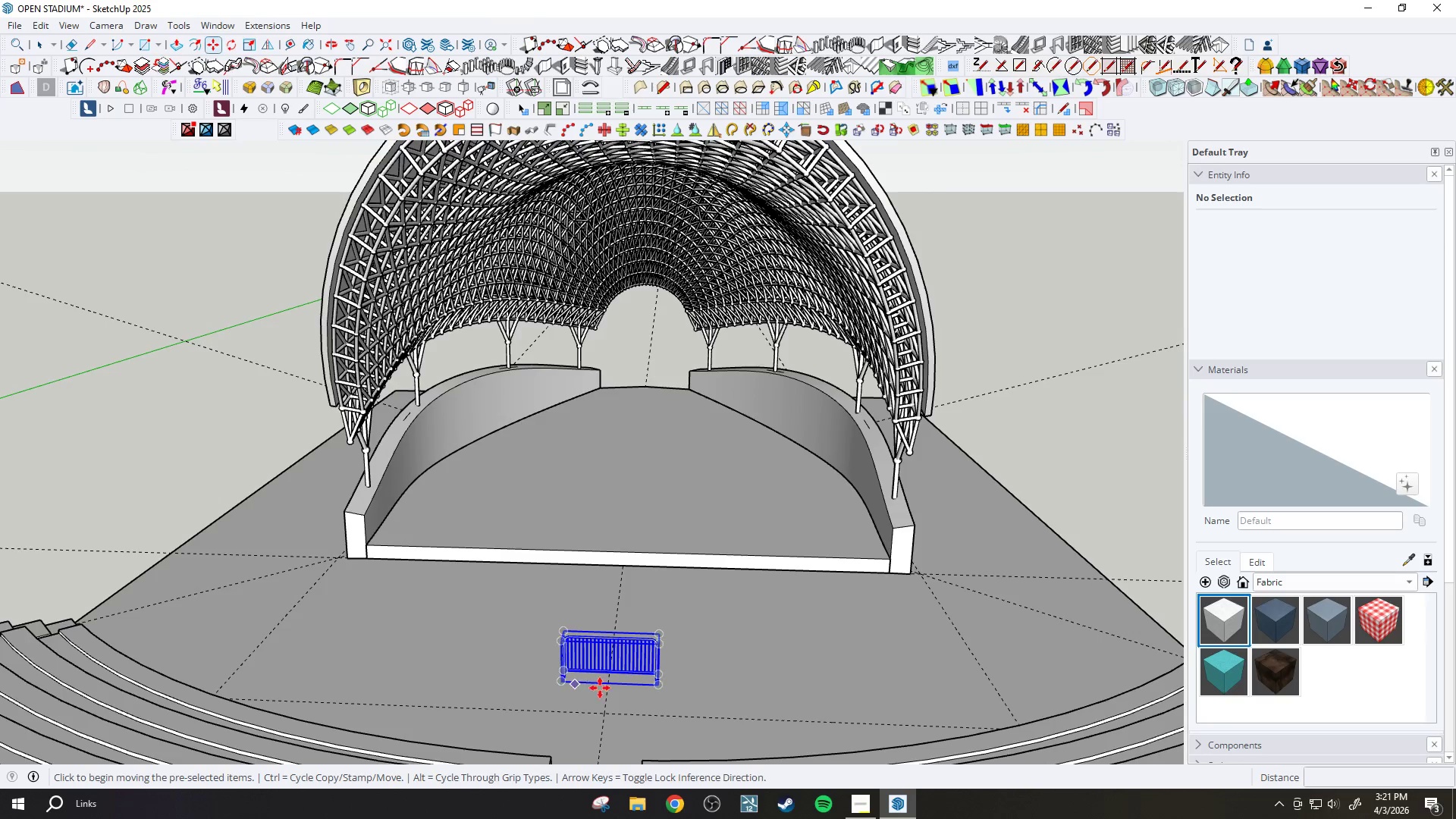 
scroll: coordinate [620, 652], scroll_direction: up, amount: 24.0
 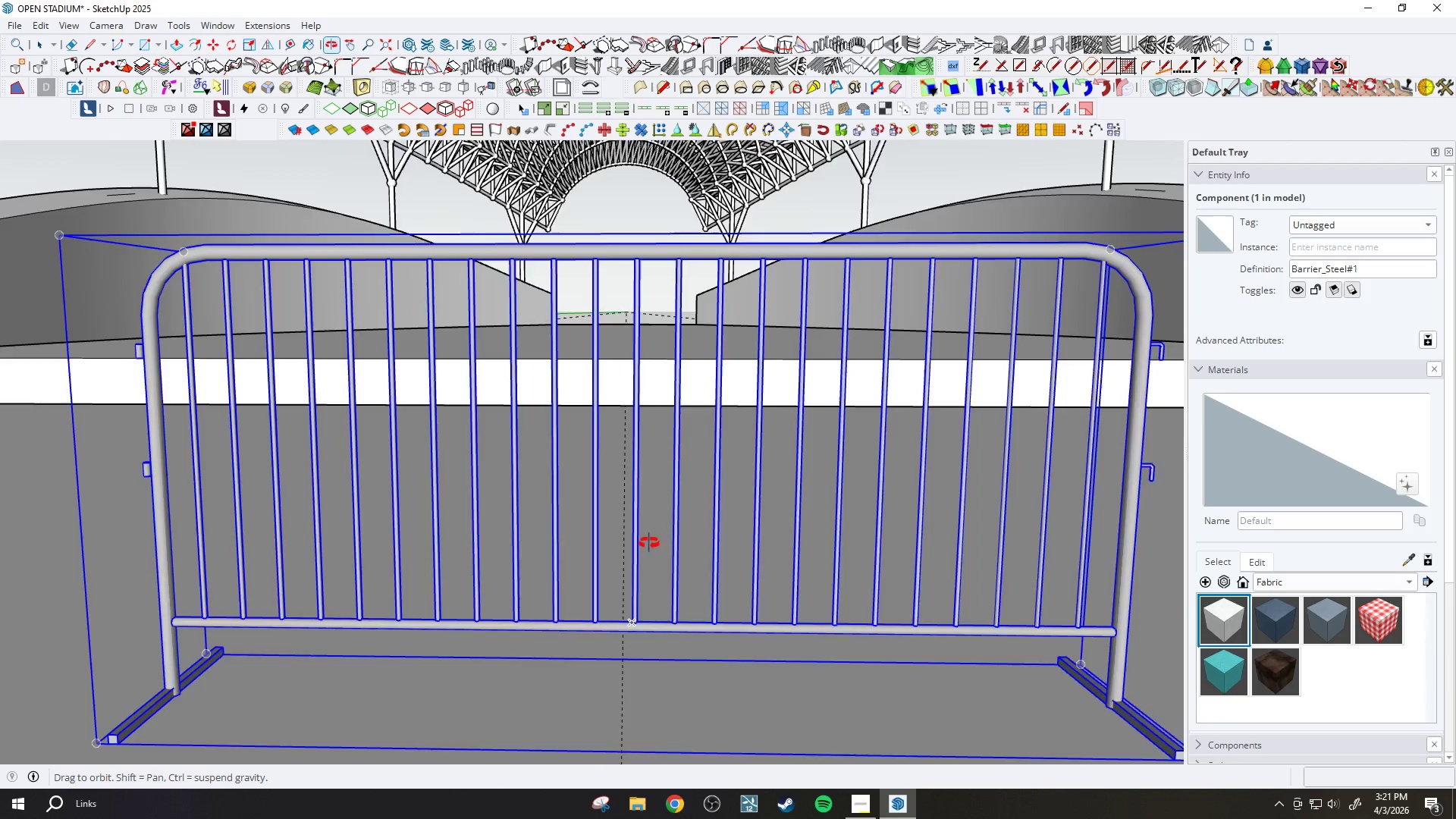 
scroll: coordinate [612, 607], scroll_direction: none, amount: 0.0
 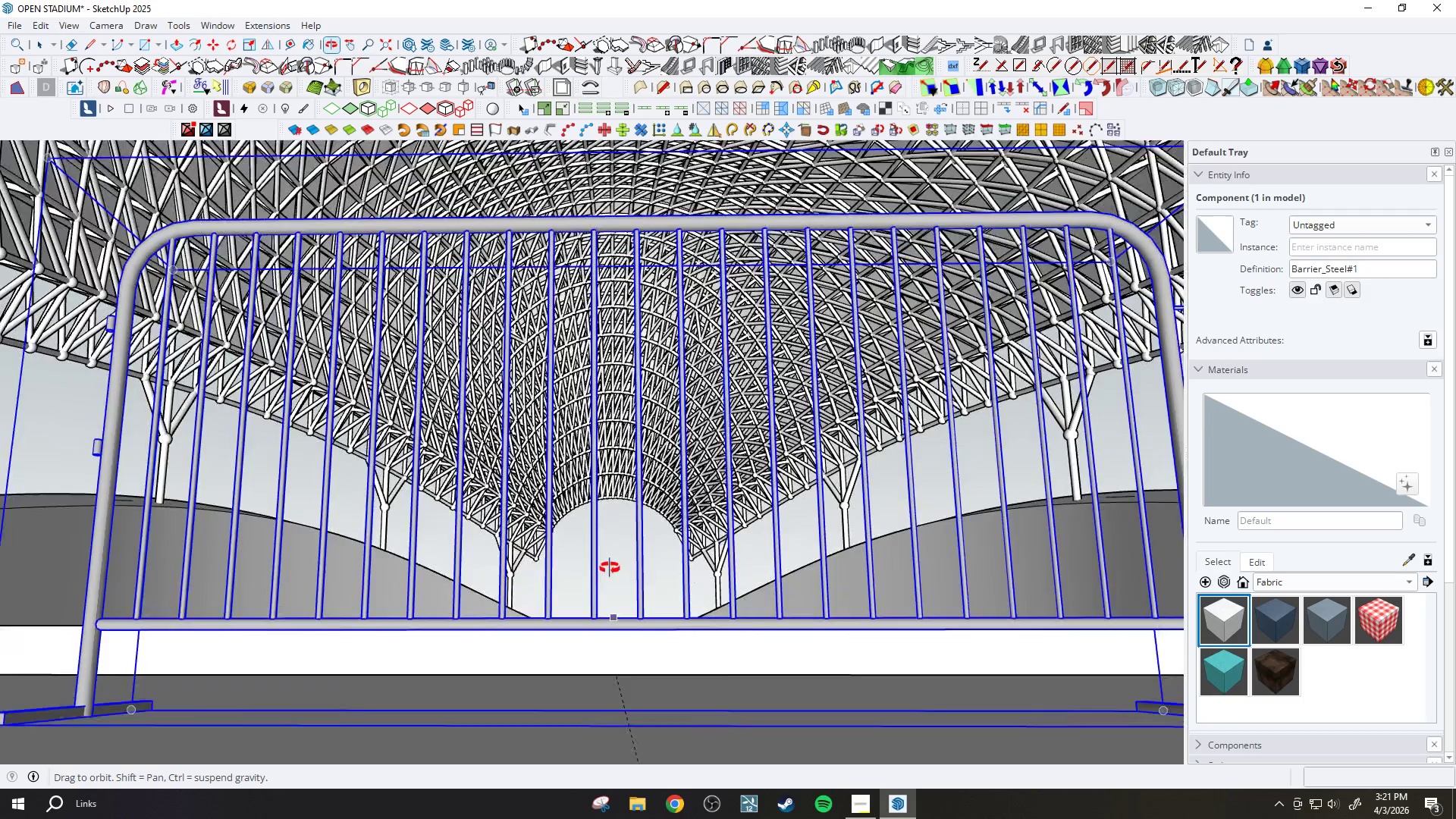 
scroll: coordinate [609, 495], scroll_direction: down, amount: 8.0
 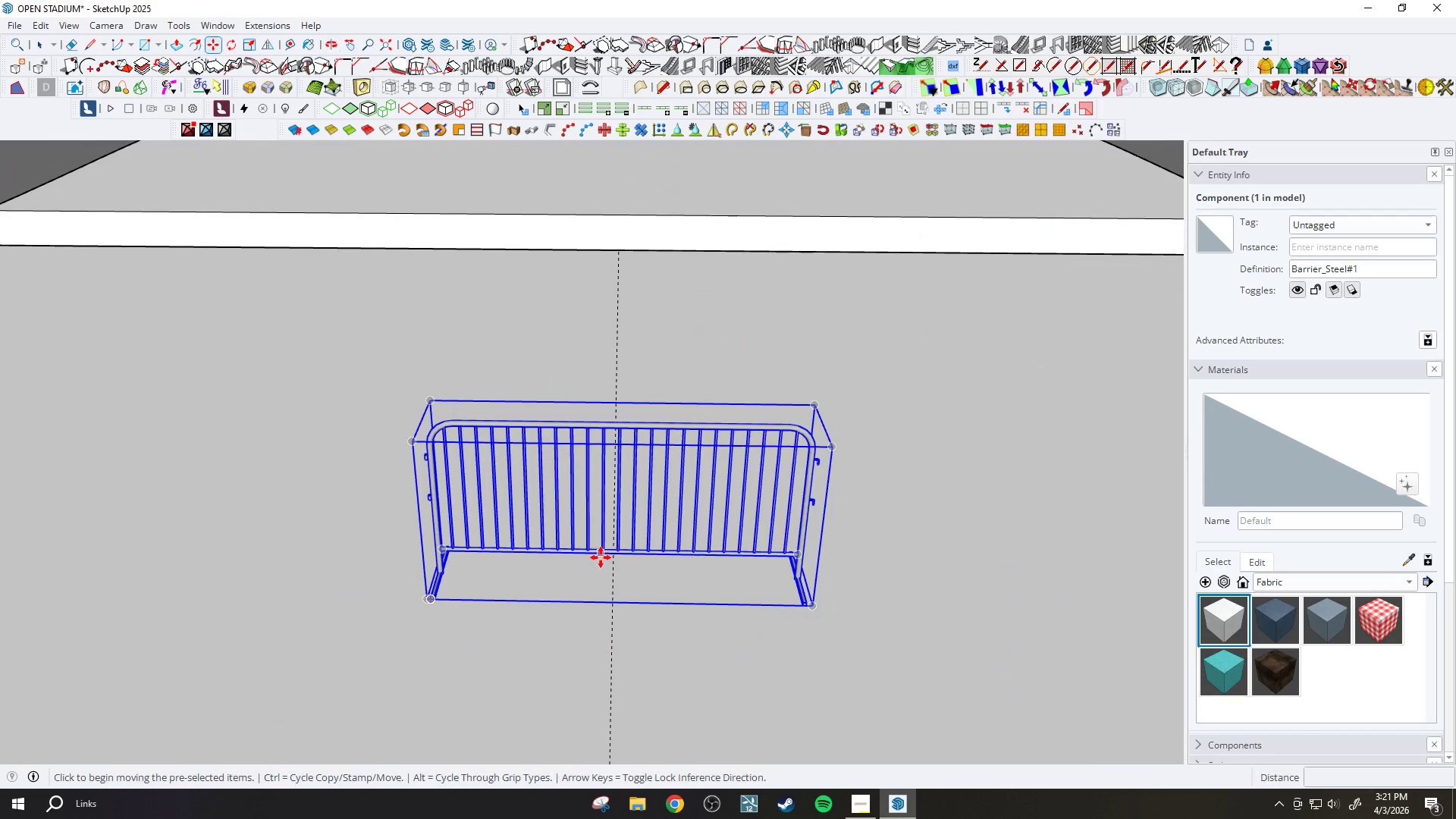 
scroll: coordinate [607, 587], scroll_direction: up, amount: 2.0
 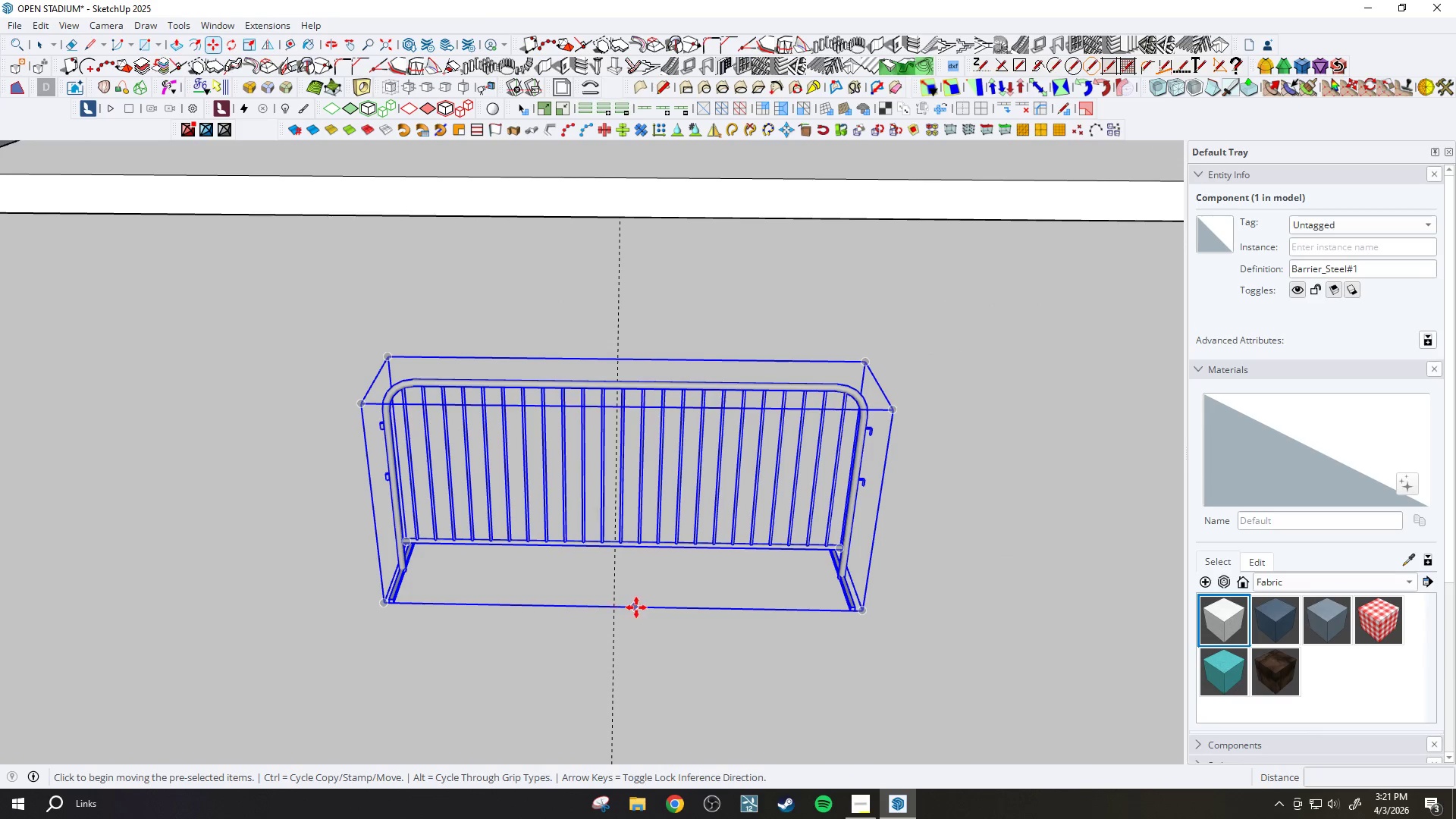 
double_click([701, 613])
 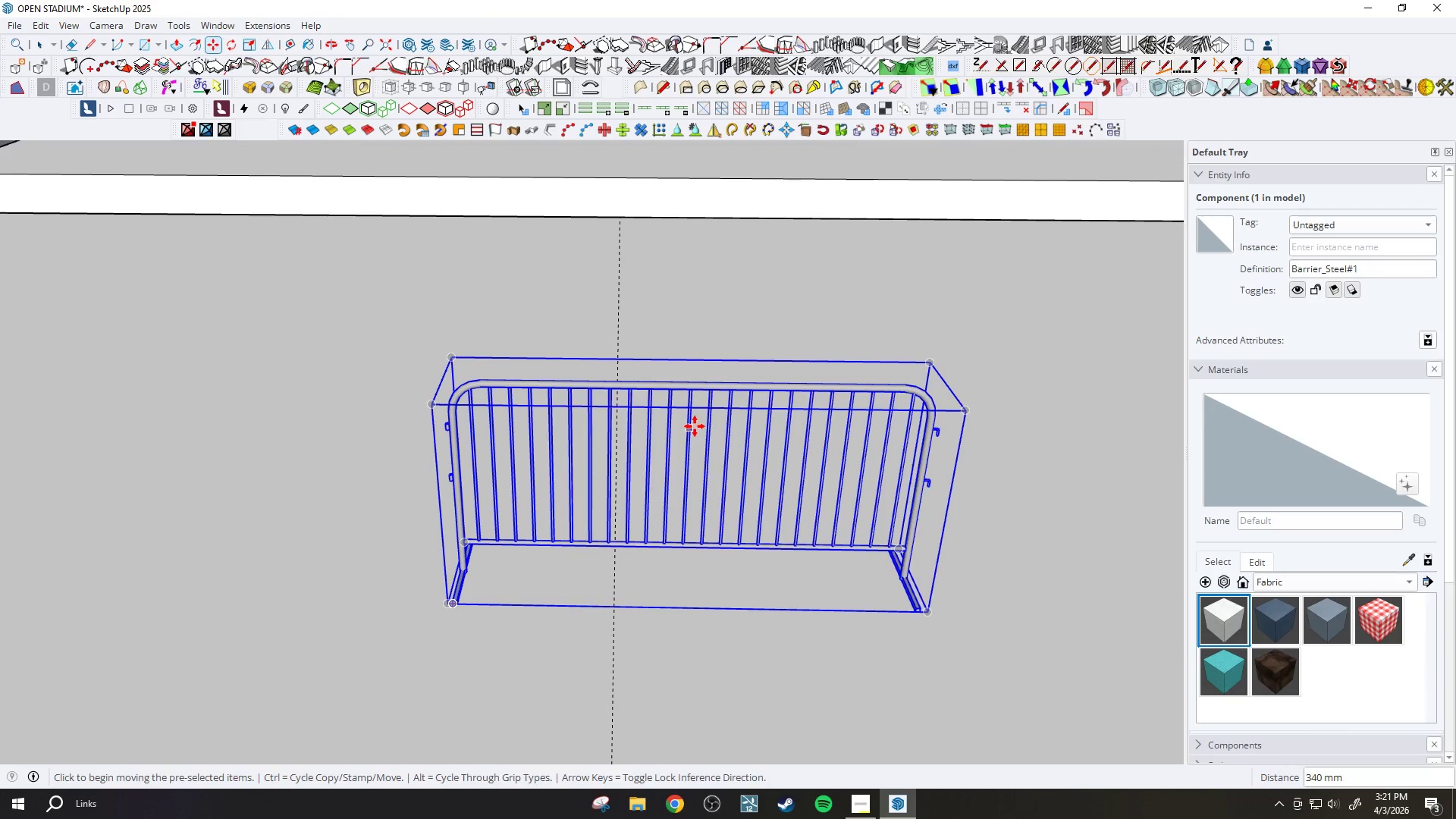 
scroll: coordinate [695, 424], scroll_direction: up, amount: 1.0
 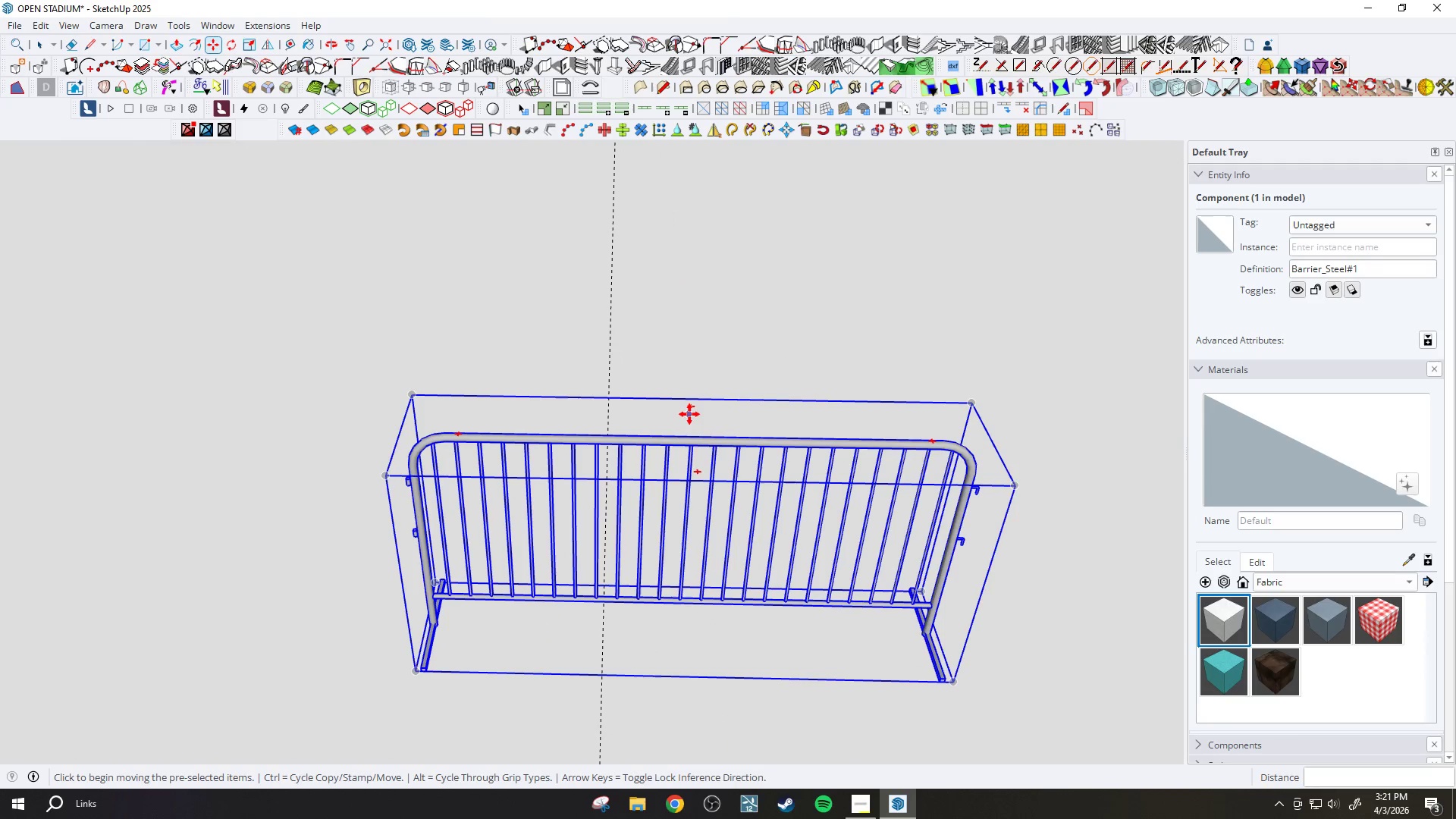 
scroll: coordinate [711, 594], scroll_direction: down, amount: 6.0
 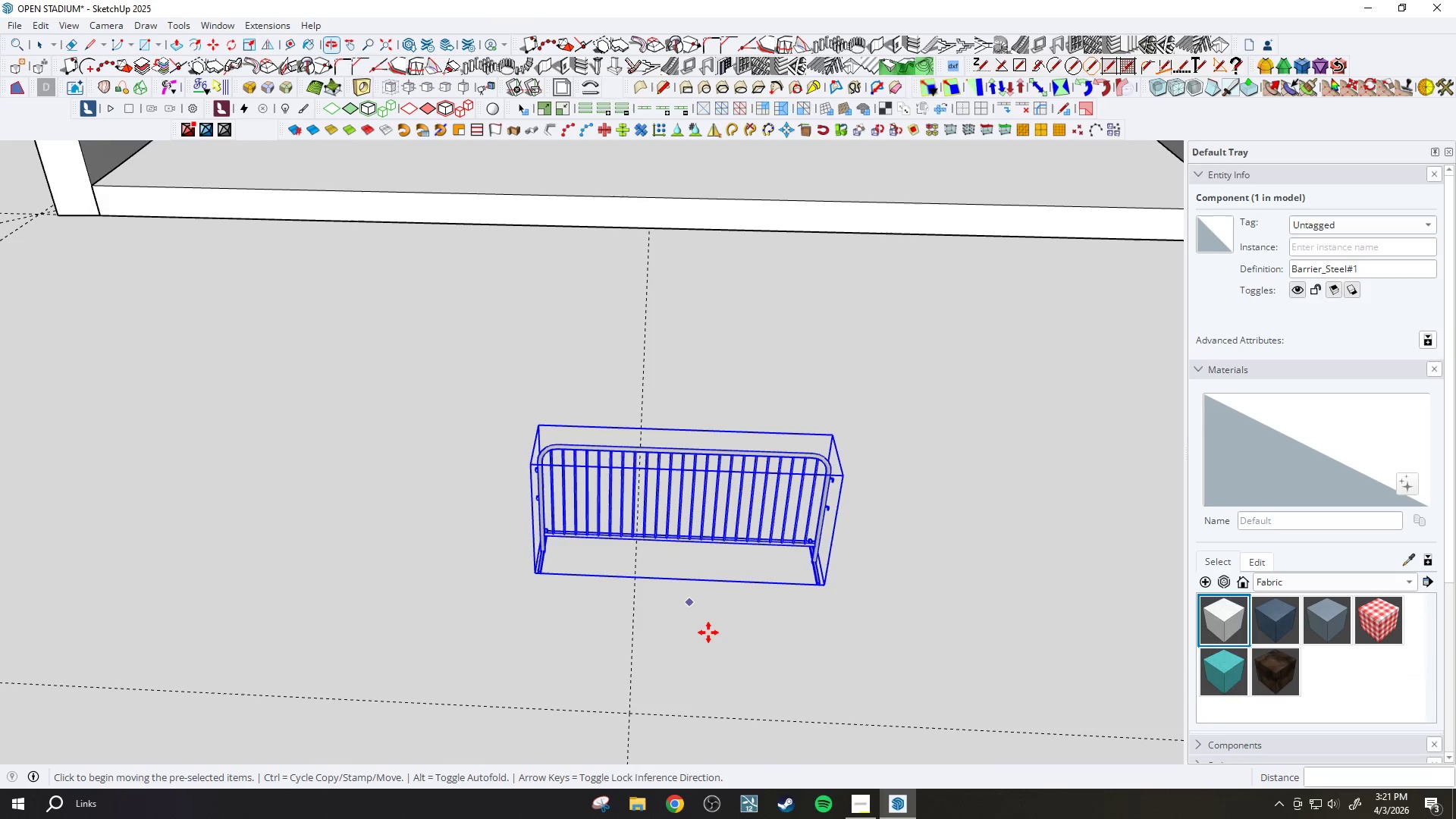 
left_click_drag(start_coordinate=[705, 633], to_coordinate=[692, 633])
 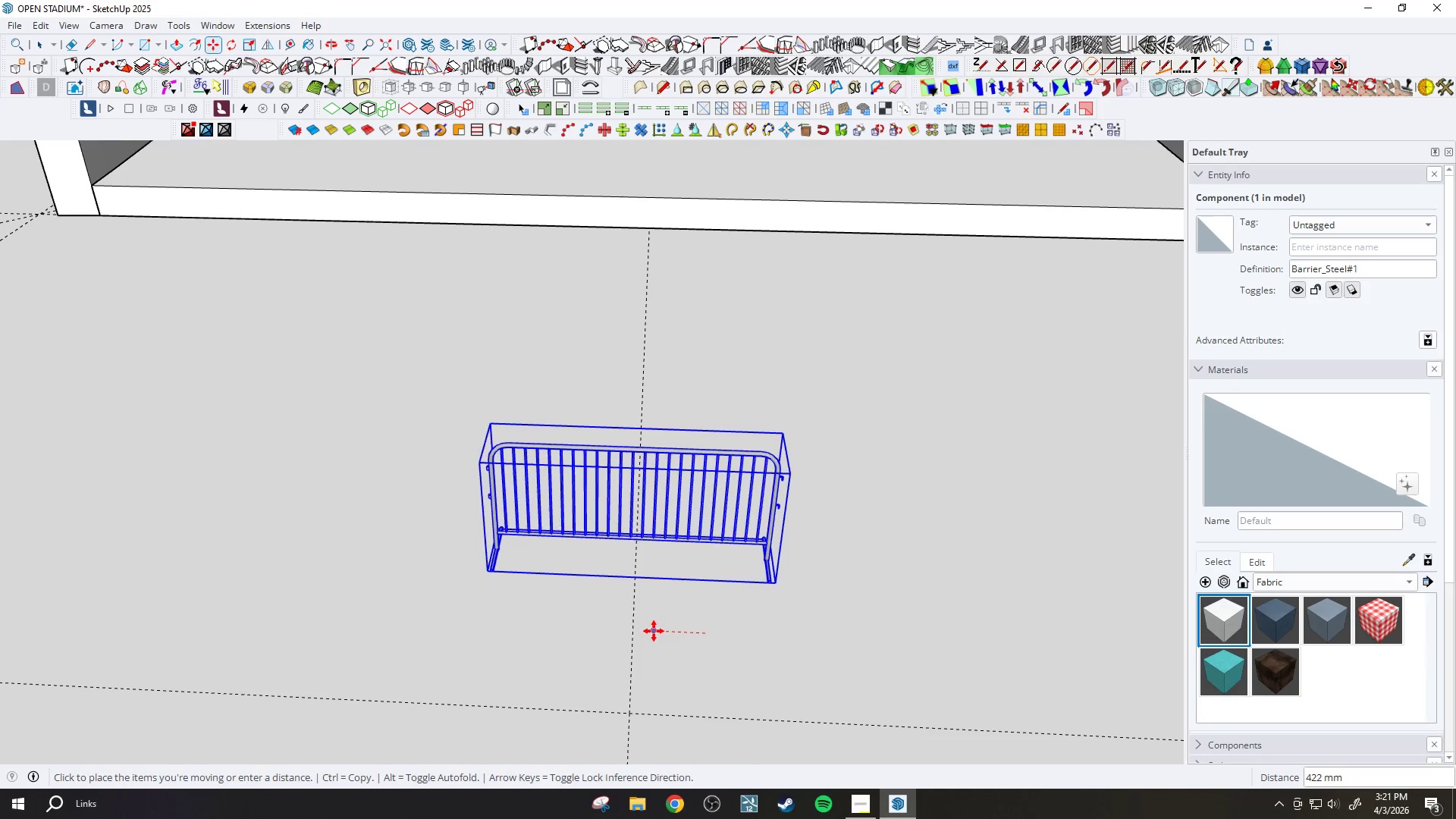 
left_click([655, 631])
 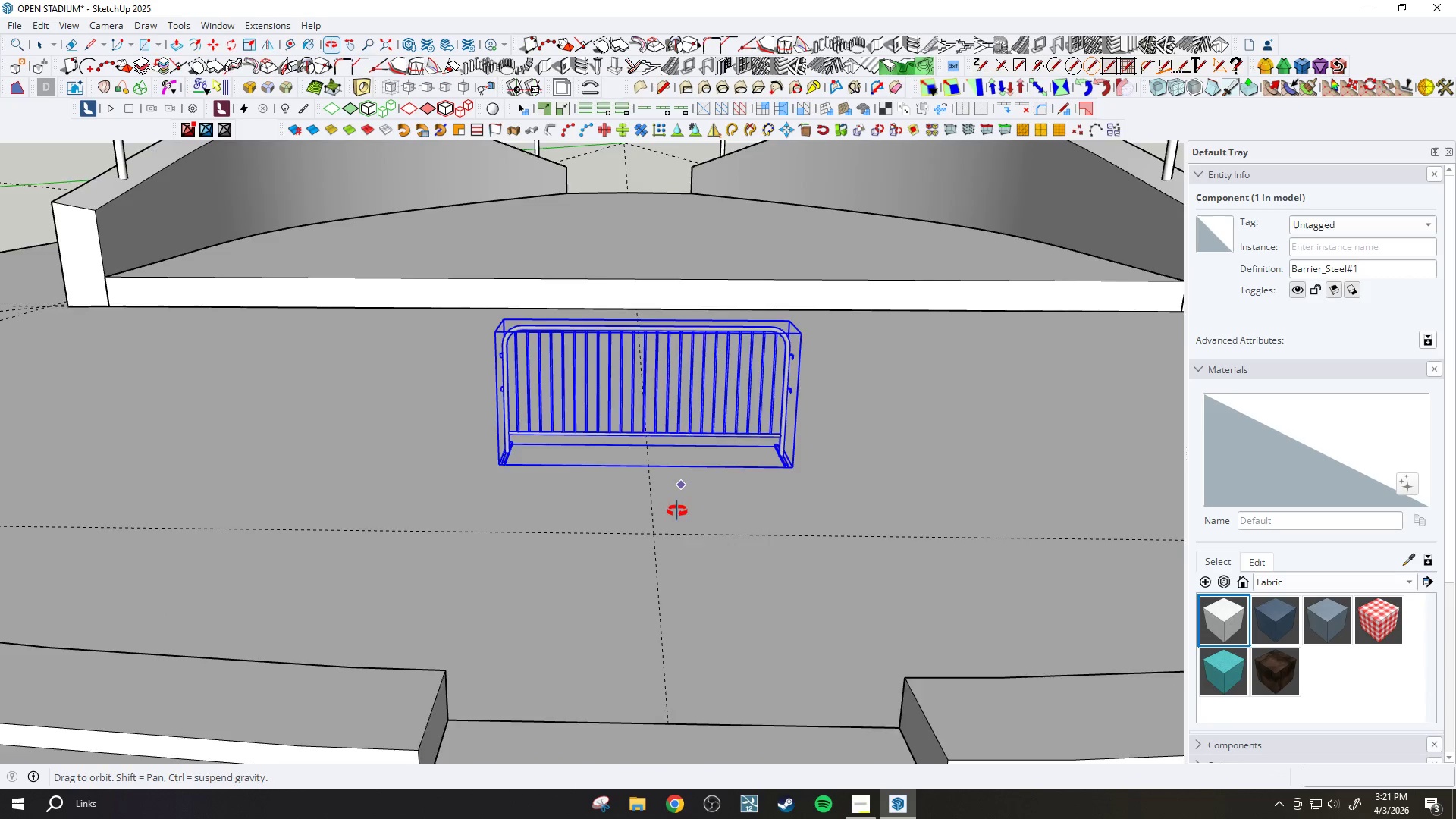 
scroll: coordinate [636, 479], scroll_direction: down, amount: 9.0
 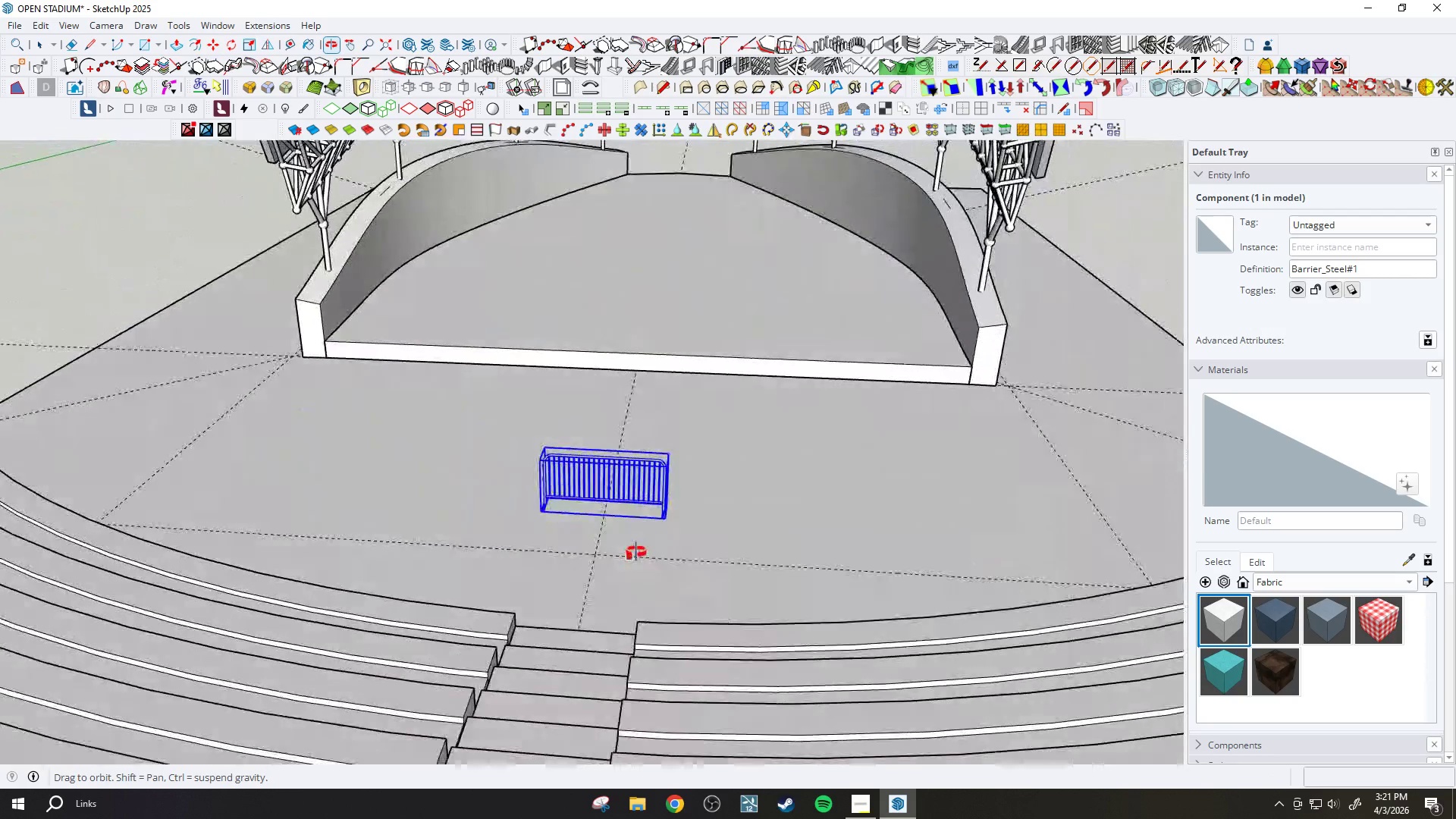 
key(Space)
 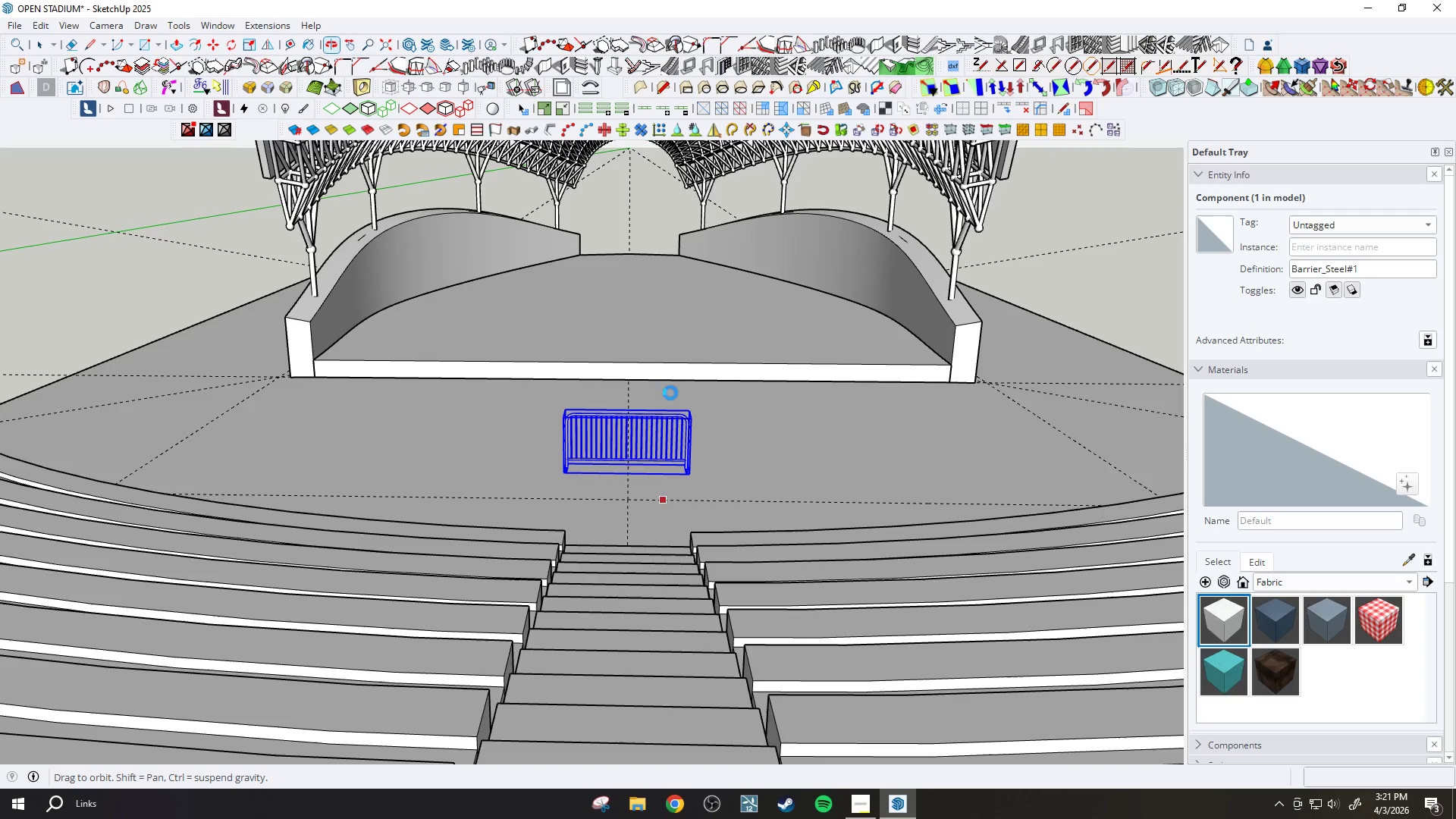 
scroll: coordinate [639, 382], scroll_direction: up, amount: 6.0
 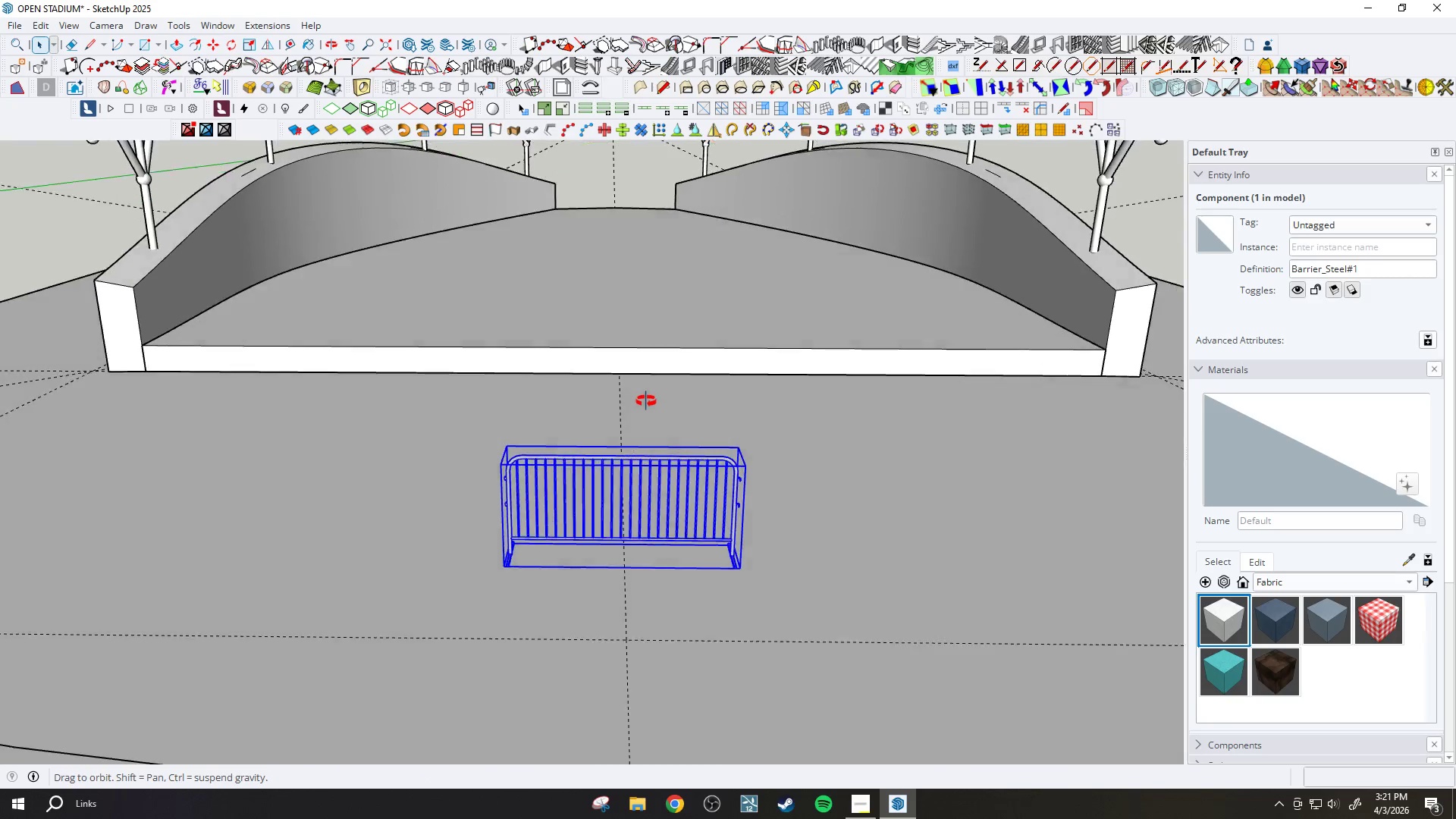 
scroll: coordinate [650, 416], scroll_direction: down, amount: 2.0
 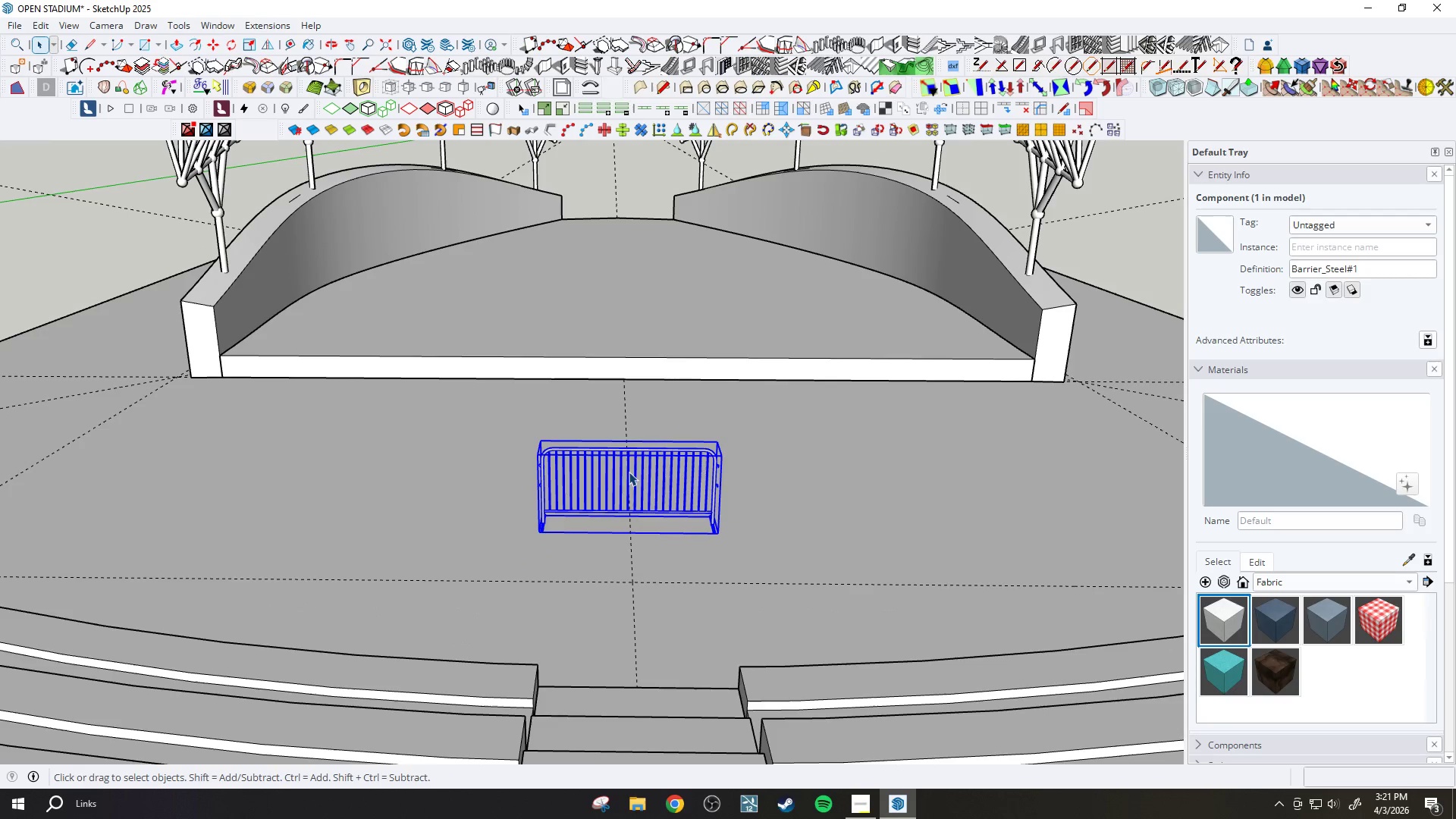 
key(K)
 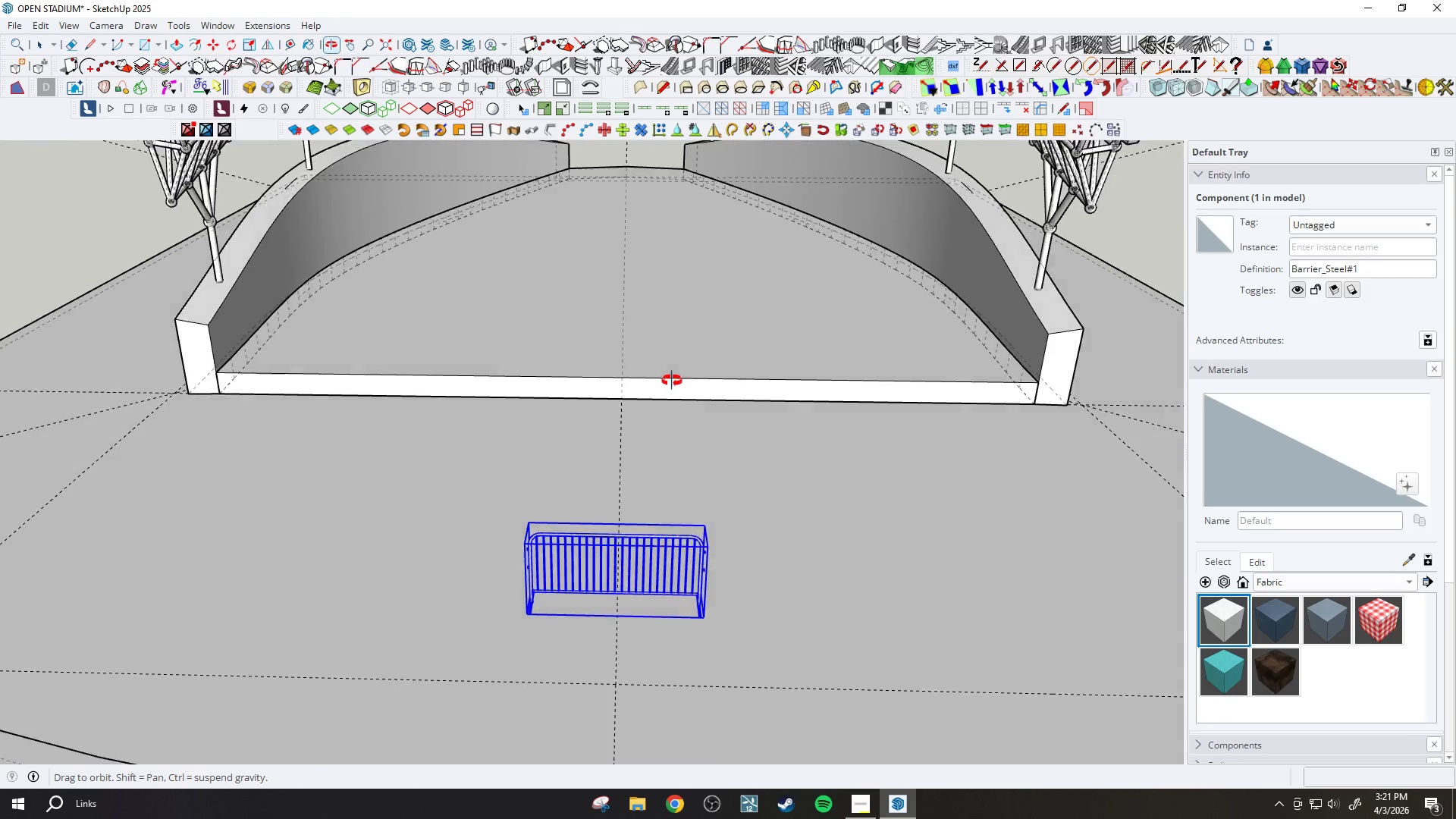 
scroll: coordinate [674, 445], scroll_direction: up, amount: 1.0
 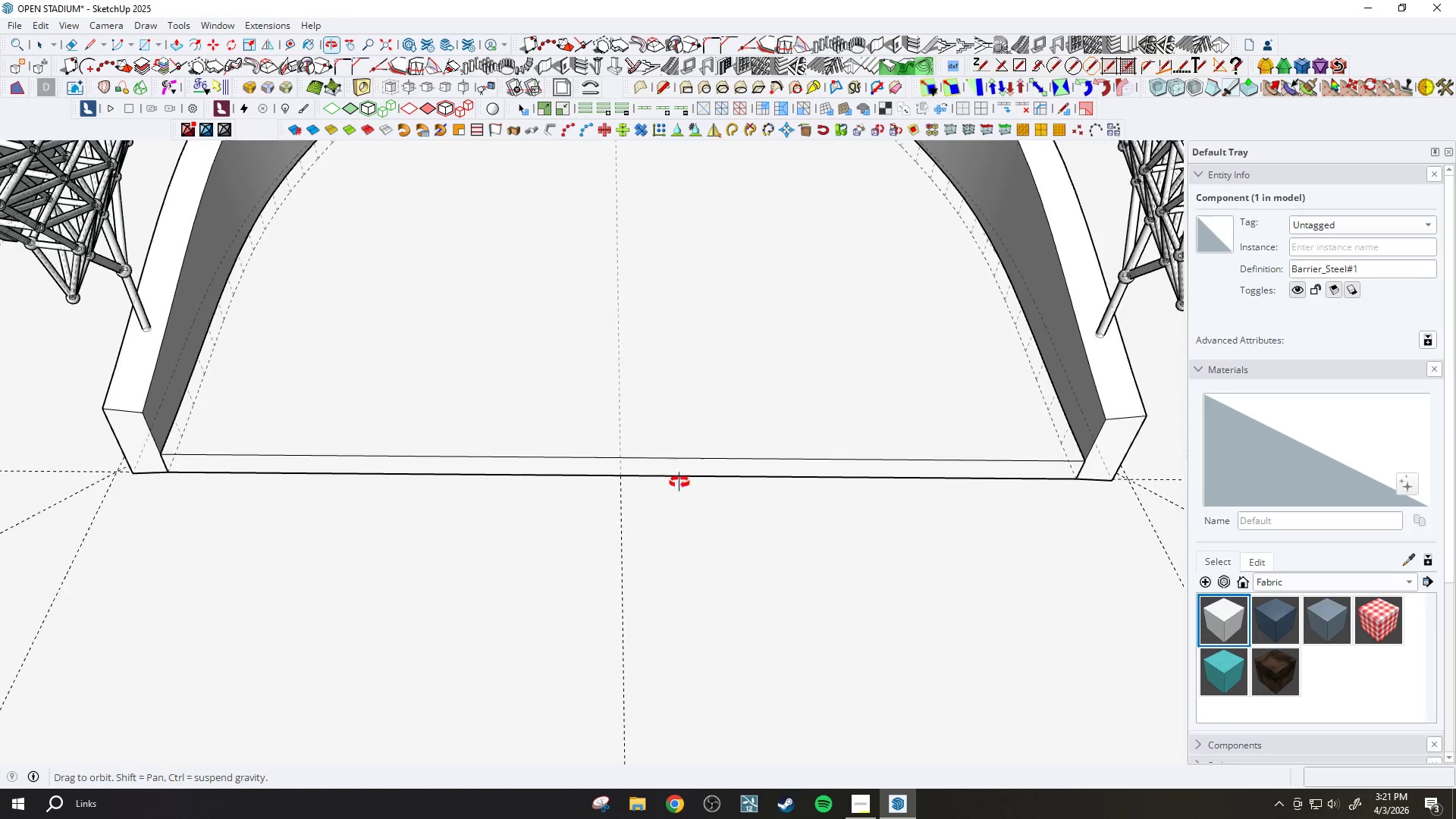 
scroll: coordinate [699, 350], scroll_direction: down, amount: 6.0
 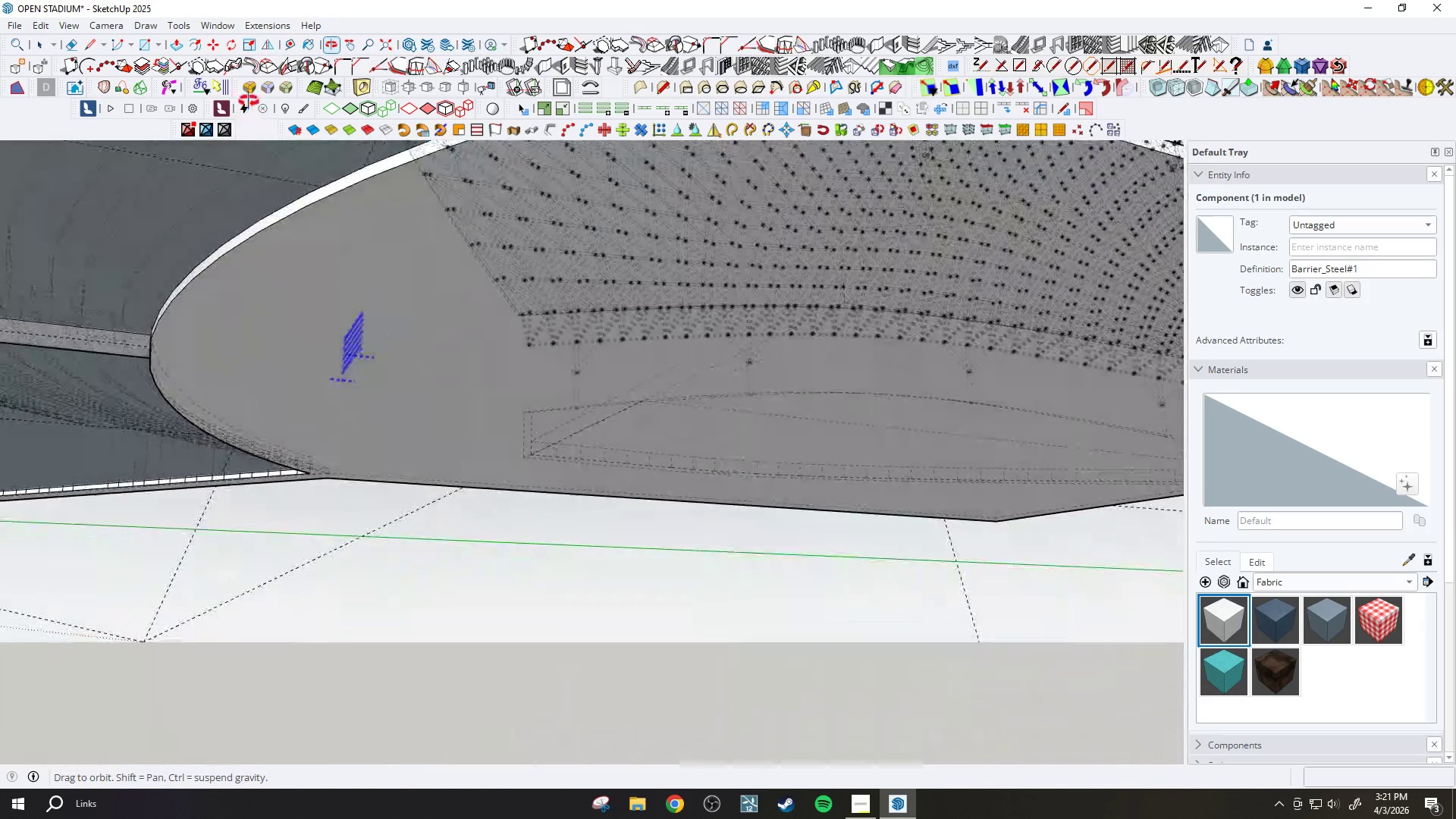 
wait(8.55)
 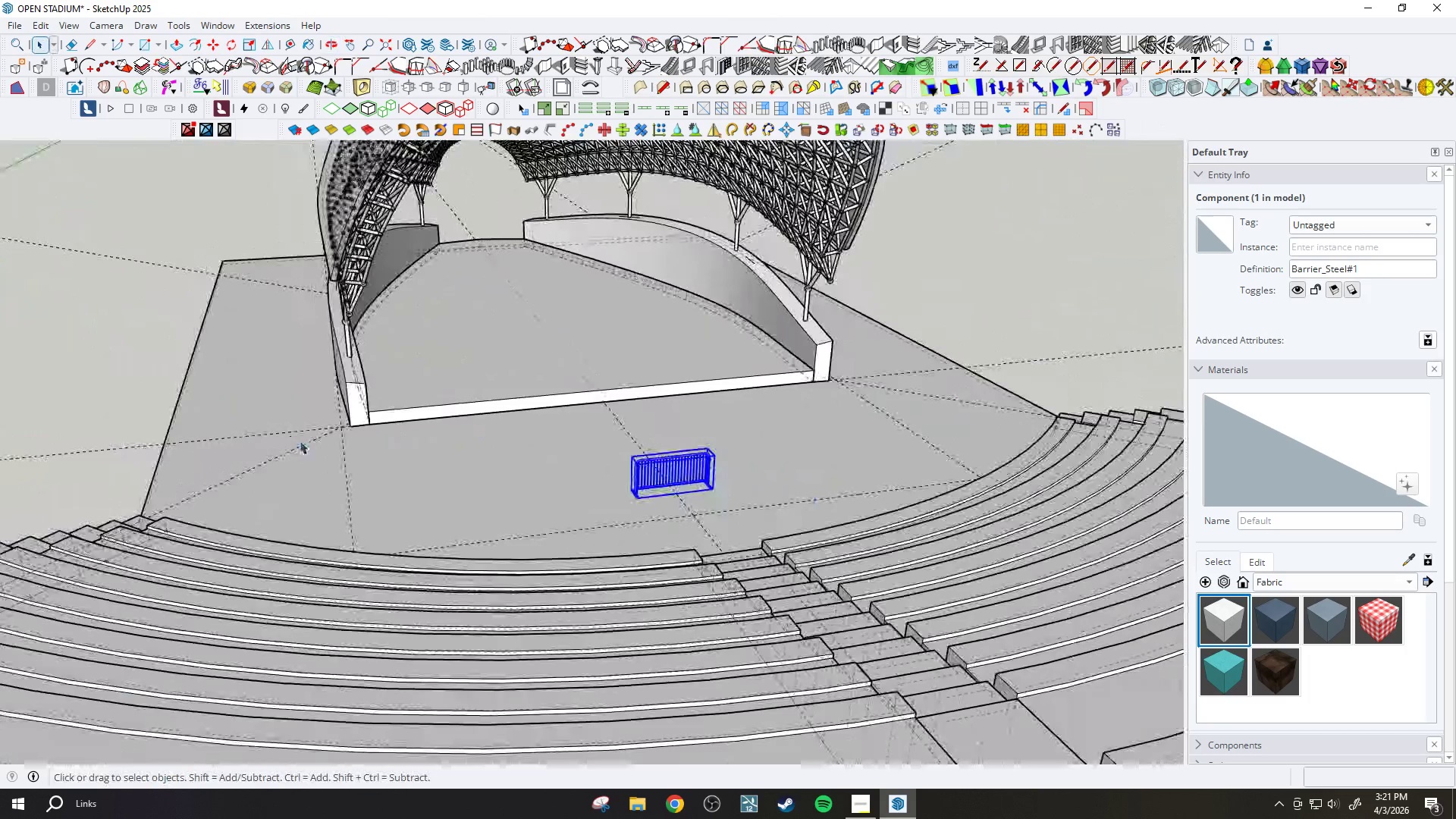 
key(Space)
 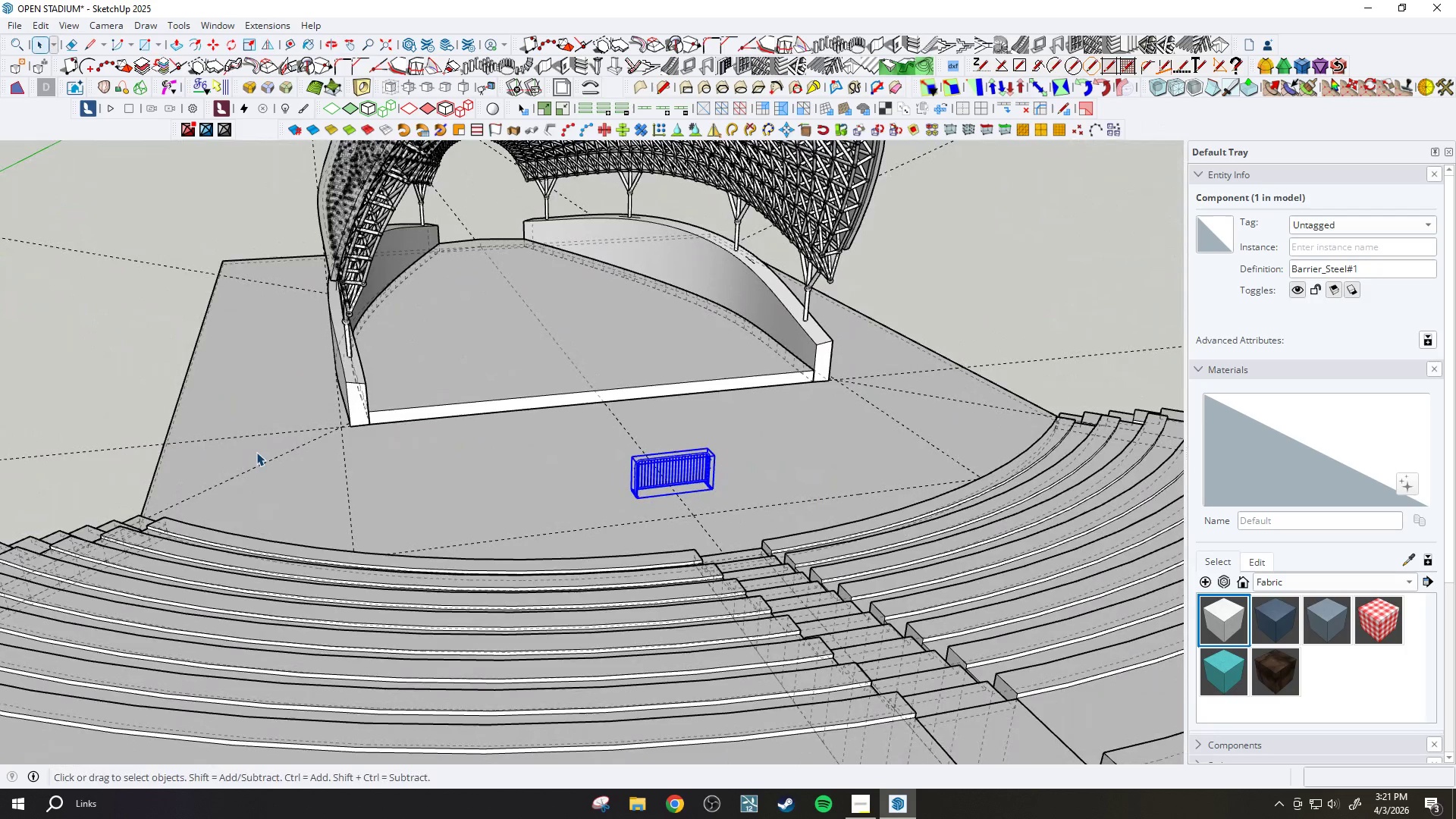 
left_click([256, 452])
 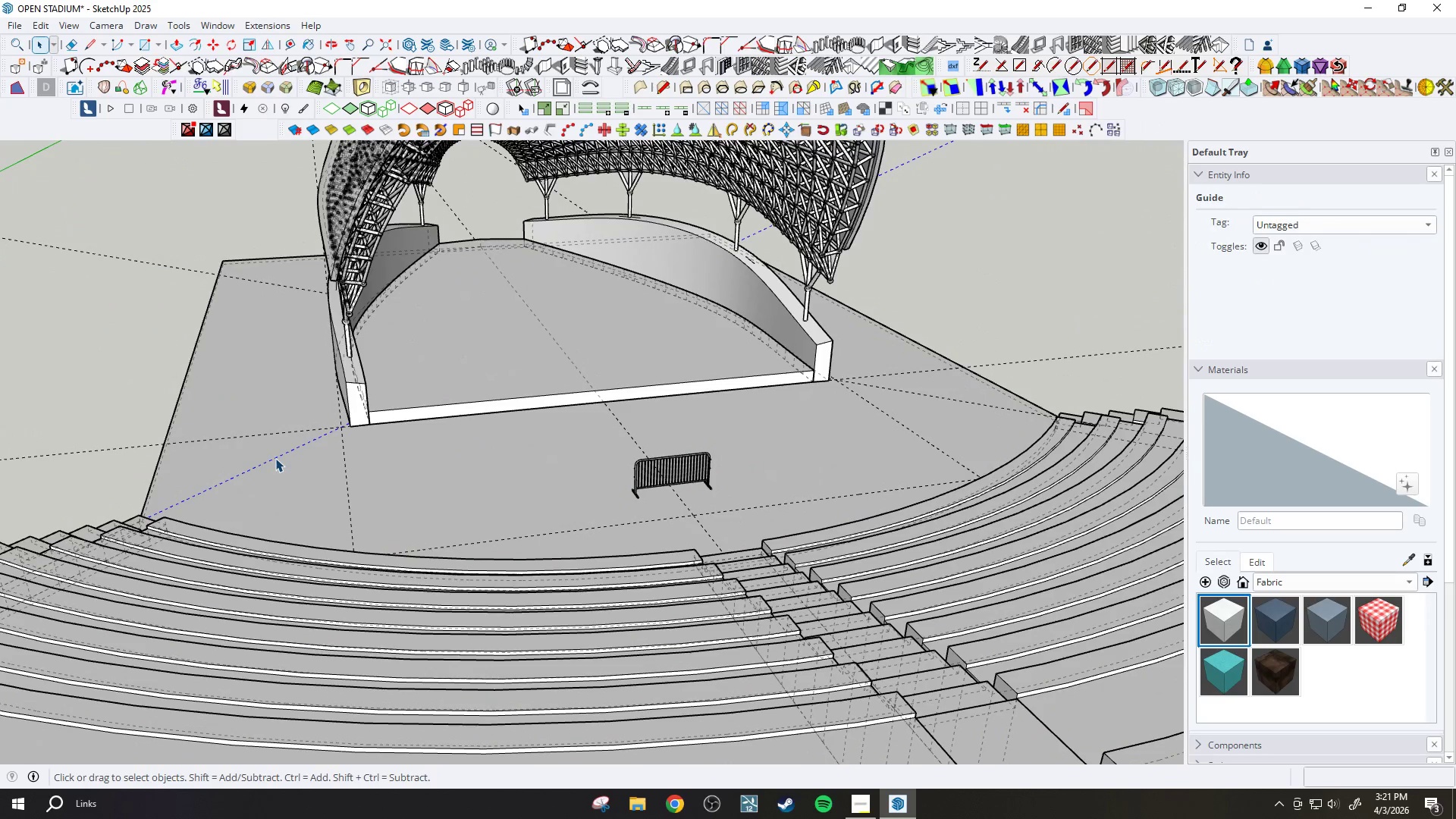 
scroll: coordinate [472, 421], scroll_direction: down, amount: 3.0
 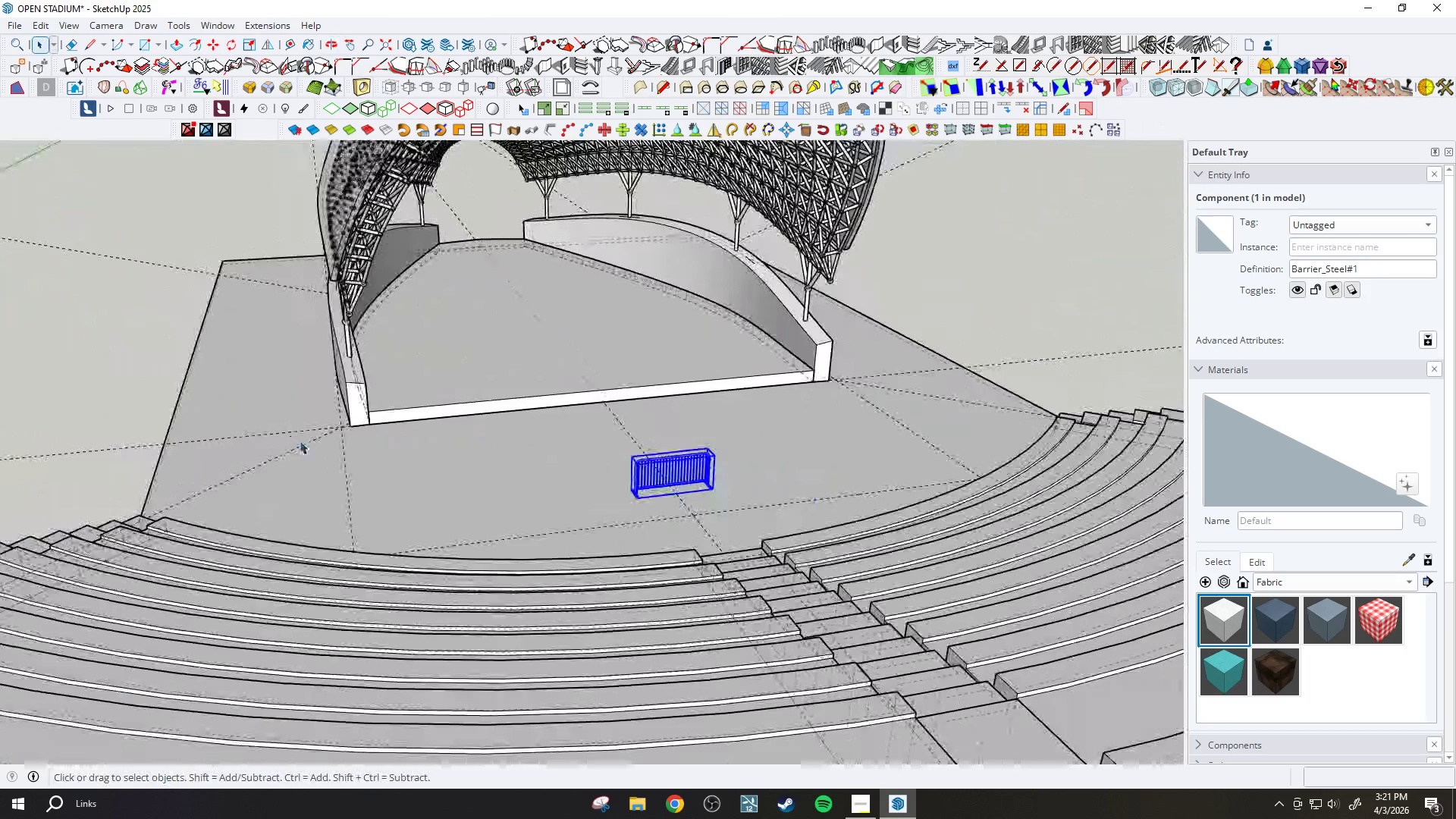 
scroll: coordinate [348, 437], scroll_direction: up, amount: 3.0
 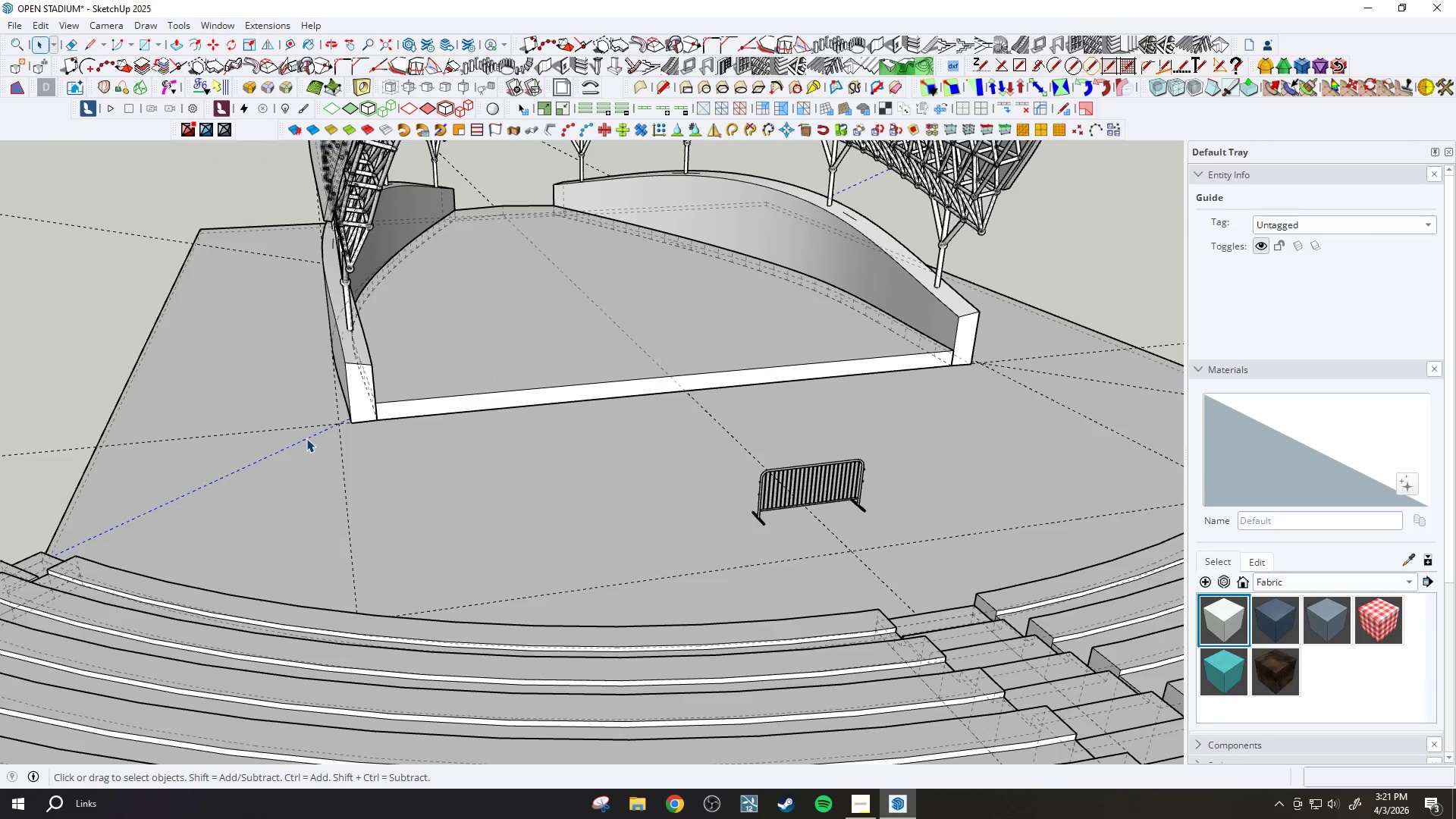 
key(T)
 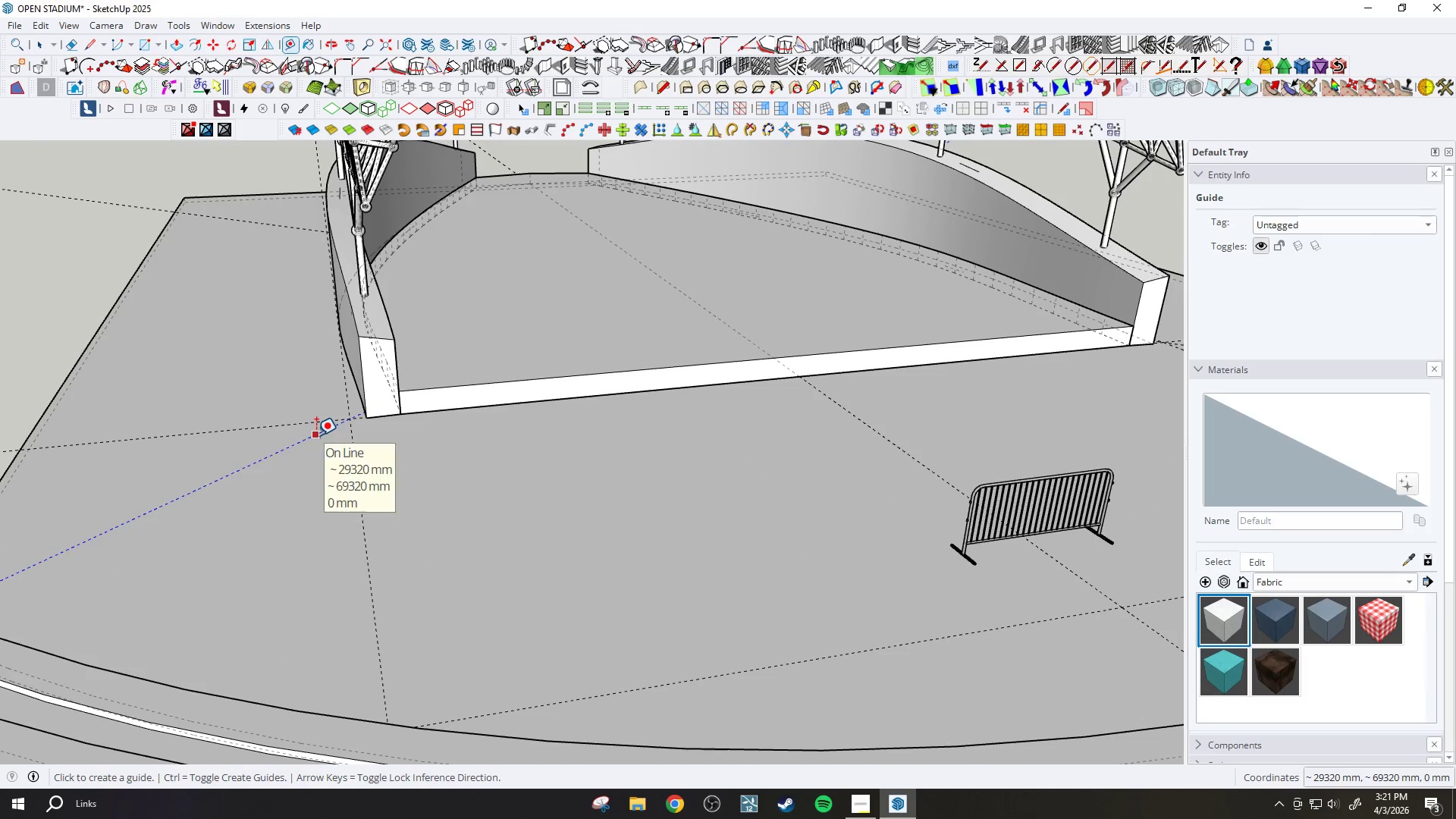 
scroll: coordinate [306, 438], scroll_direction: up, amount: 3.0
 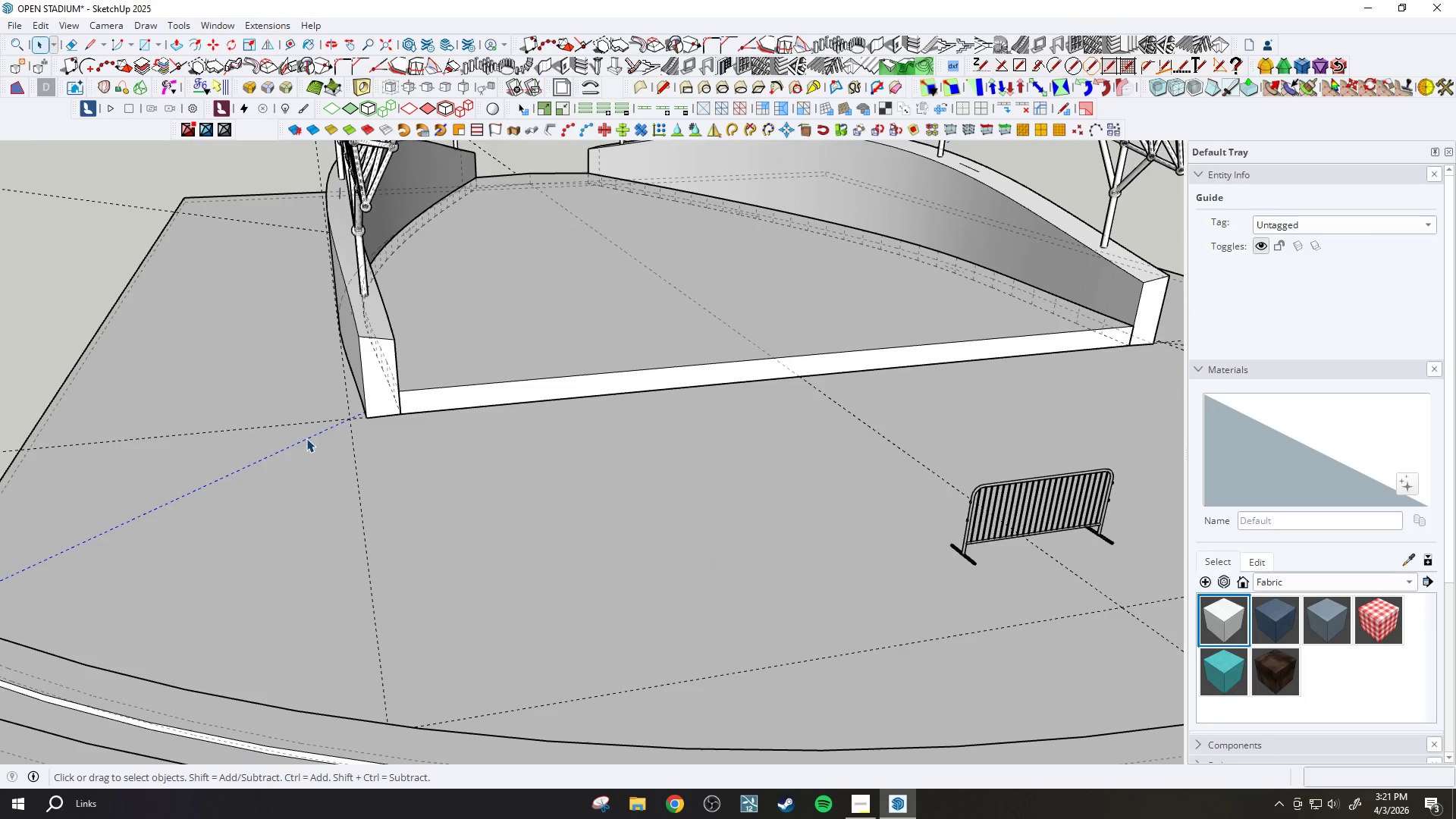 
left_click([316, 435])
 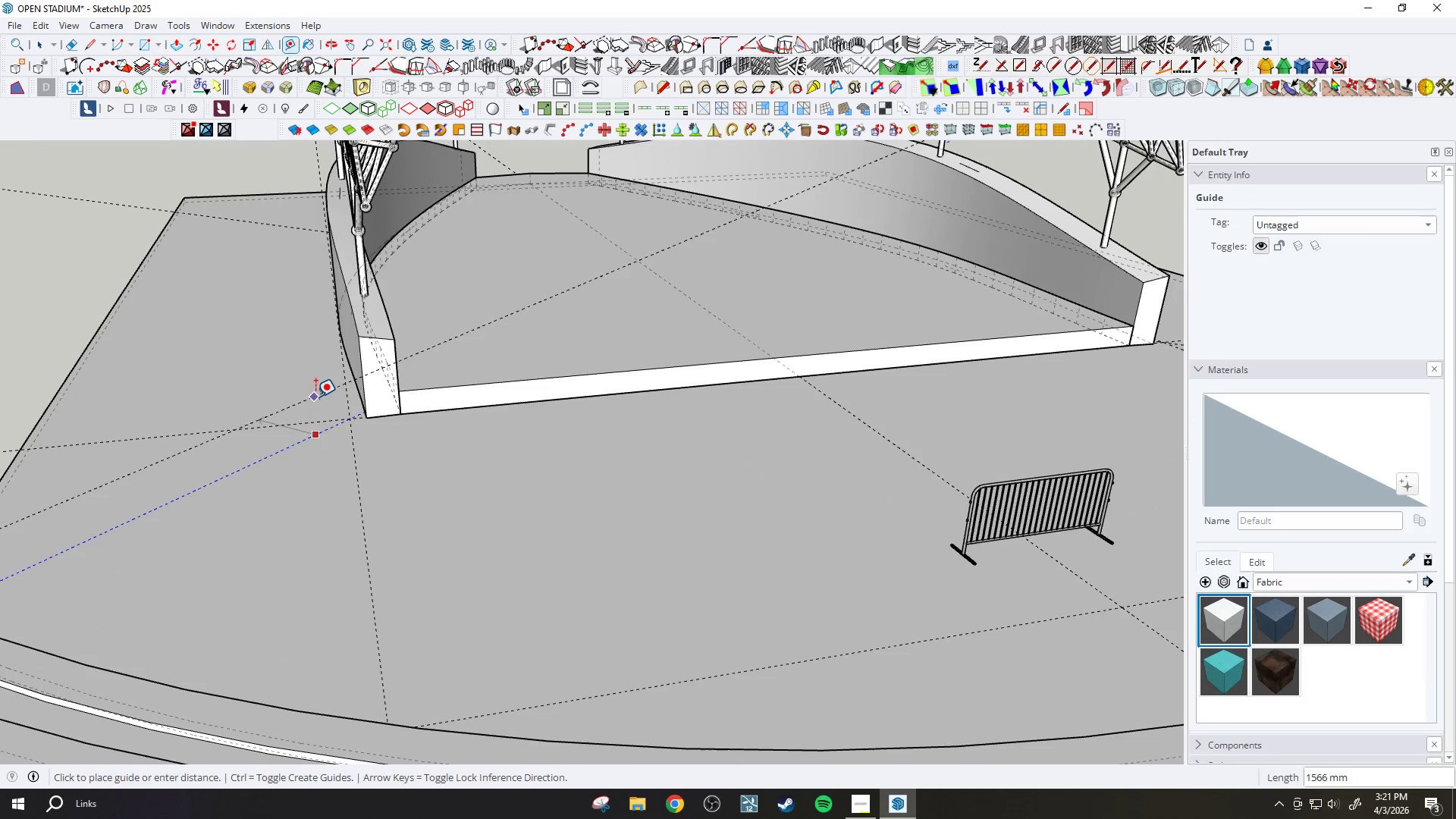 
hold_key(key=ShiftLeft, duration=0.42)
 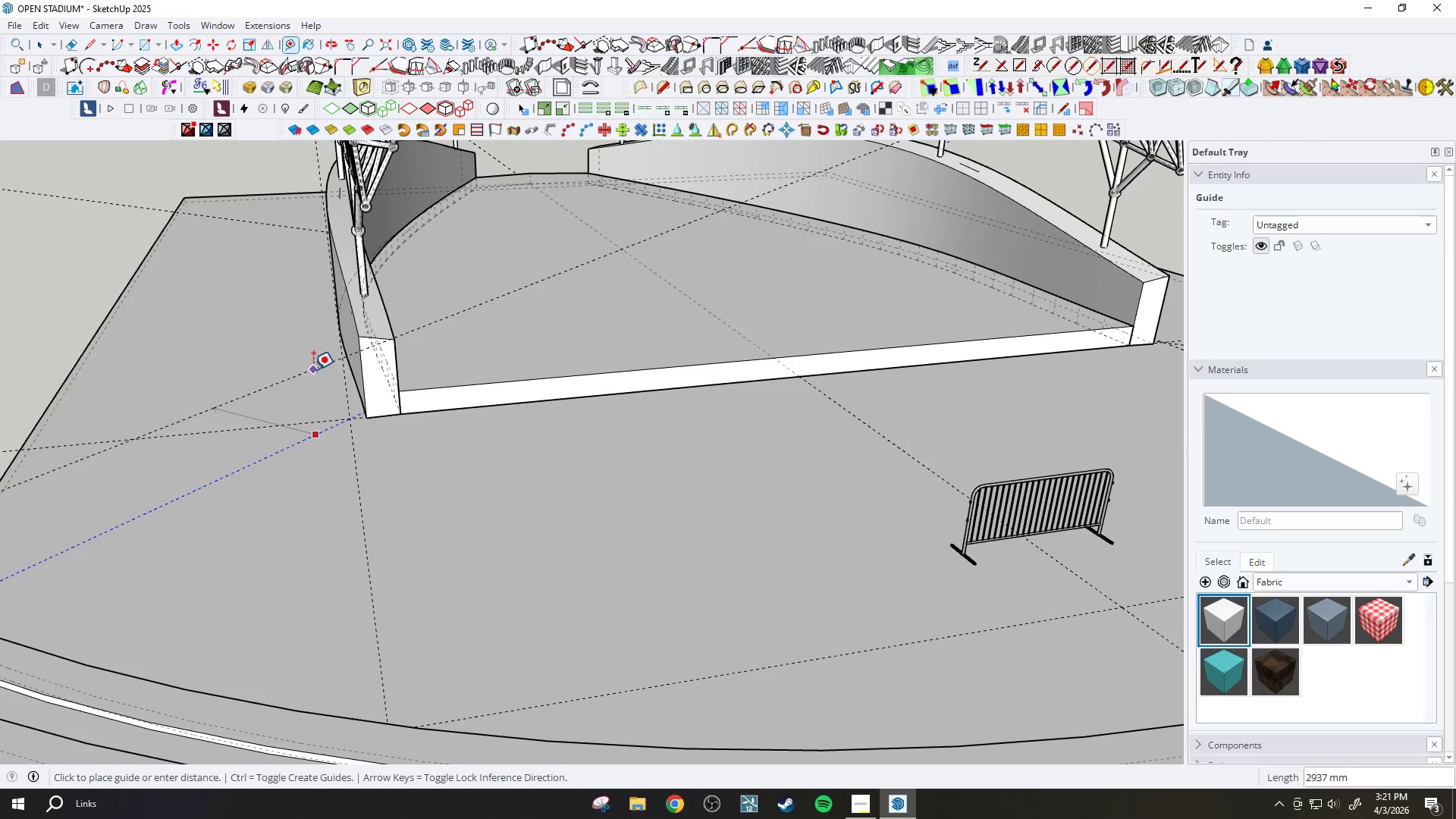 
hold_key(key=ShiftLeft, duration=1.31)
left_click([594, 312])
 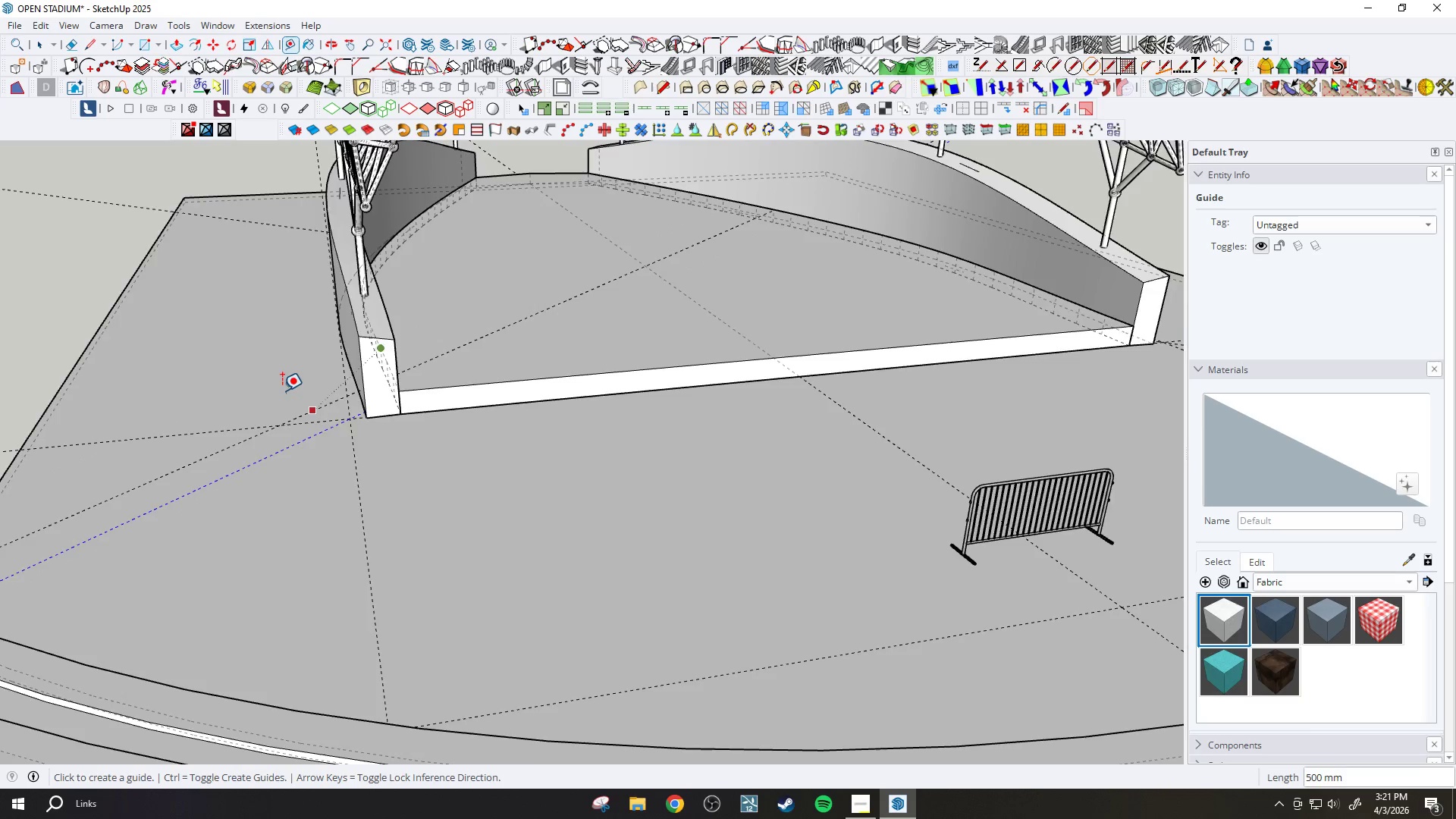 
key(Space)
 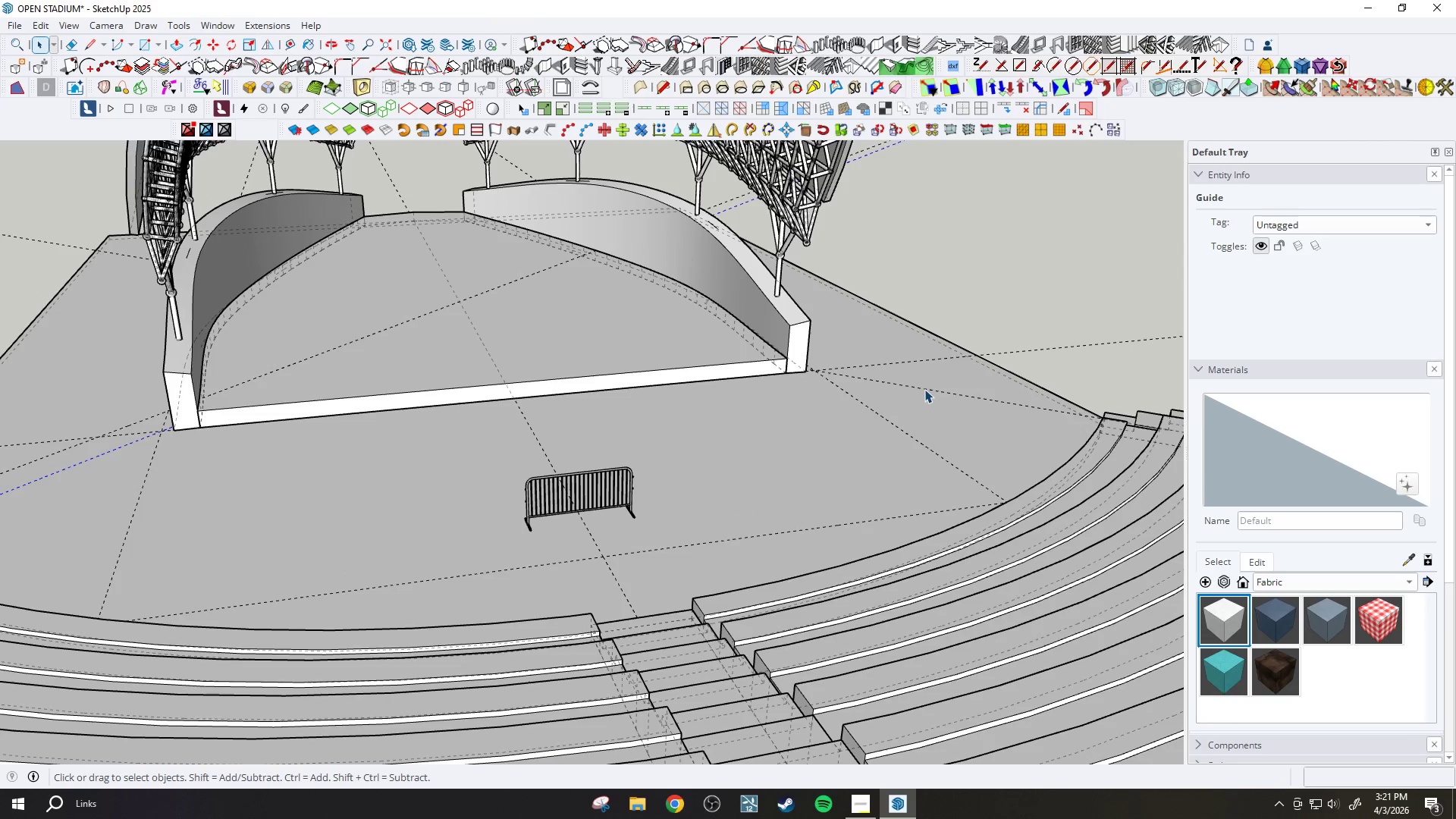 
scroll: coordinate [903, 350], scroll_direction: down, amount: 4.0
 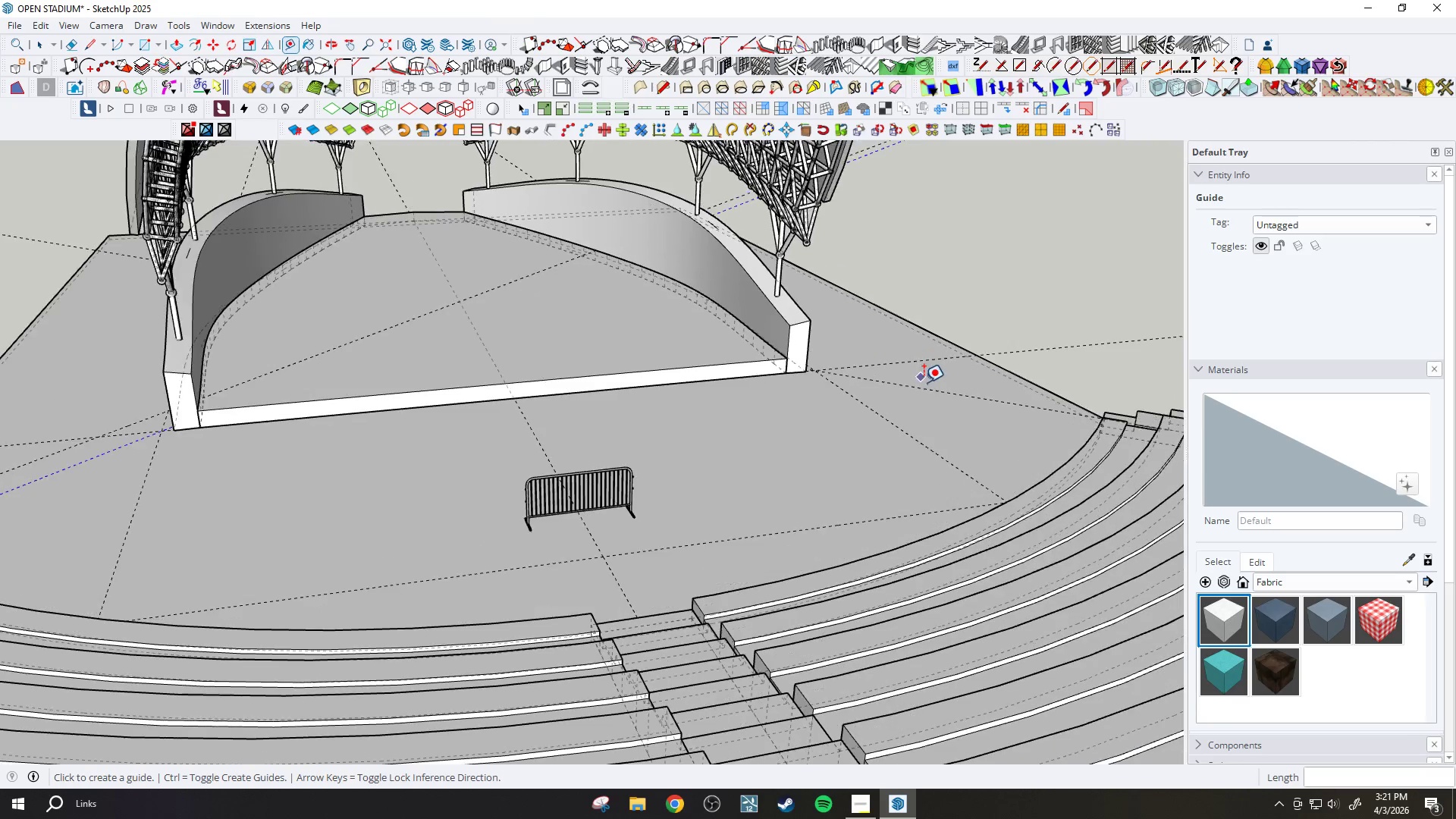 
left_click([924, 389])
 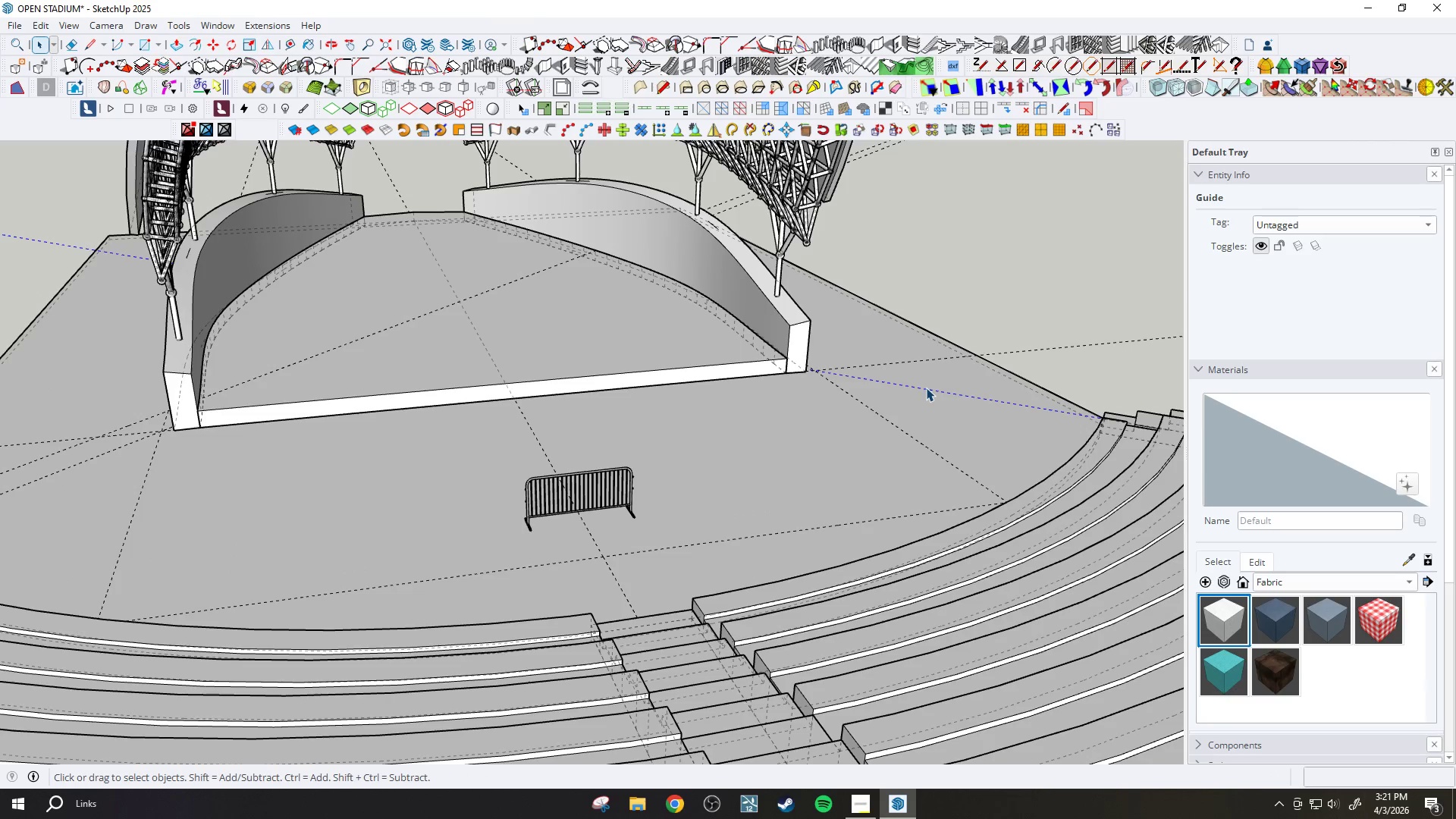 
key(T)
 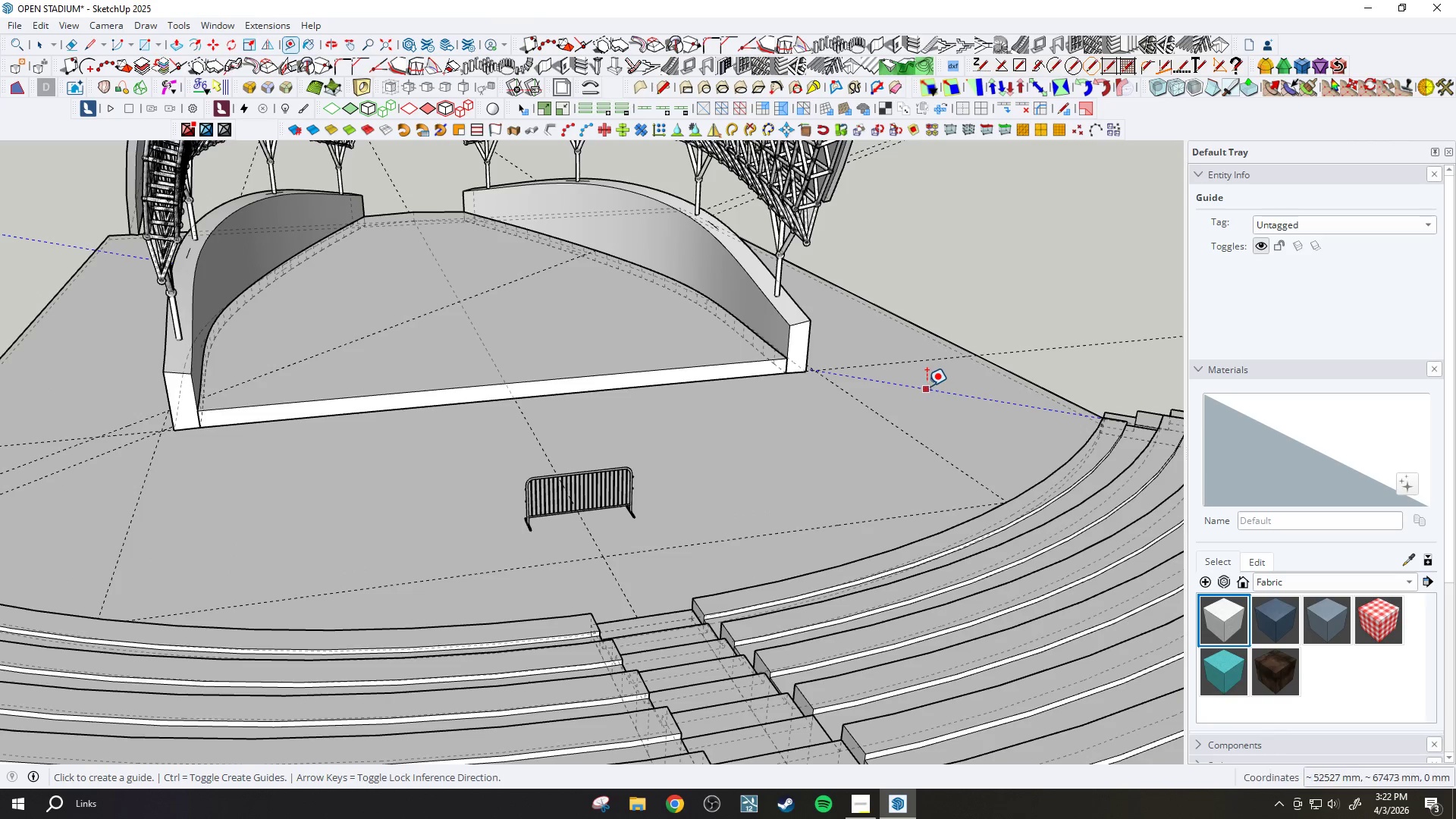 
left_click([927, 387])
 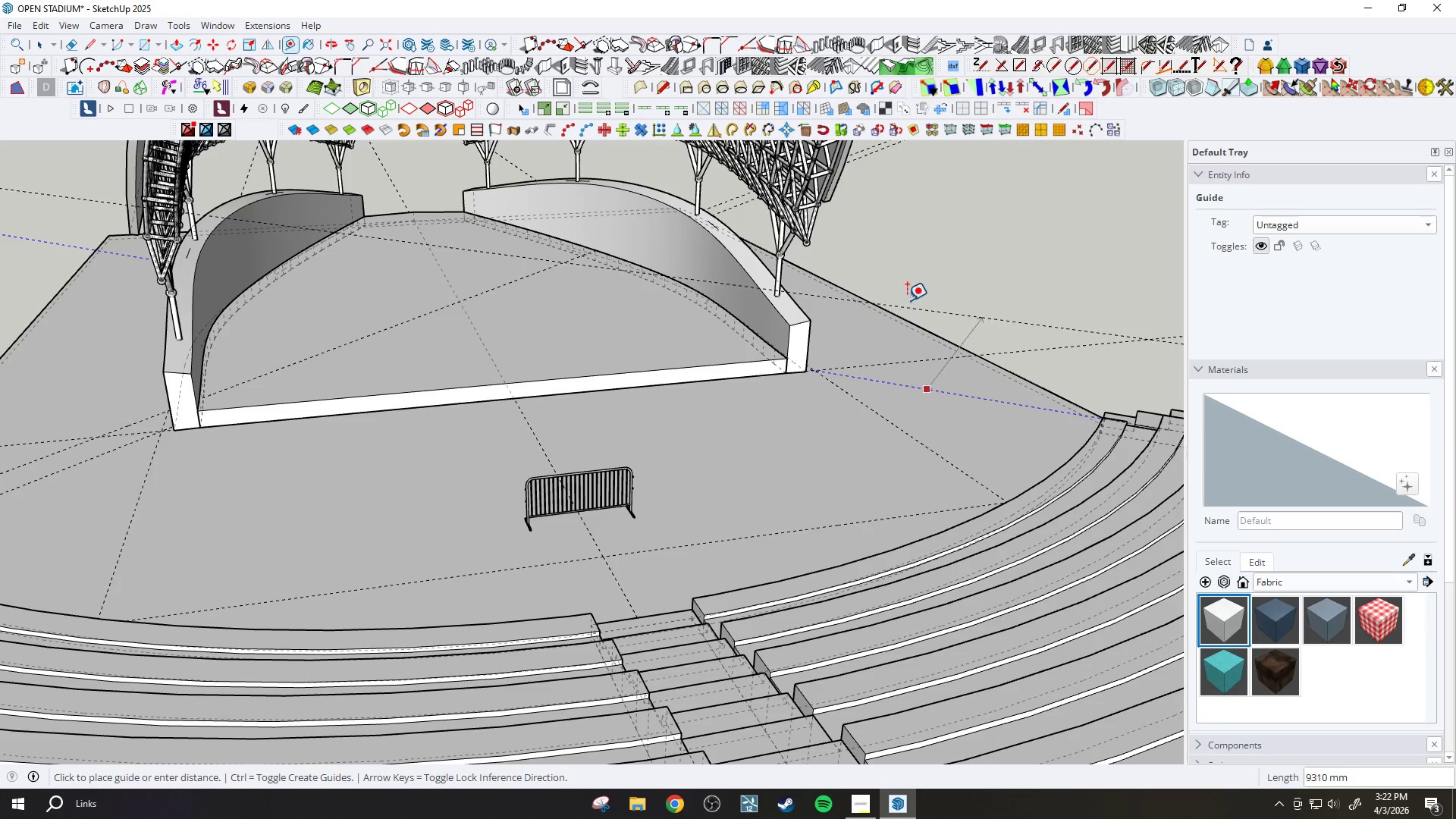 
wait(5.28)
 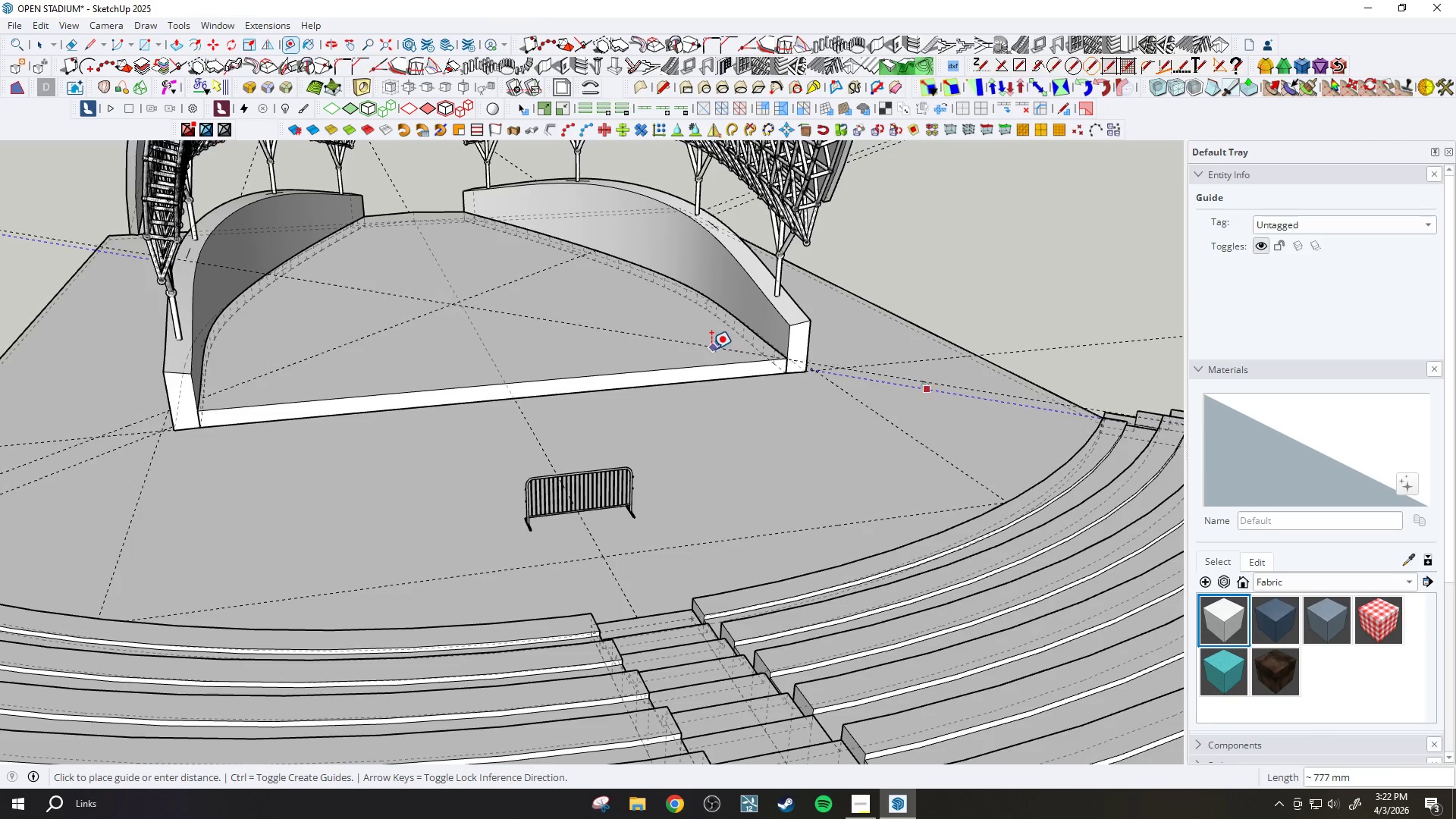 
hold_key(key=ShiftLeft, duration=1.52)
left_click([595, 339])
 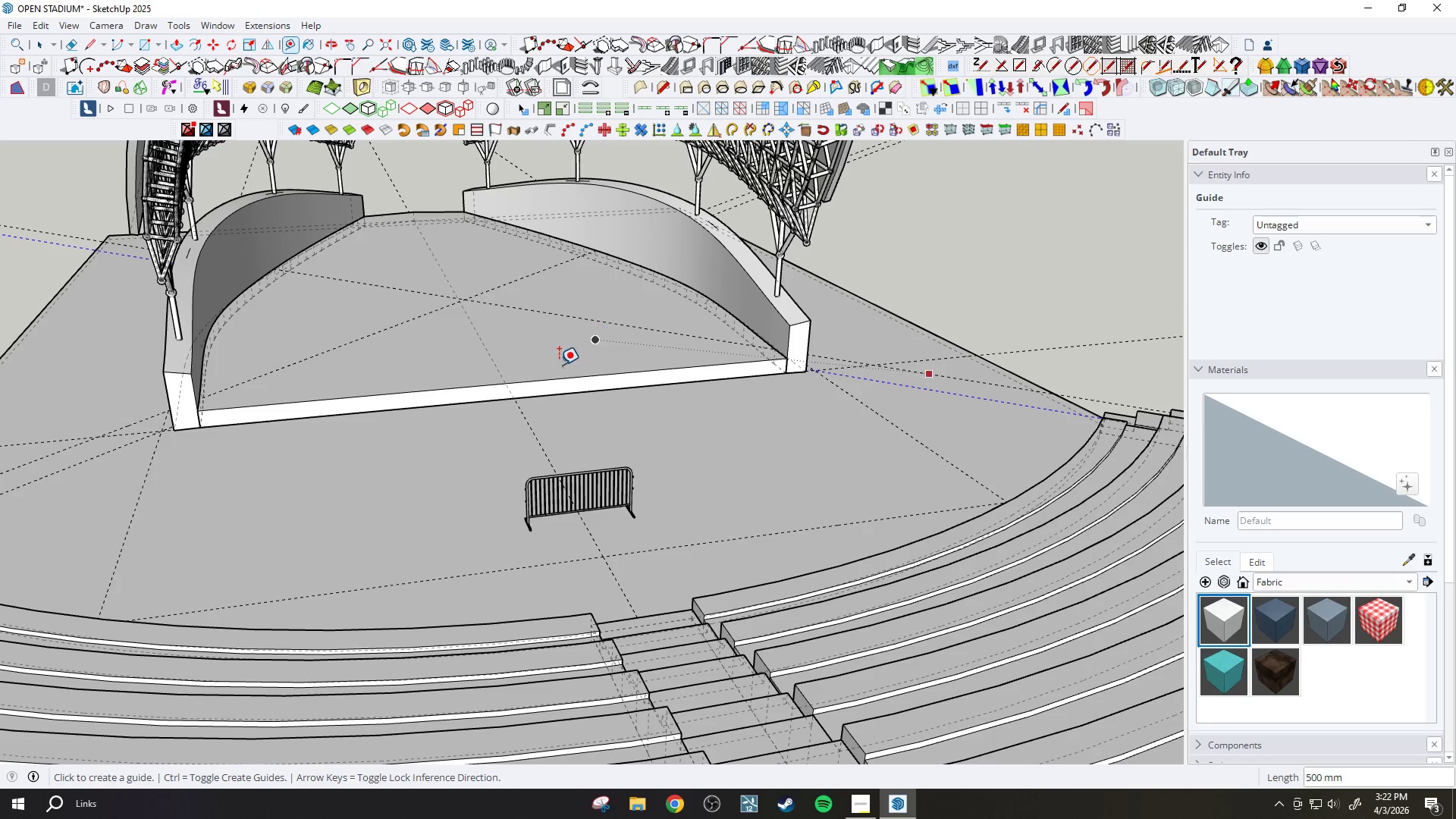 
key(Shift+ShiftLeft)
 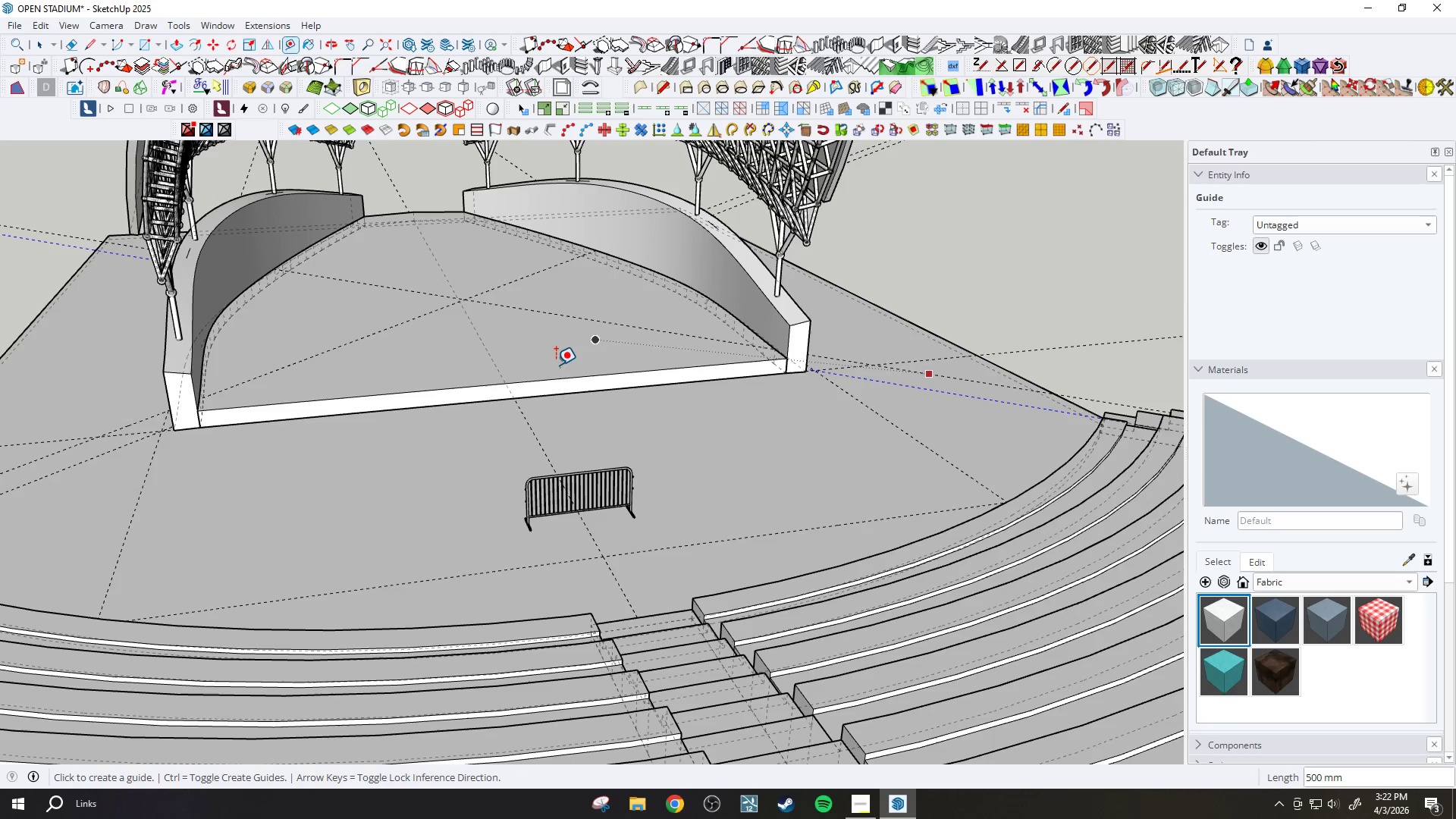 
key(Shift+ShiftLeft)
 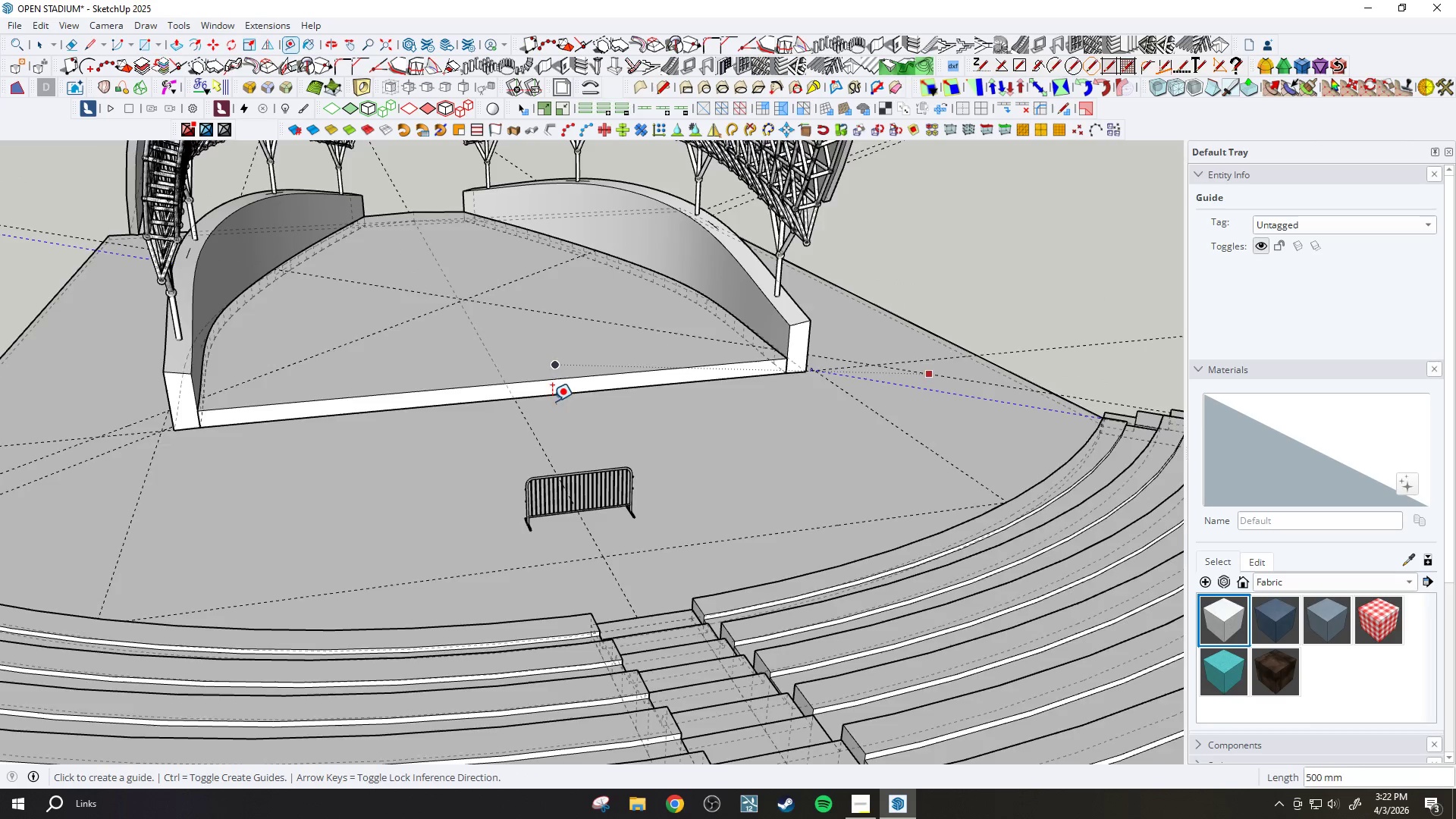 
key(Space)
 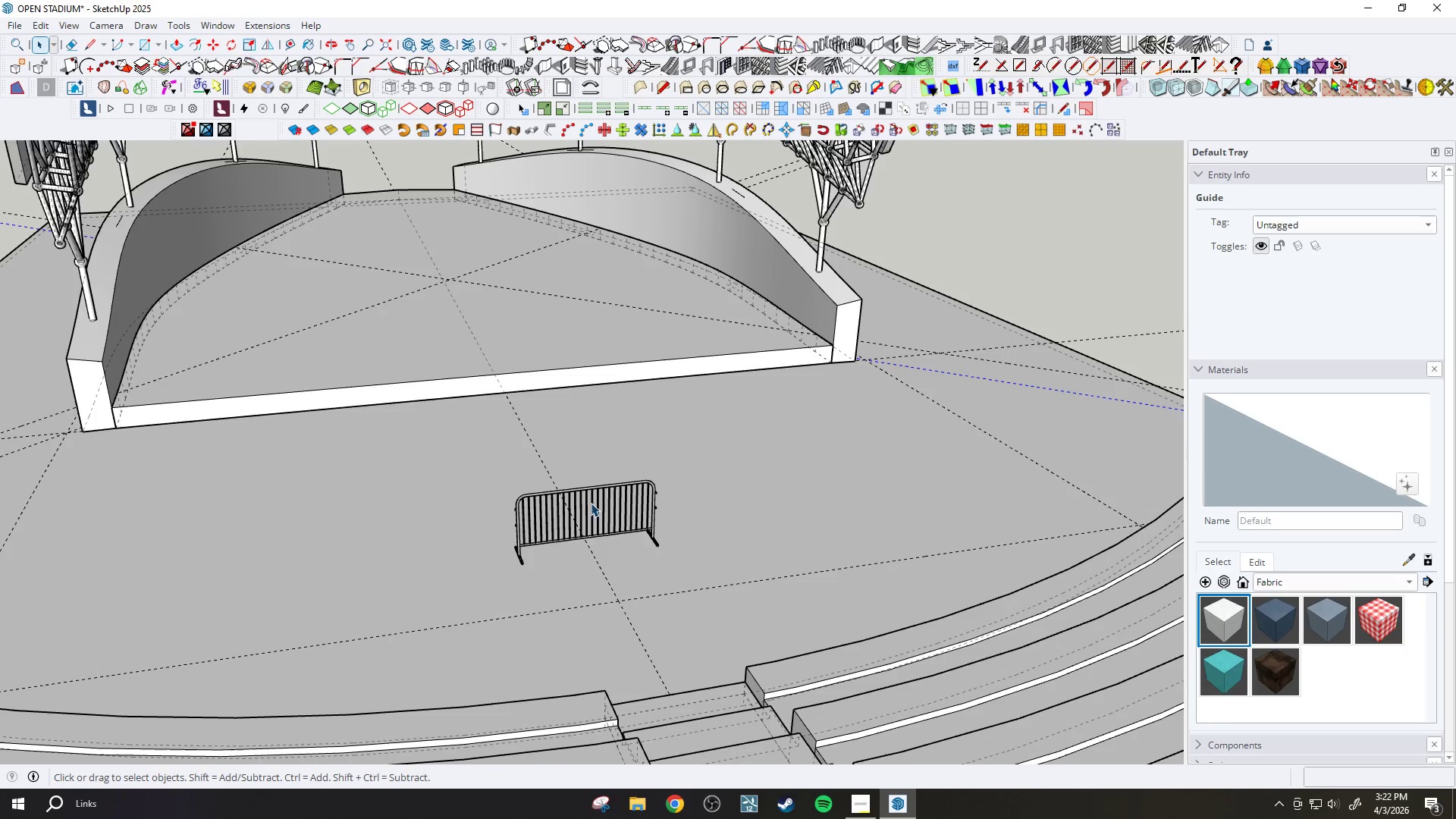 
scroll: coordinate [559, 433], scroll_direction: up, amount: 2.0
 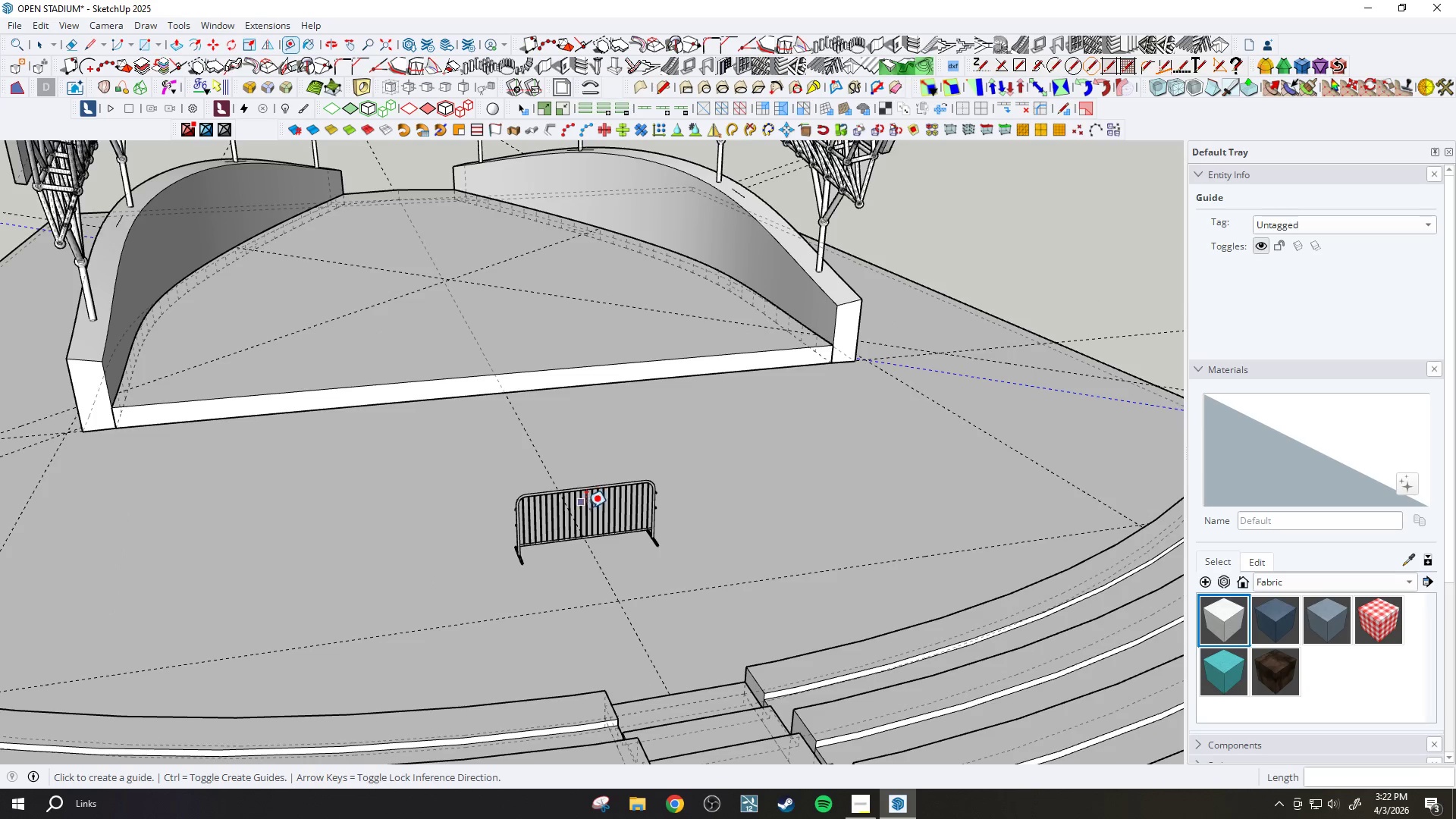 
left_click([591, 502])
 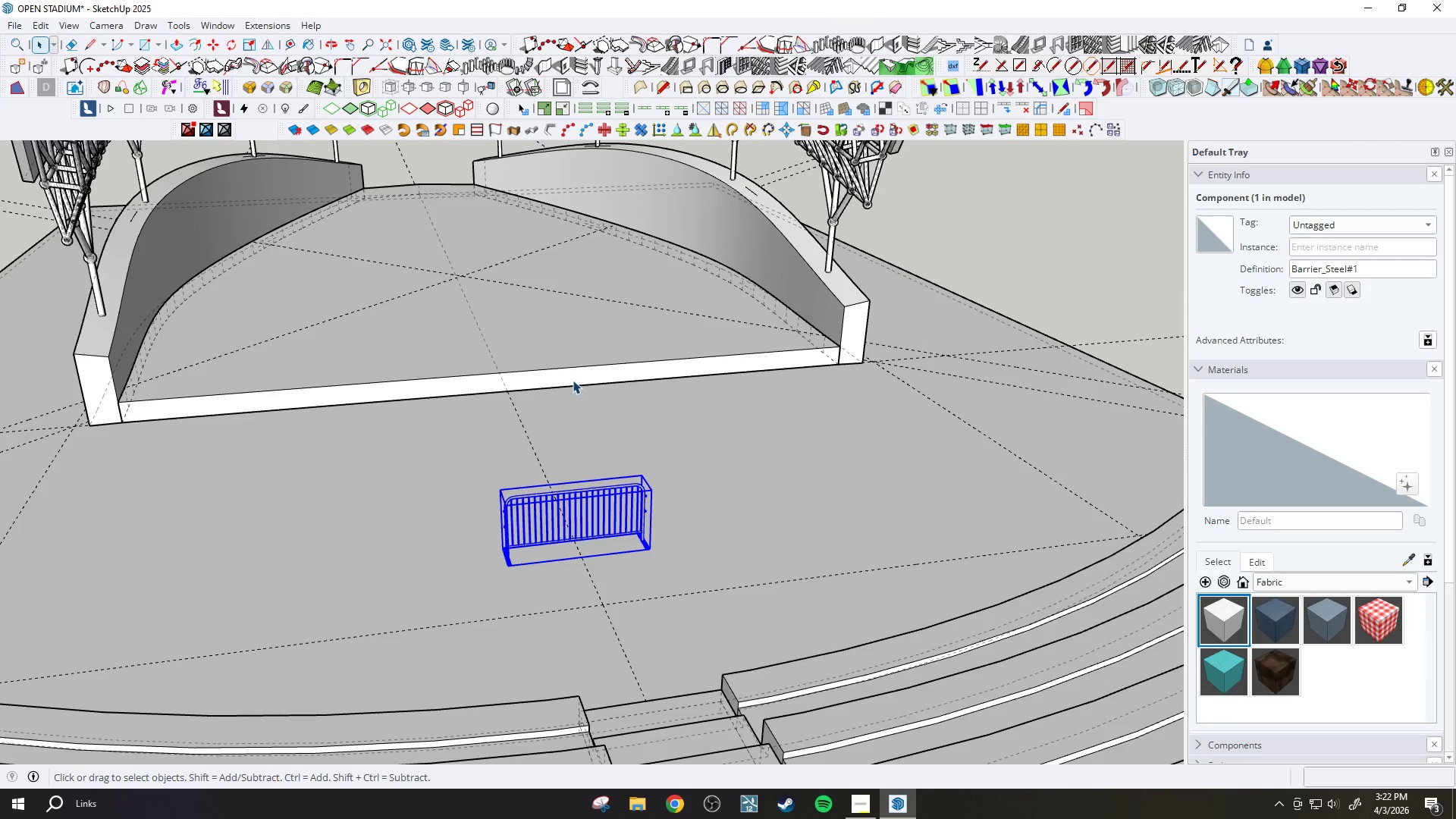 
key(Q)
 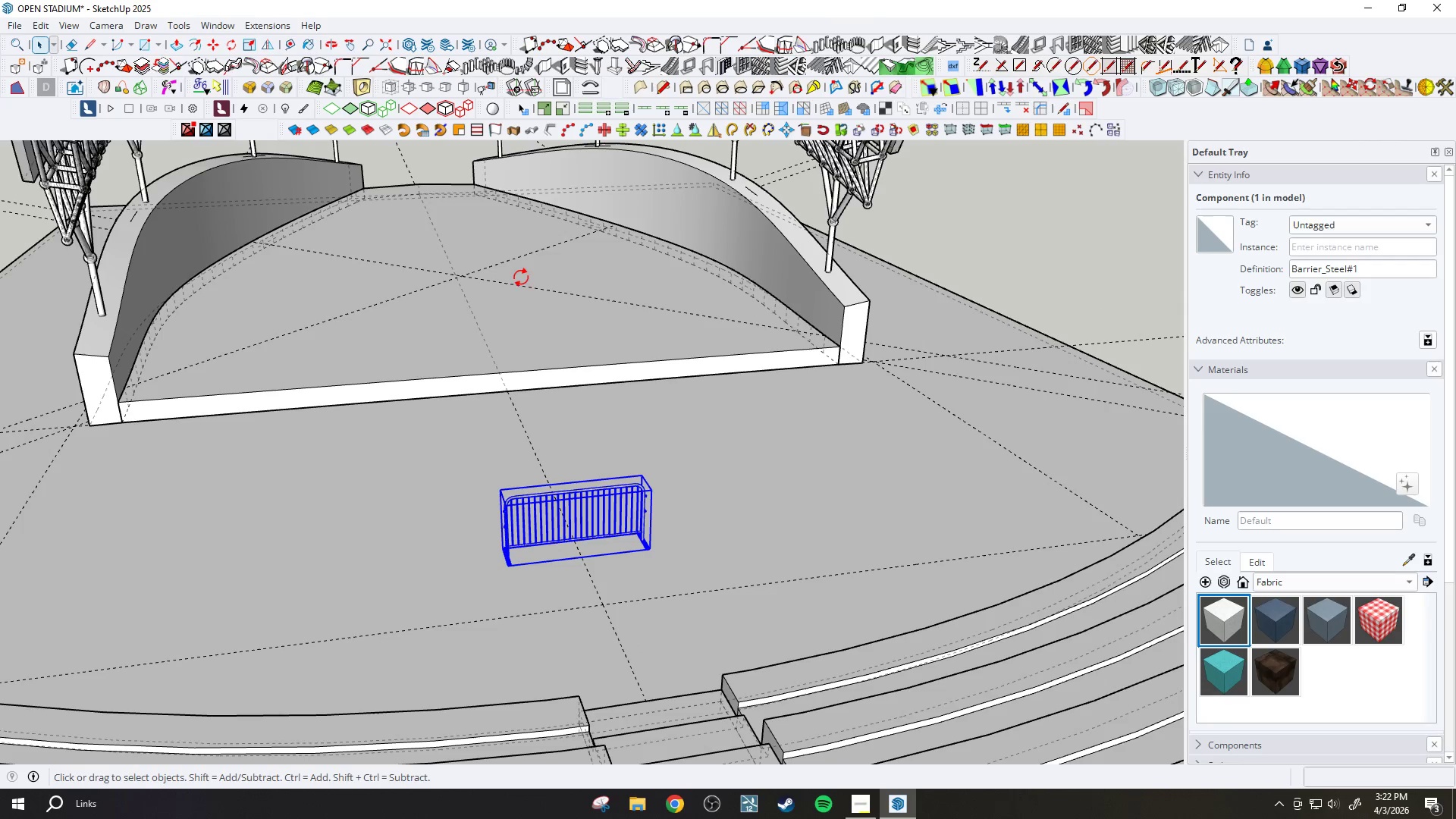 
key(Tab)
 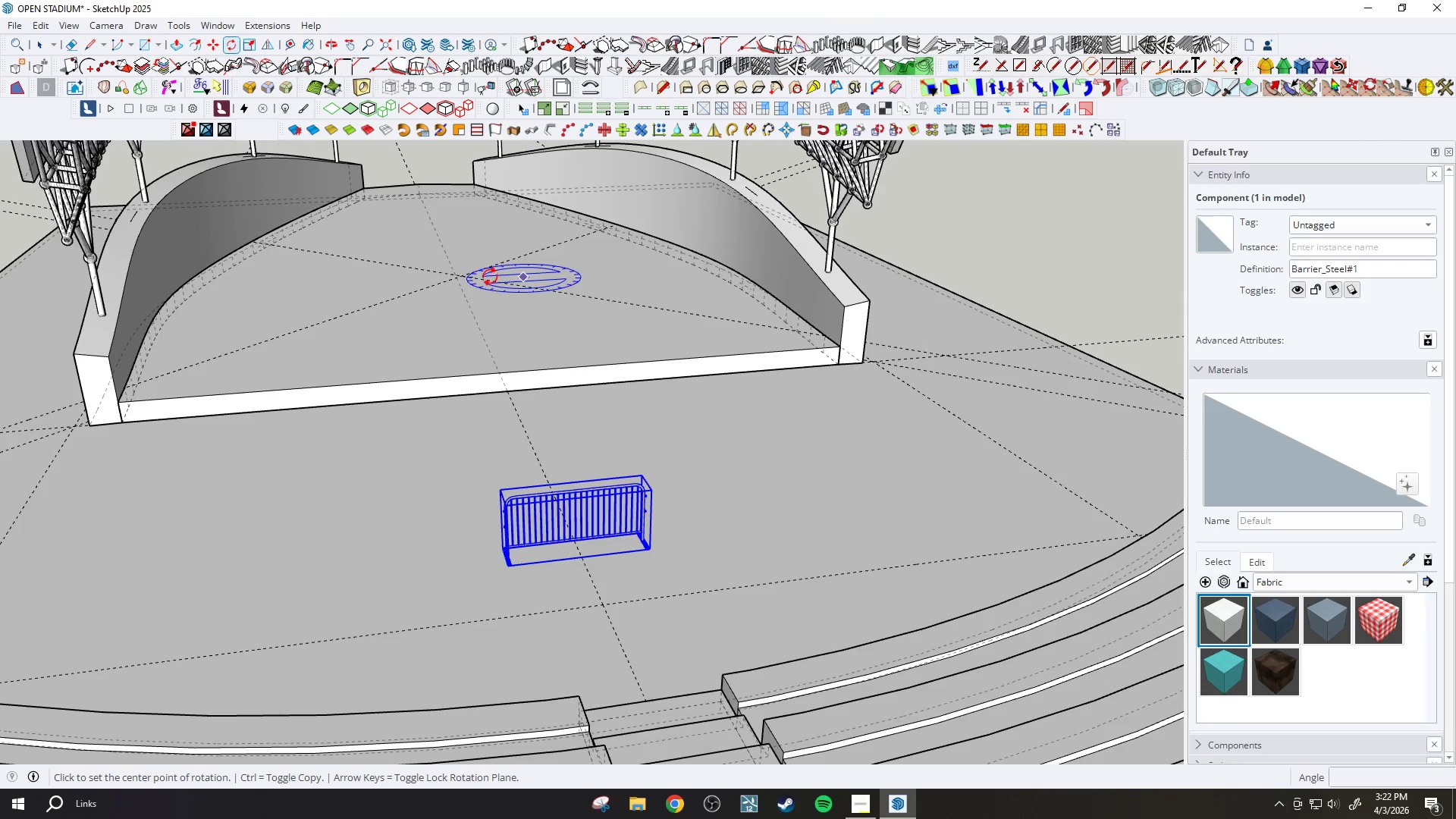 
key(Tab)
 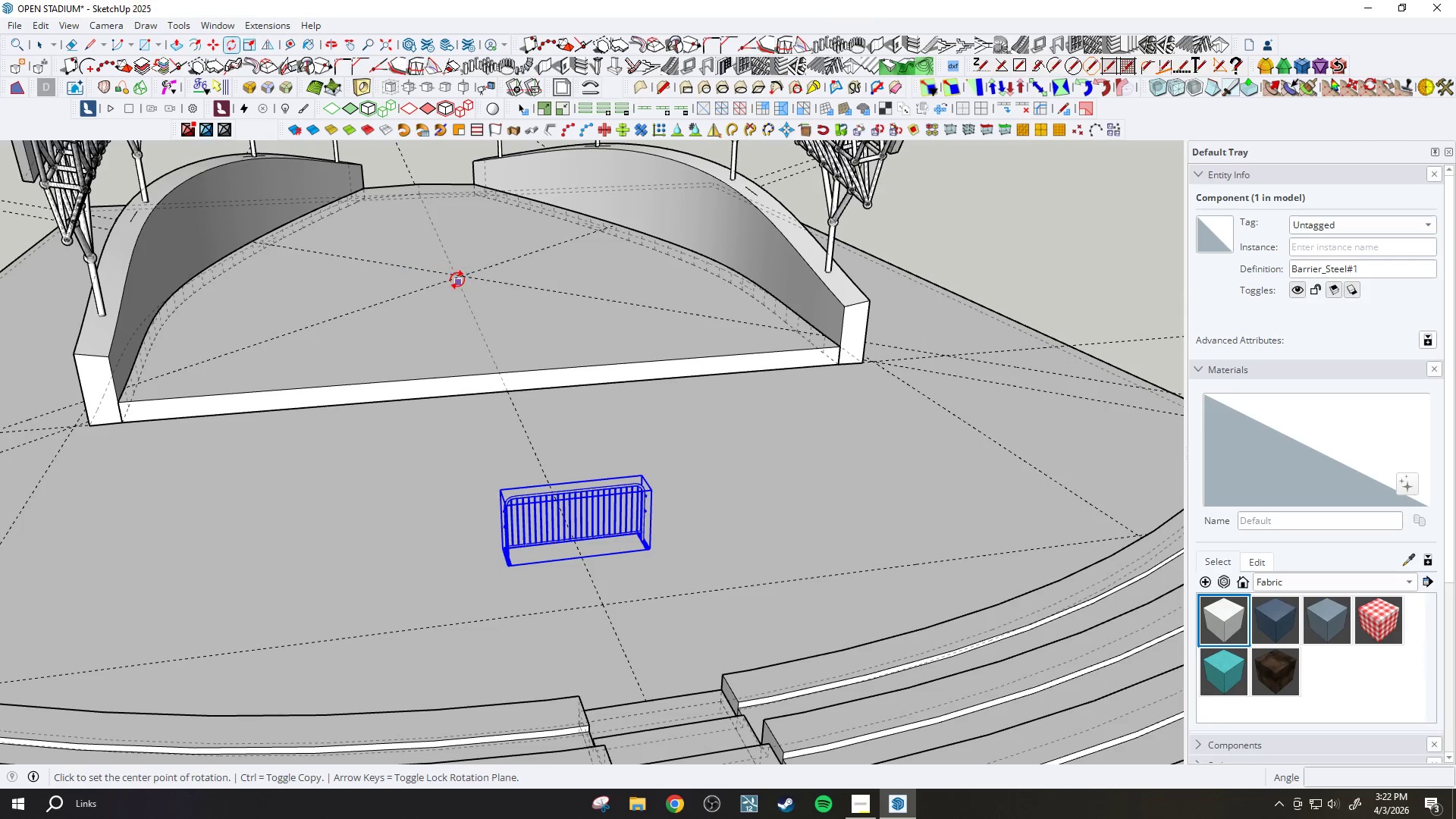 
left_click([458, 276])
 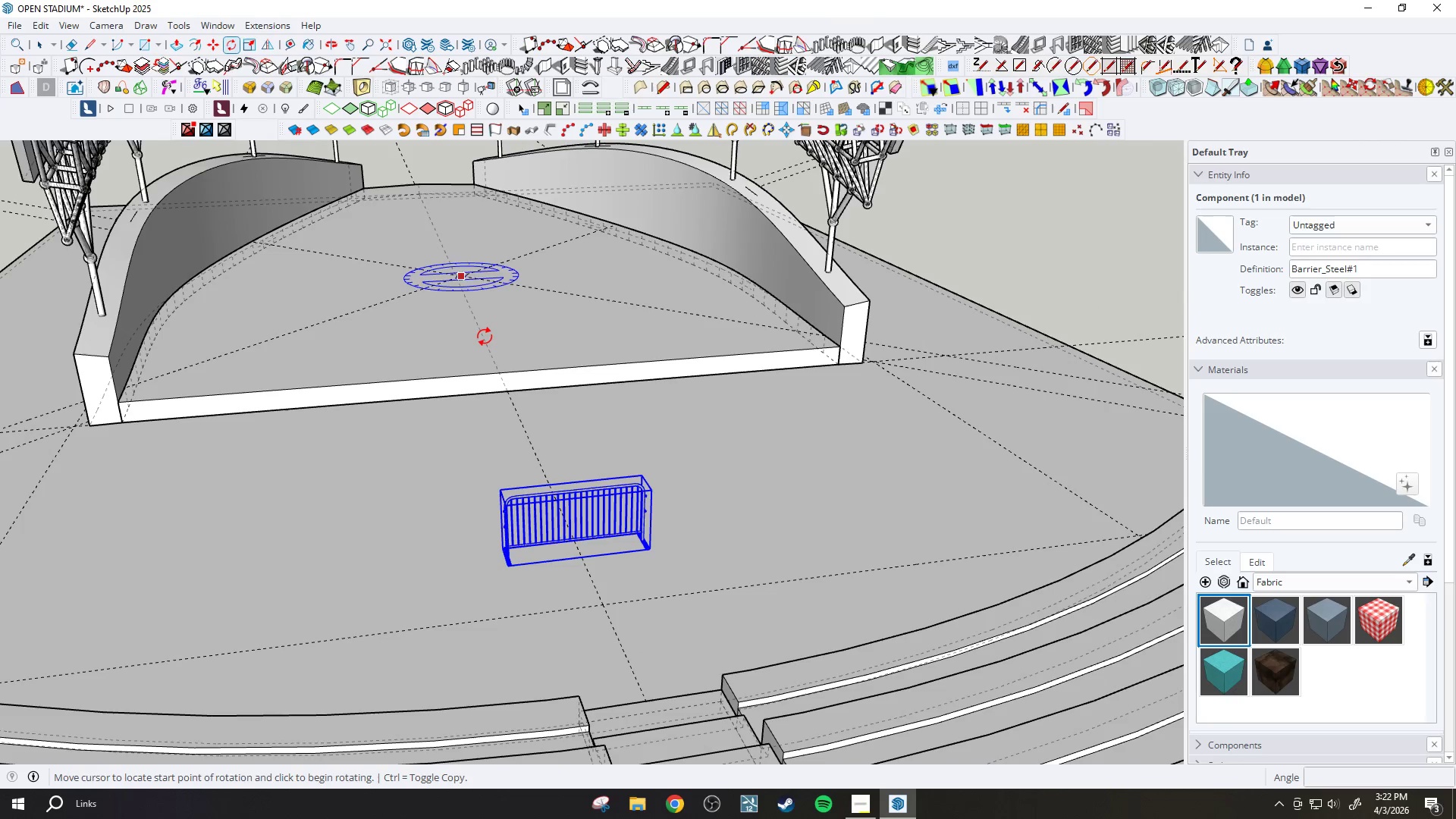 
key(Control+ControlLeft)
 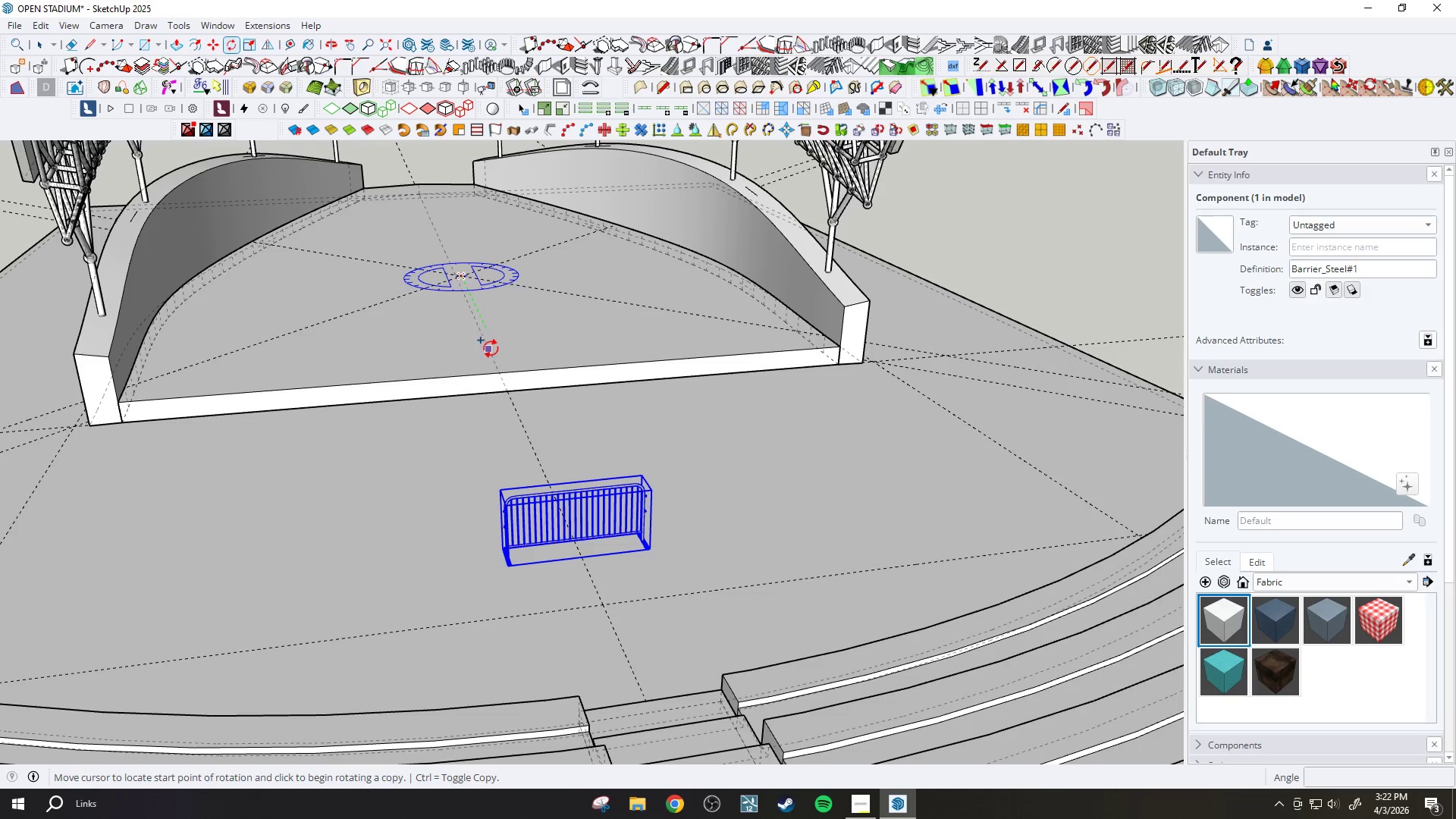 
key(Escape)
 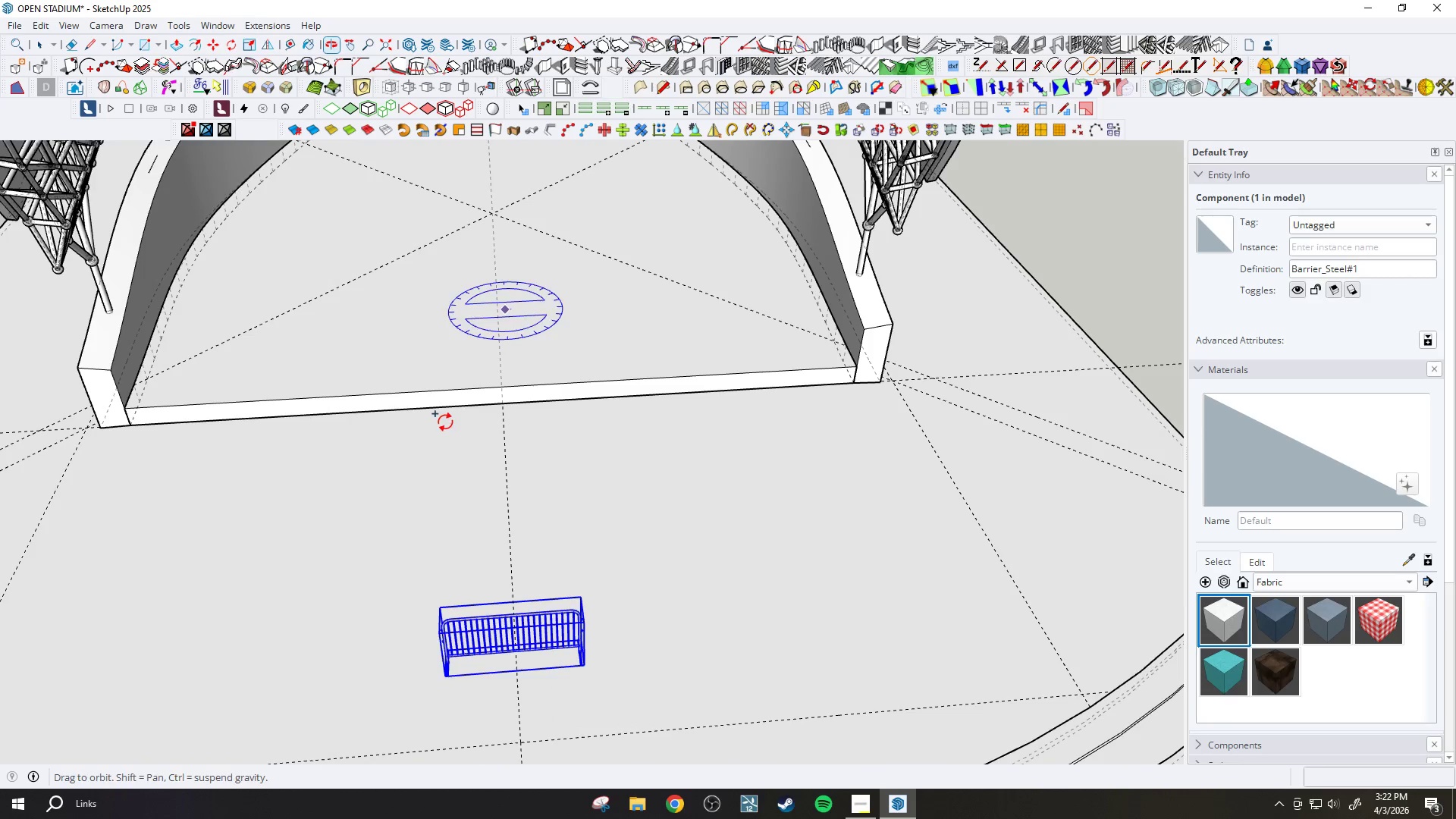 
scroll: coordinate [490, 213], scroll_direction: up, amount: 11.0
 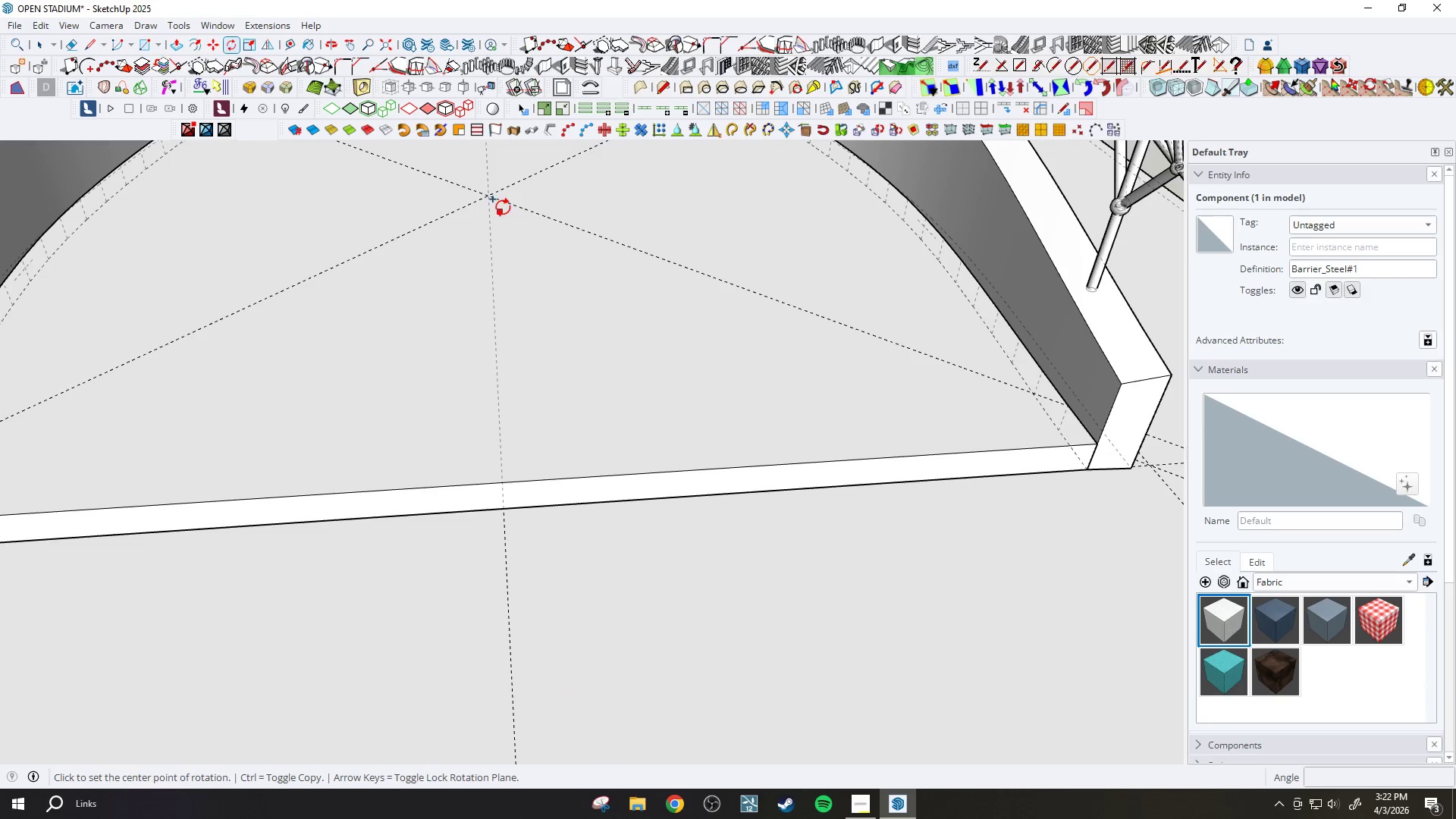 
key(Q)
 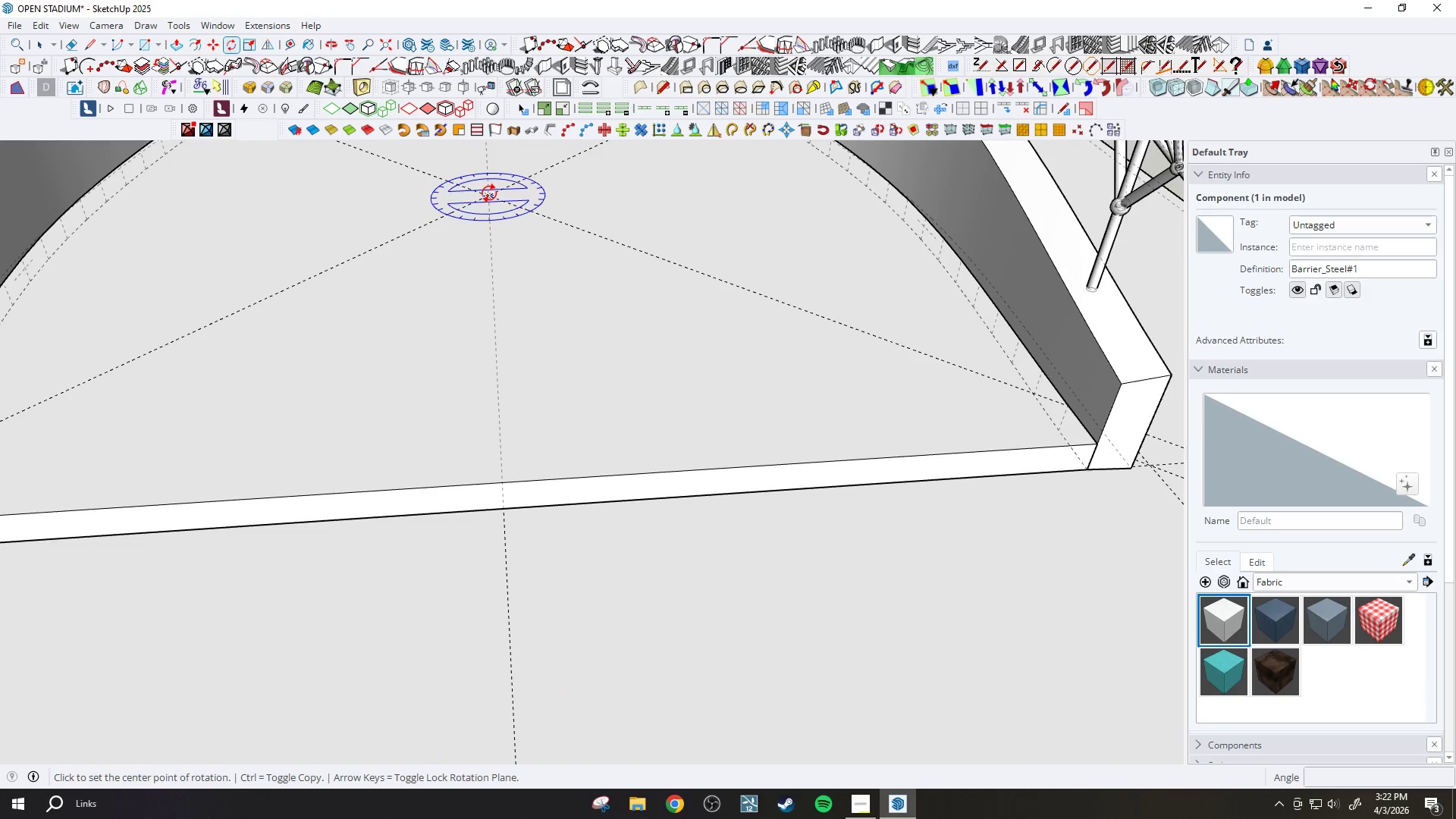 
scroll: coordinate [546, 149], scroll_direction: up, amount: 13.0
 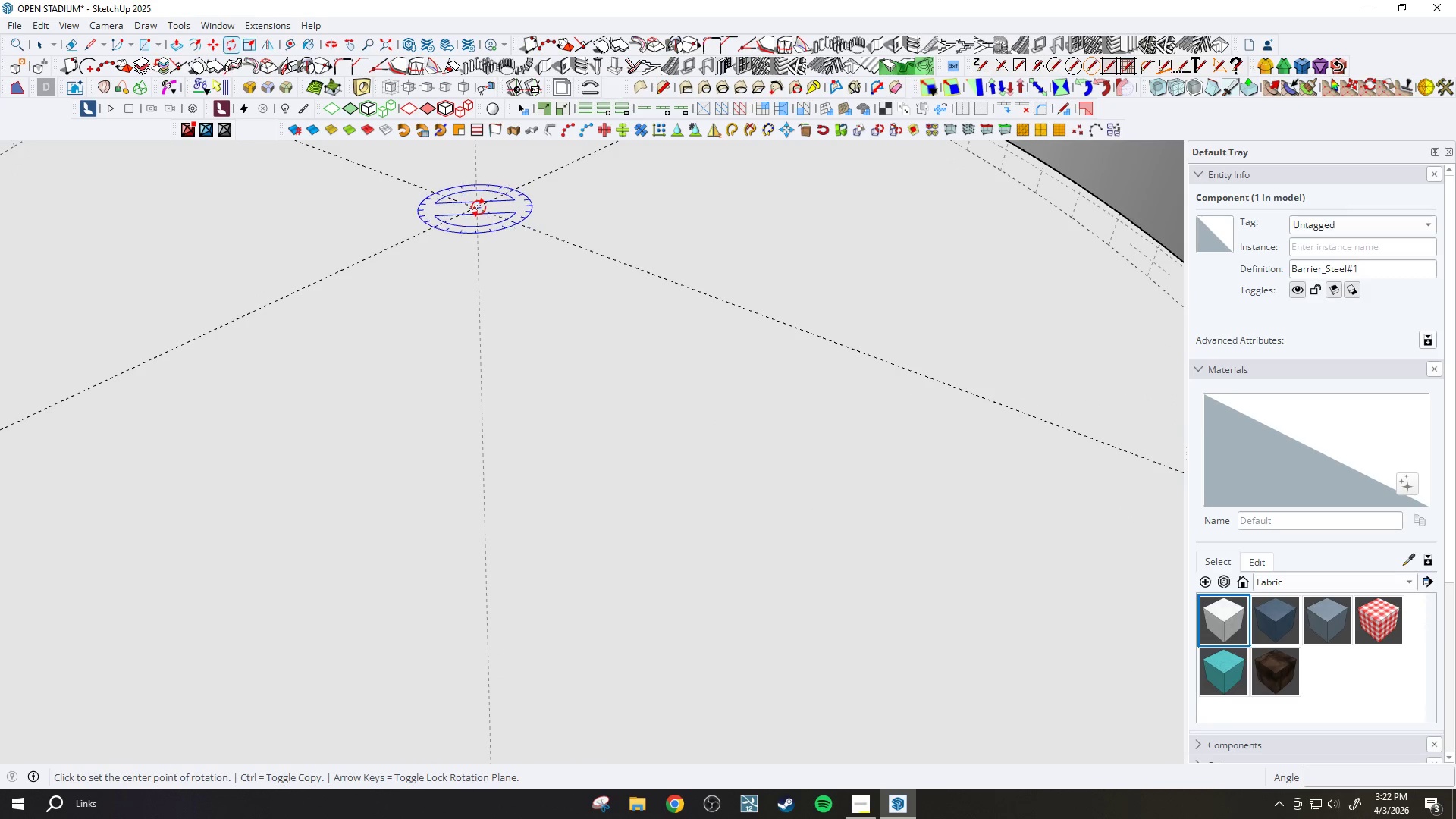 
left_click([479, 208])
 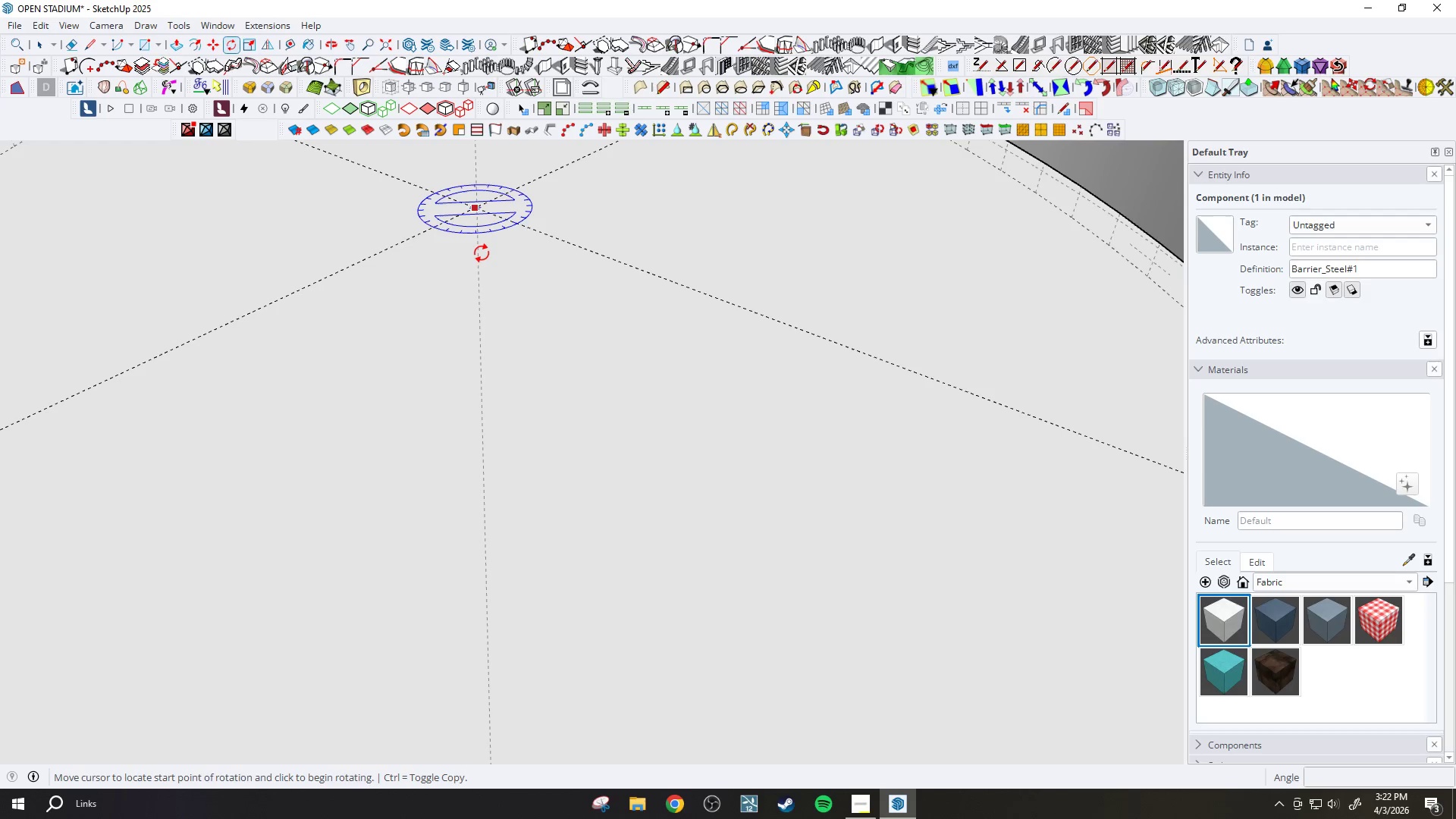 
scroll: coordinate [476, 280], scroll_direction: down, amount: 27.0
 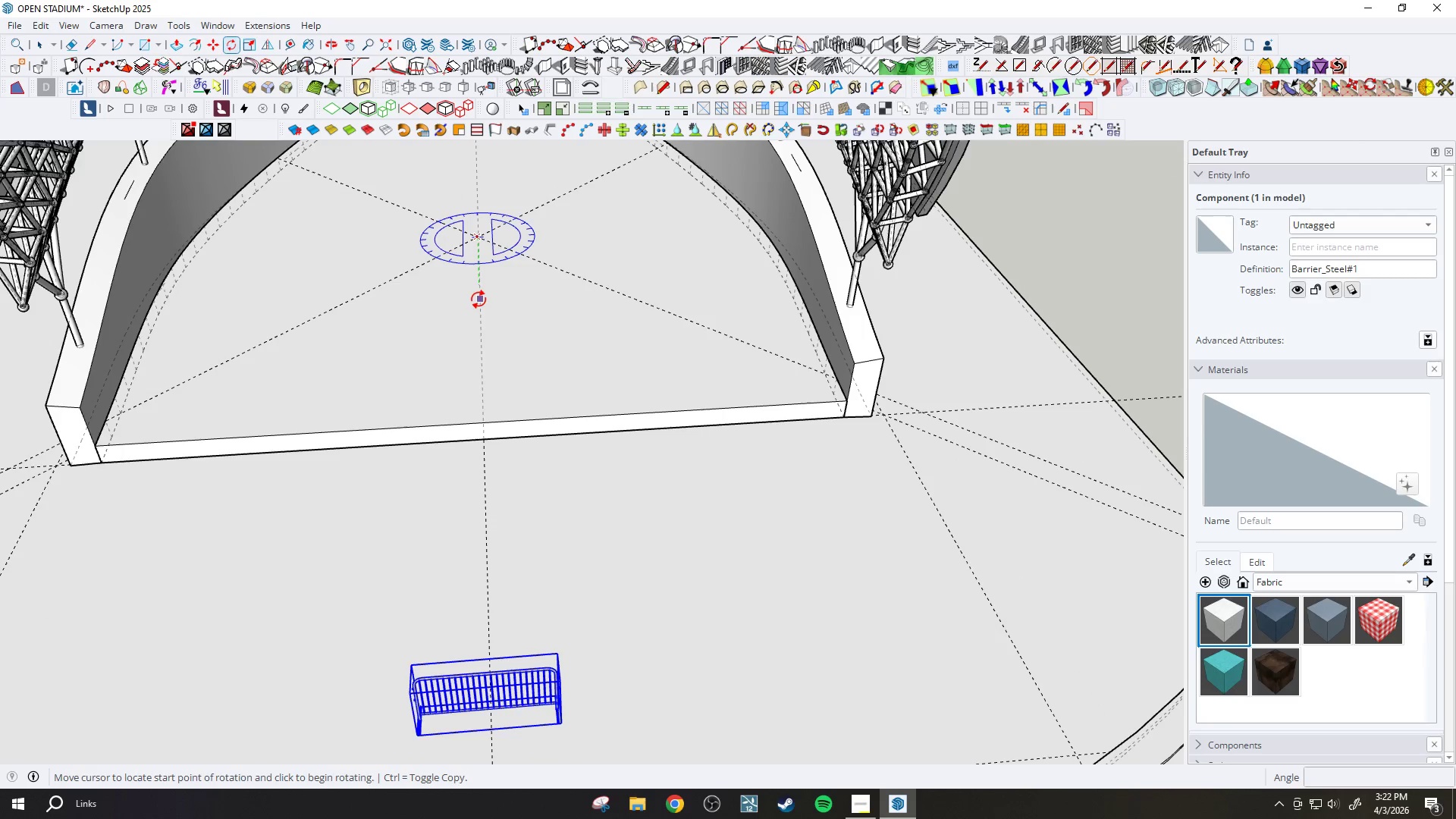 
key(Control+ControlLeft)
 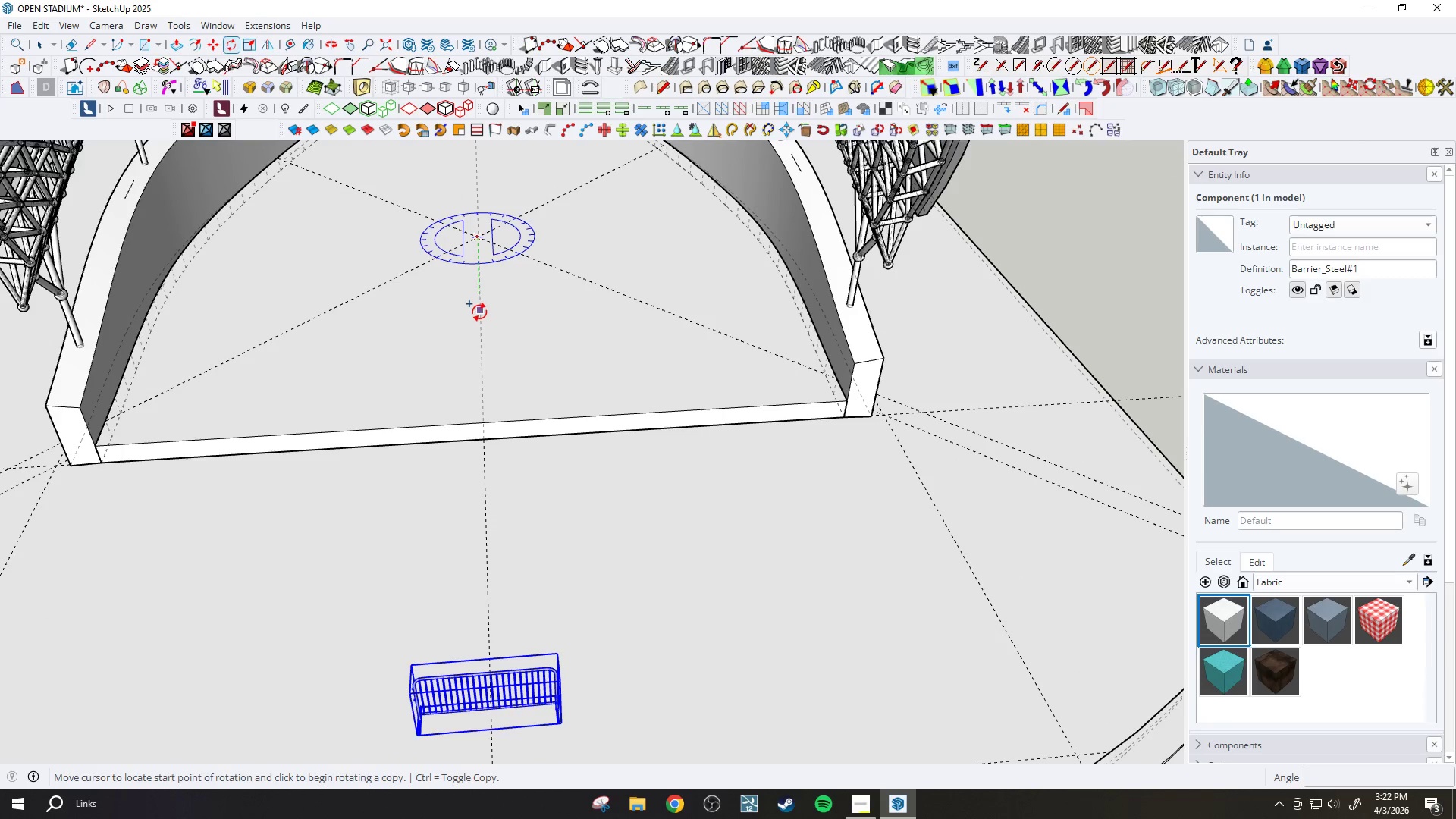 
left_click([479, 312])
 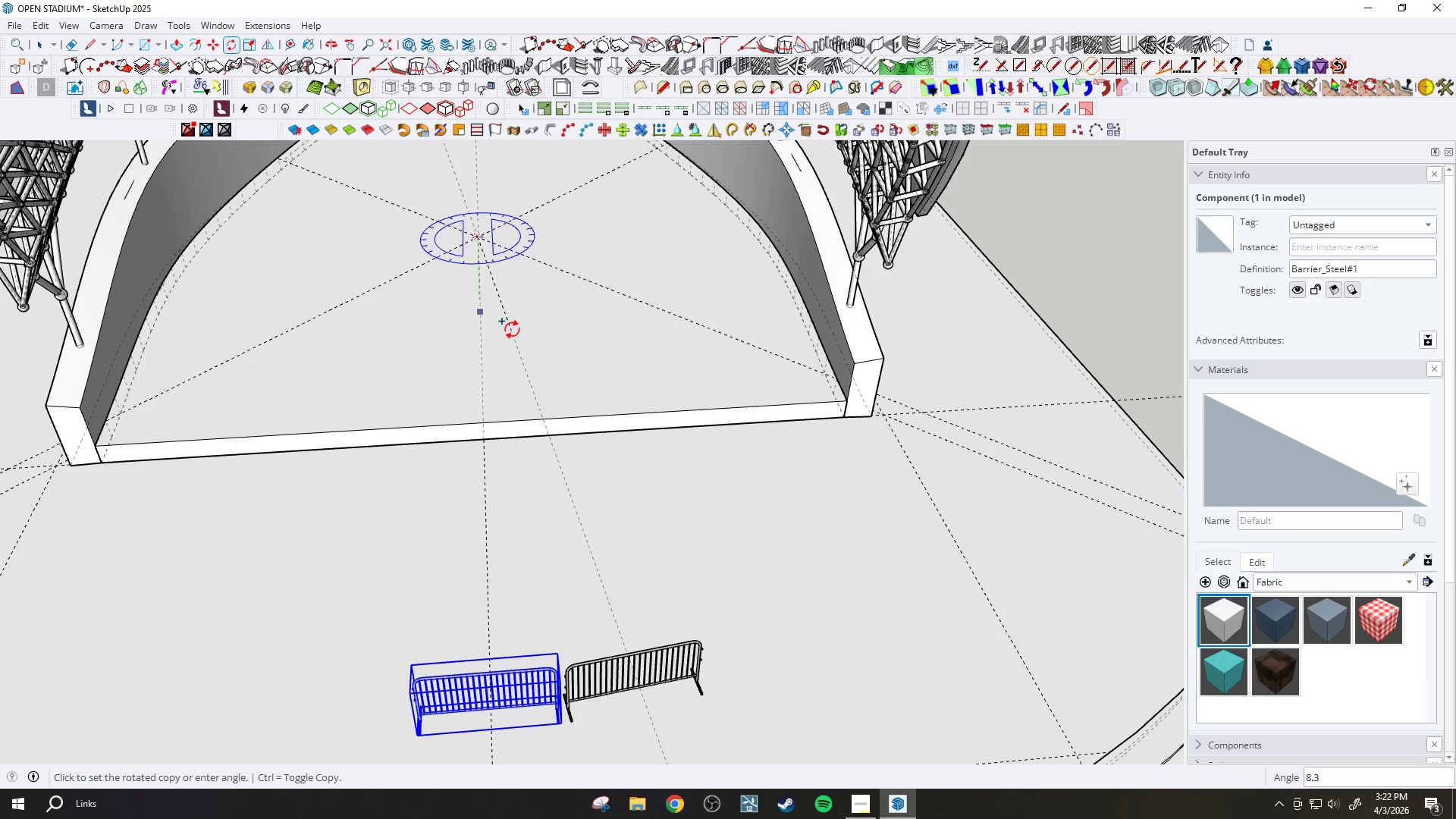 
wait(16.55)
 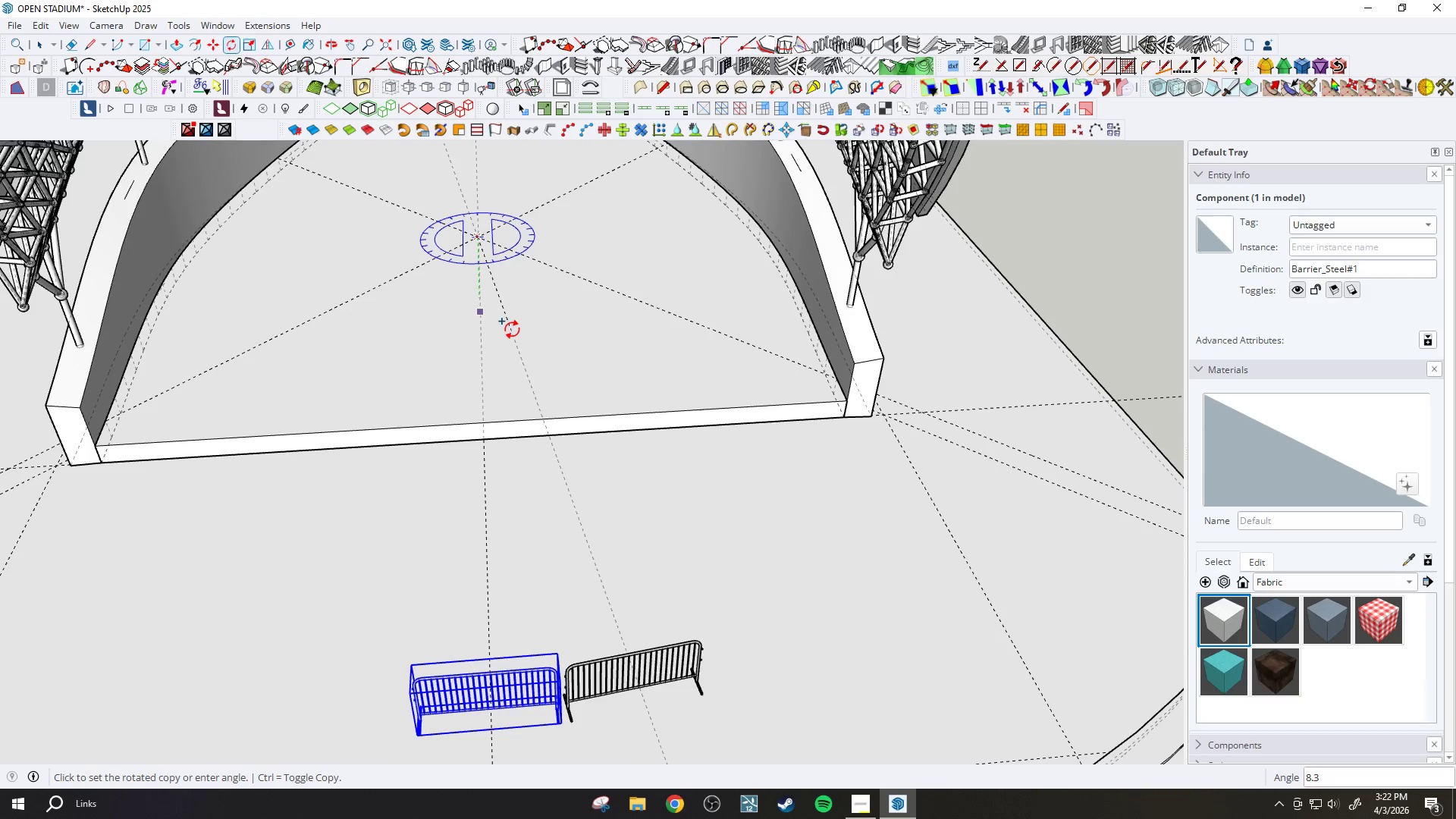 
left_click([530, 388])
 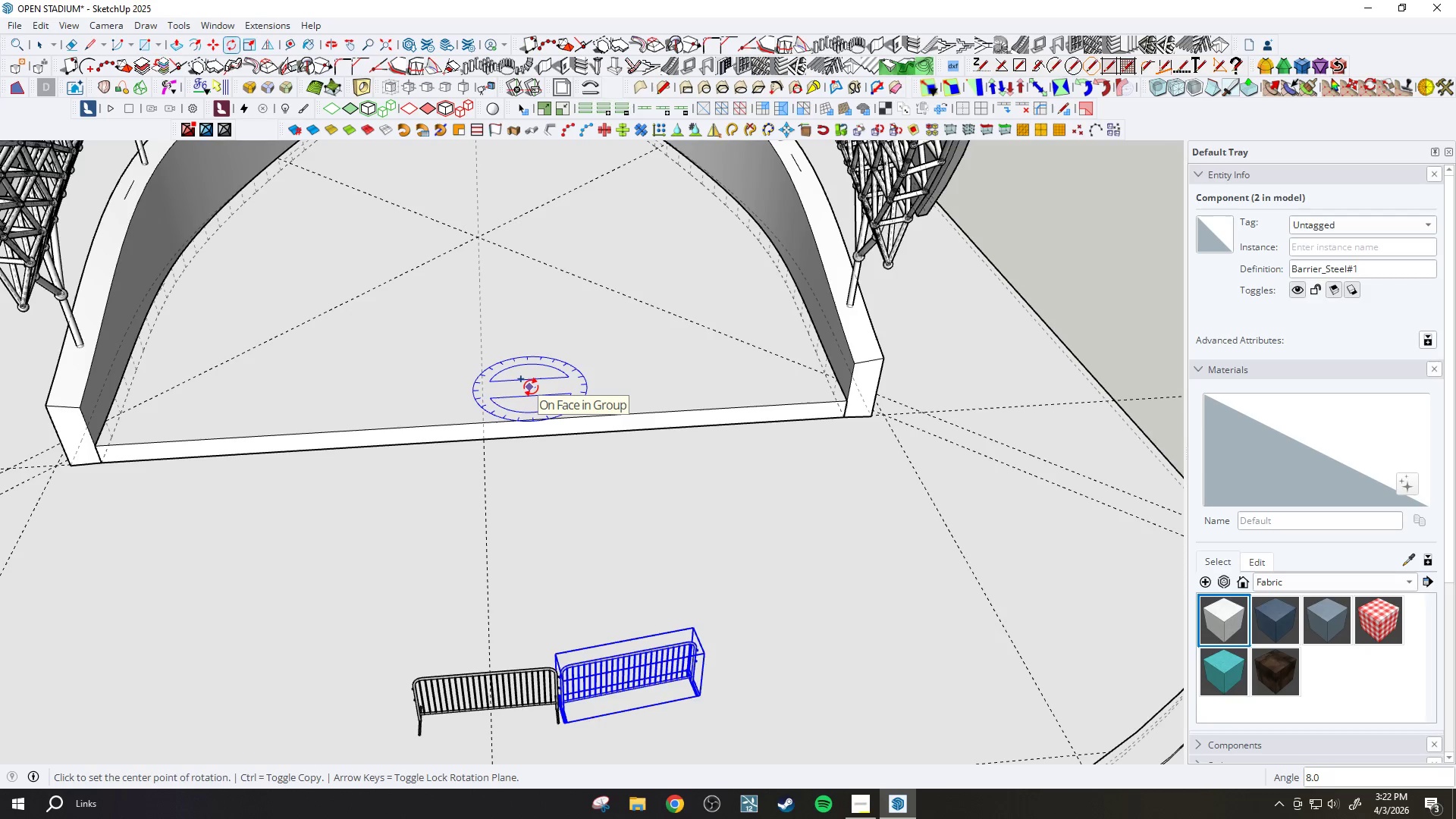 
key(X)
 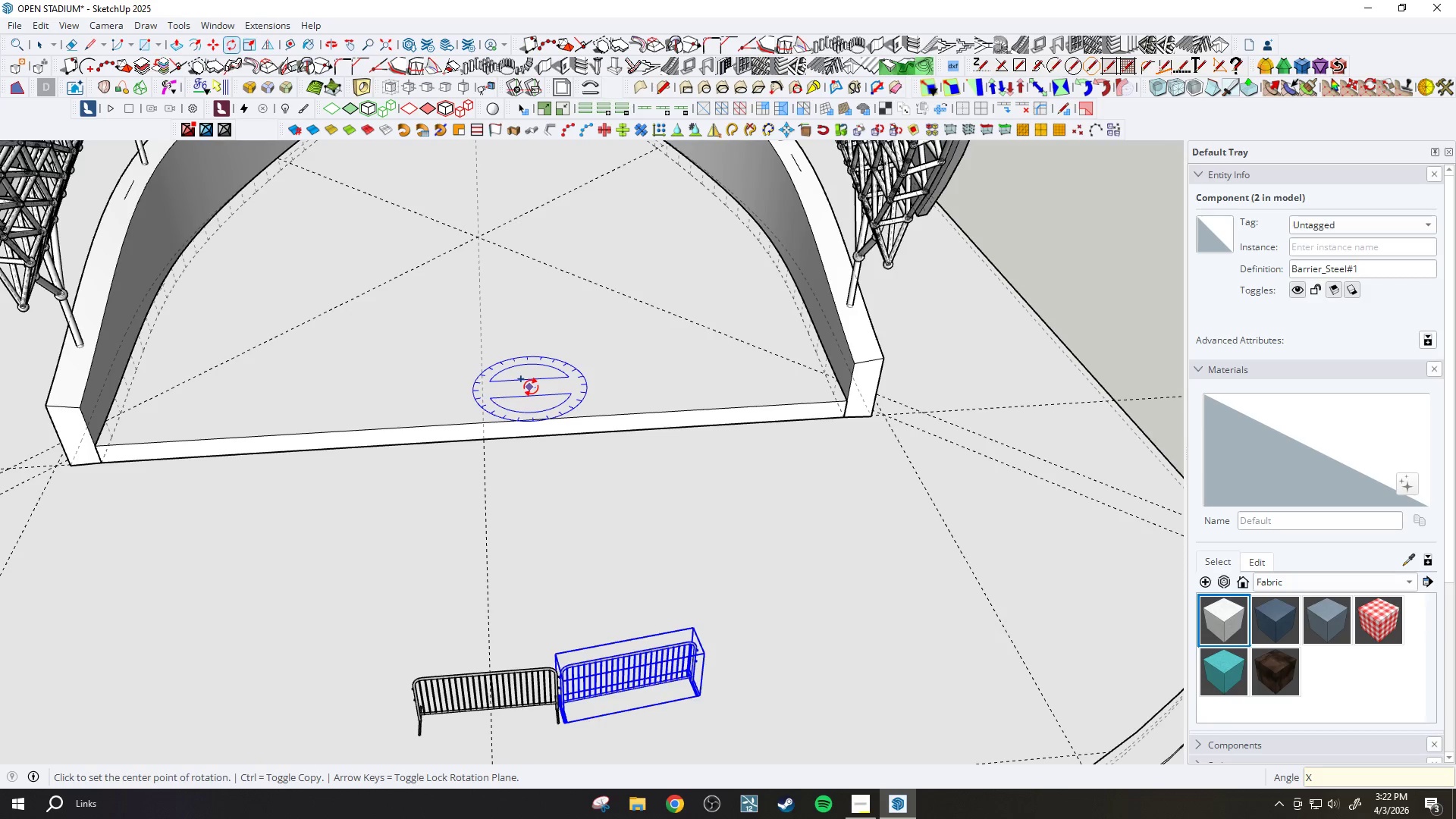 
key(5)
 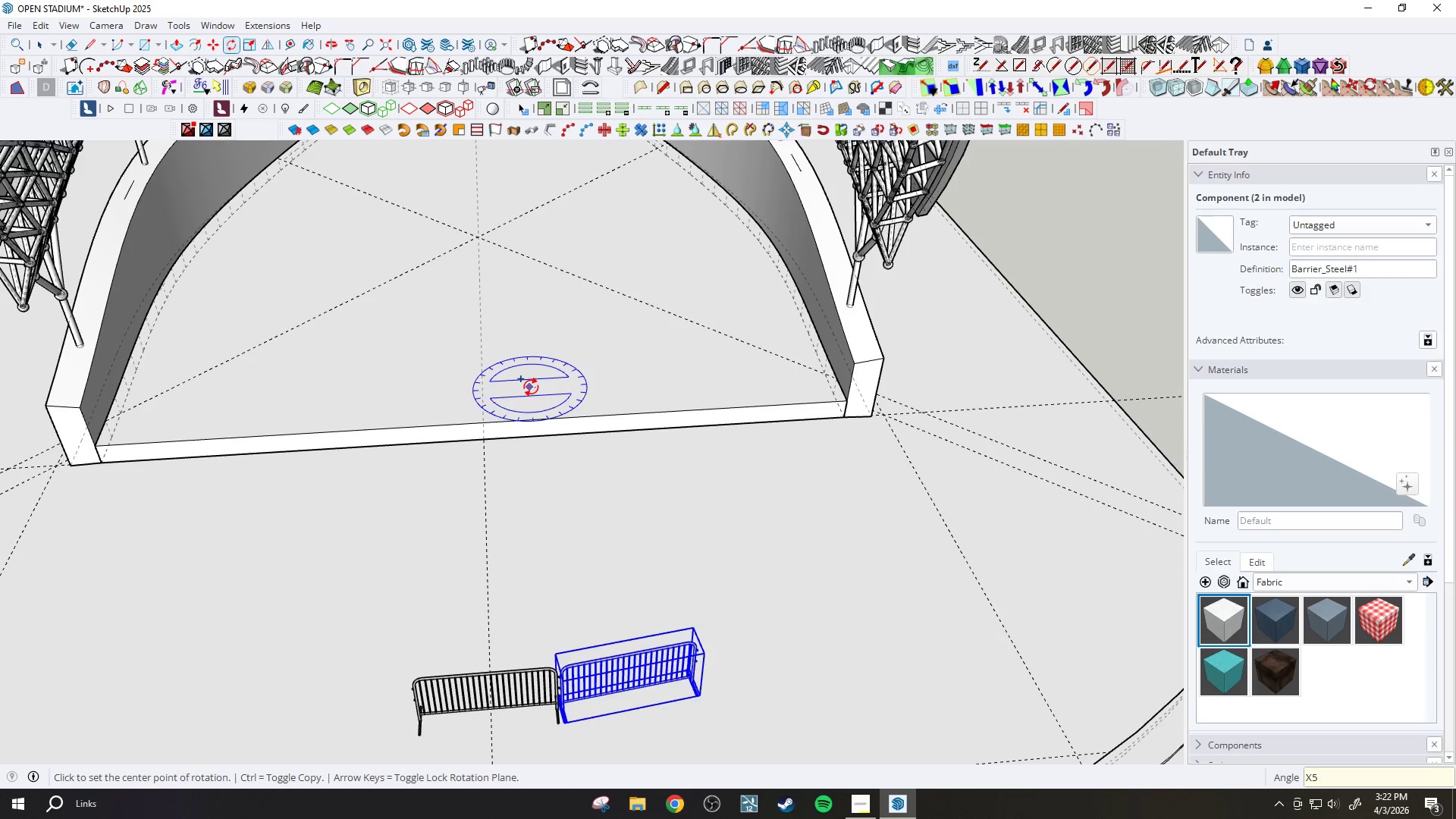 
key(Enter)
 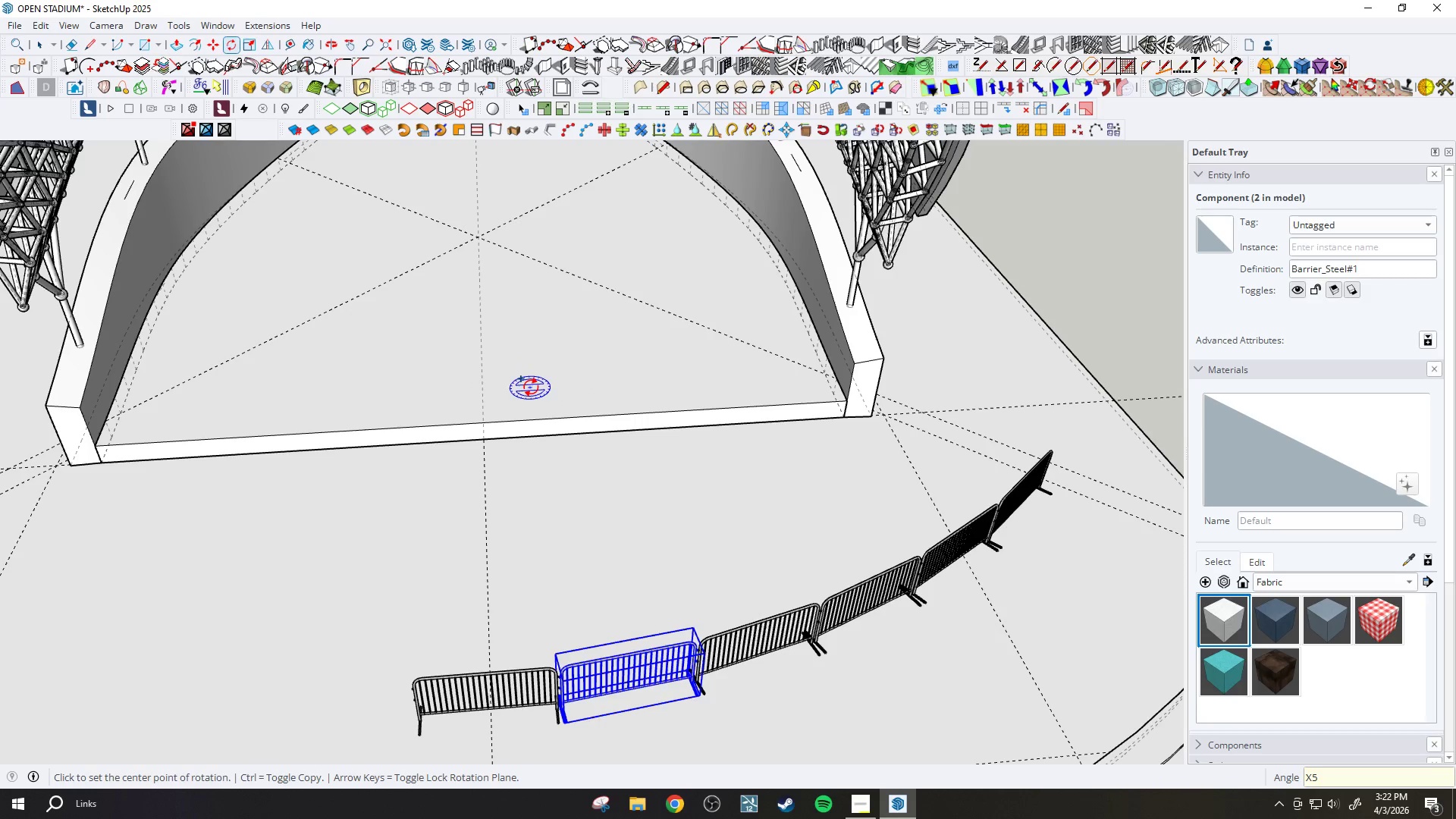 
scroll: coordinate [530, 388], scroll_direction: down, amount: 5.0
 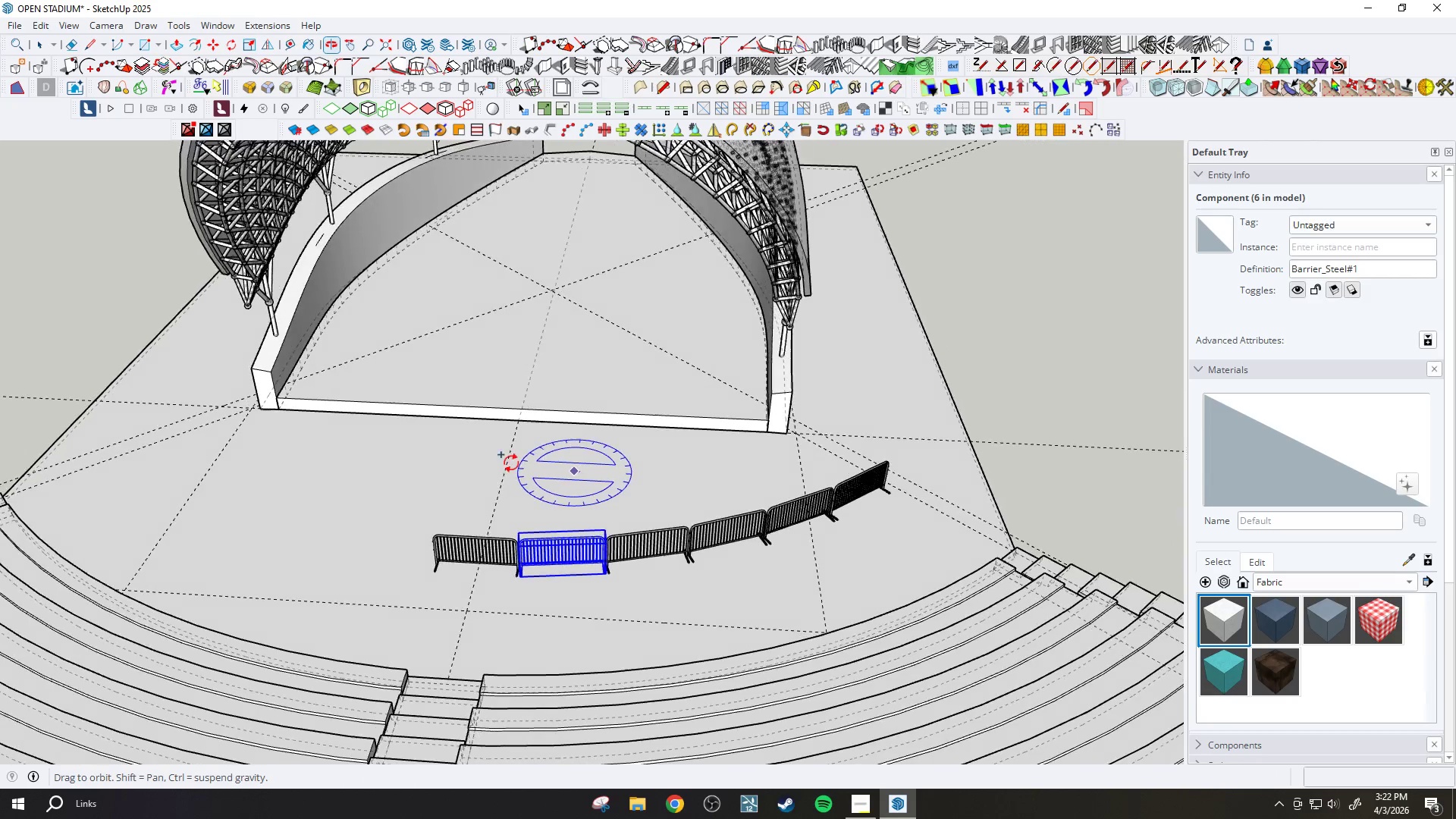 
key(Space)
 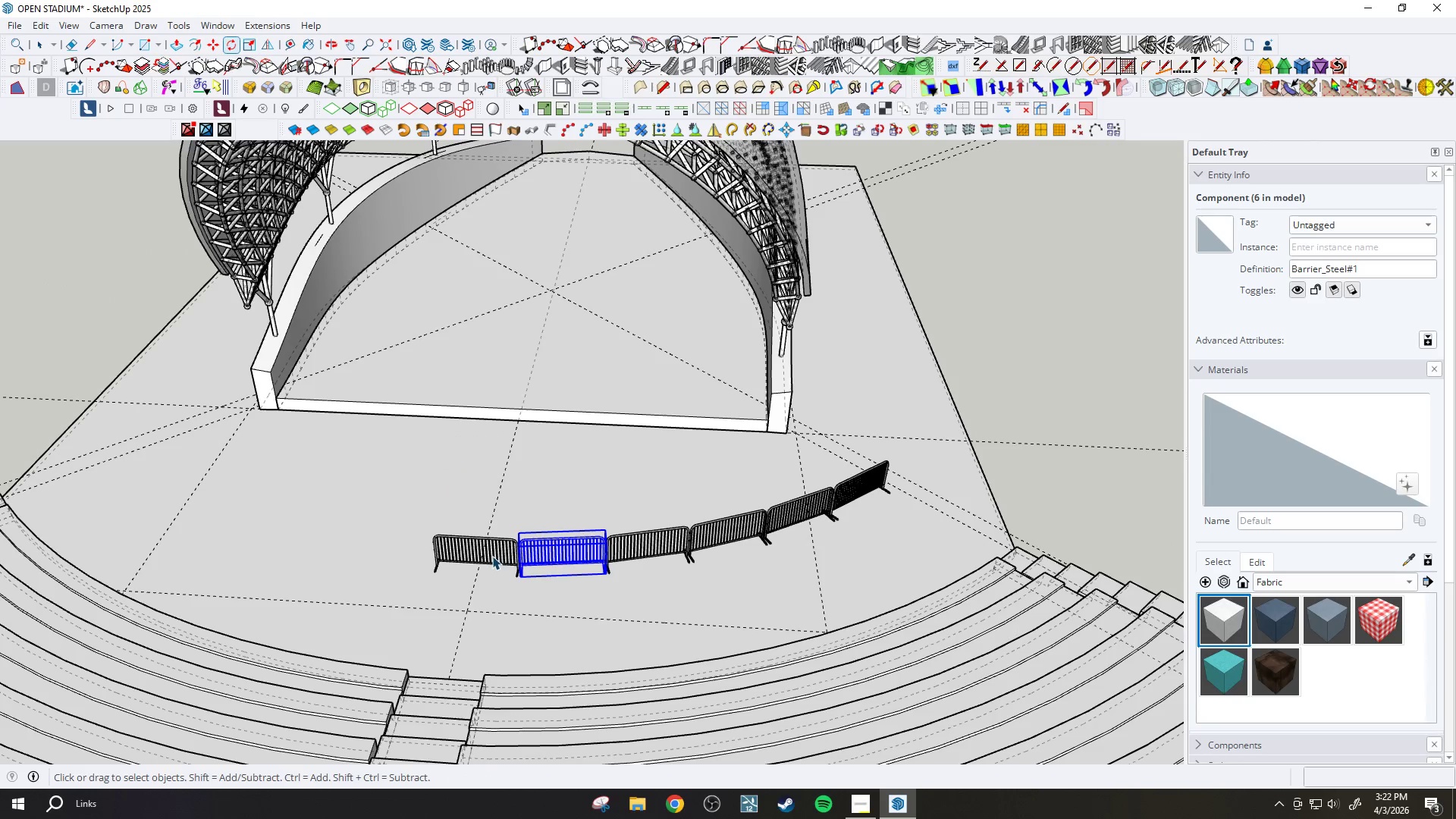 
left_click([491, 556])
 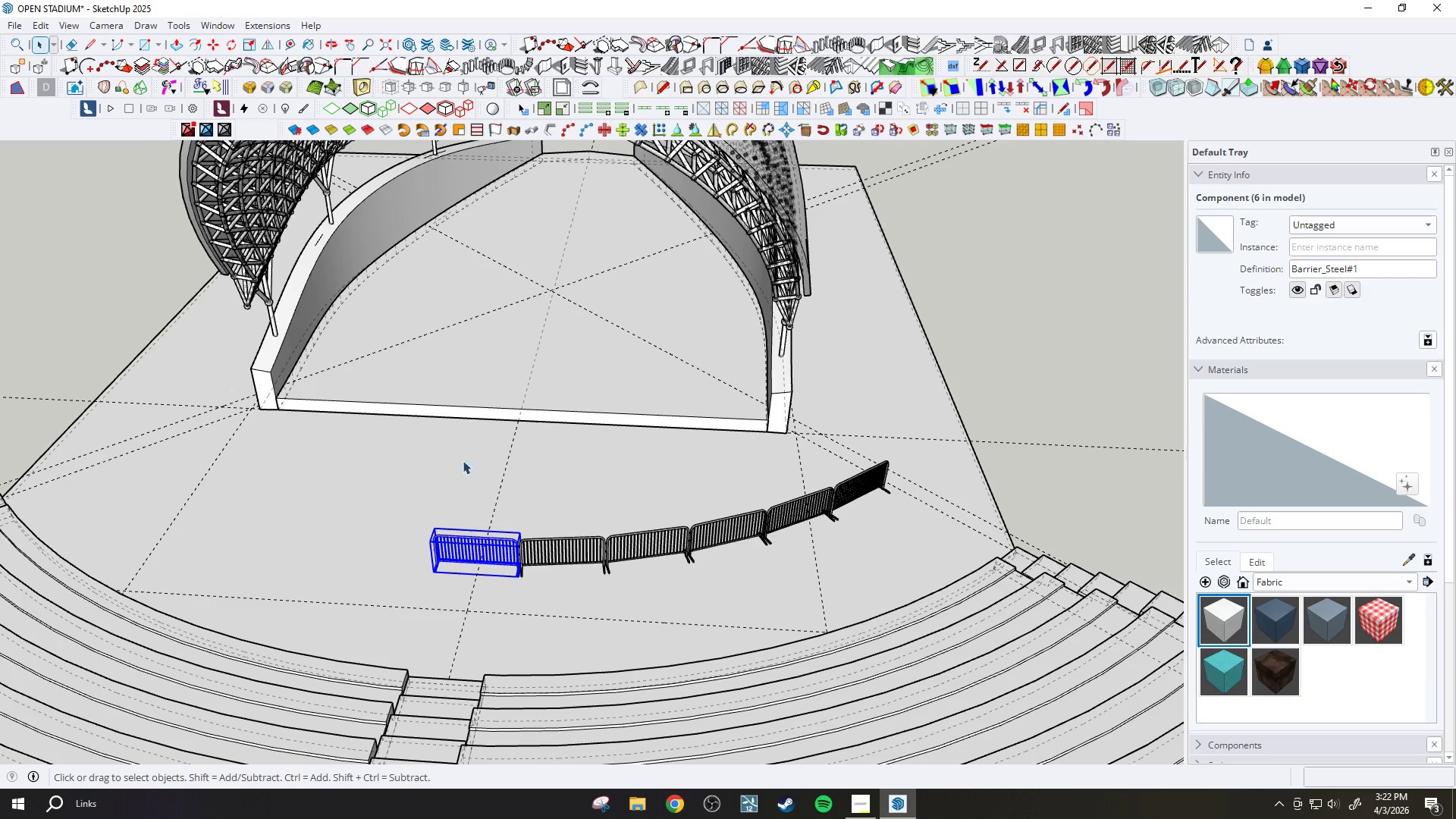 
scroll: coordinate [472, 457], scroll_direction: up, amount: 1.0
 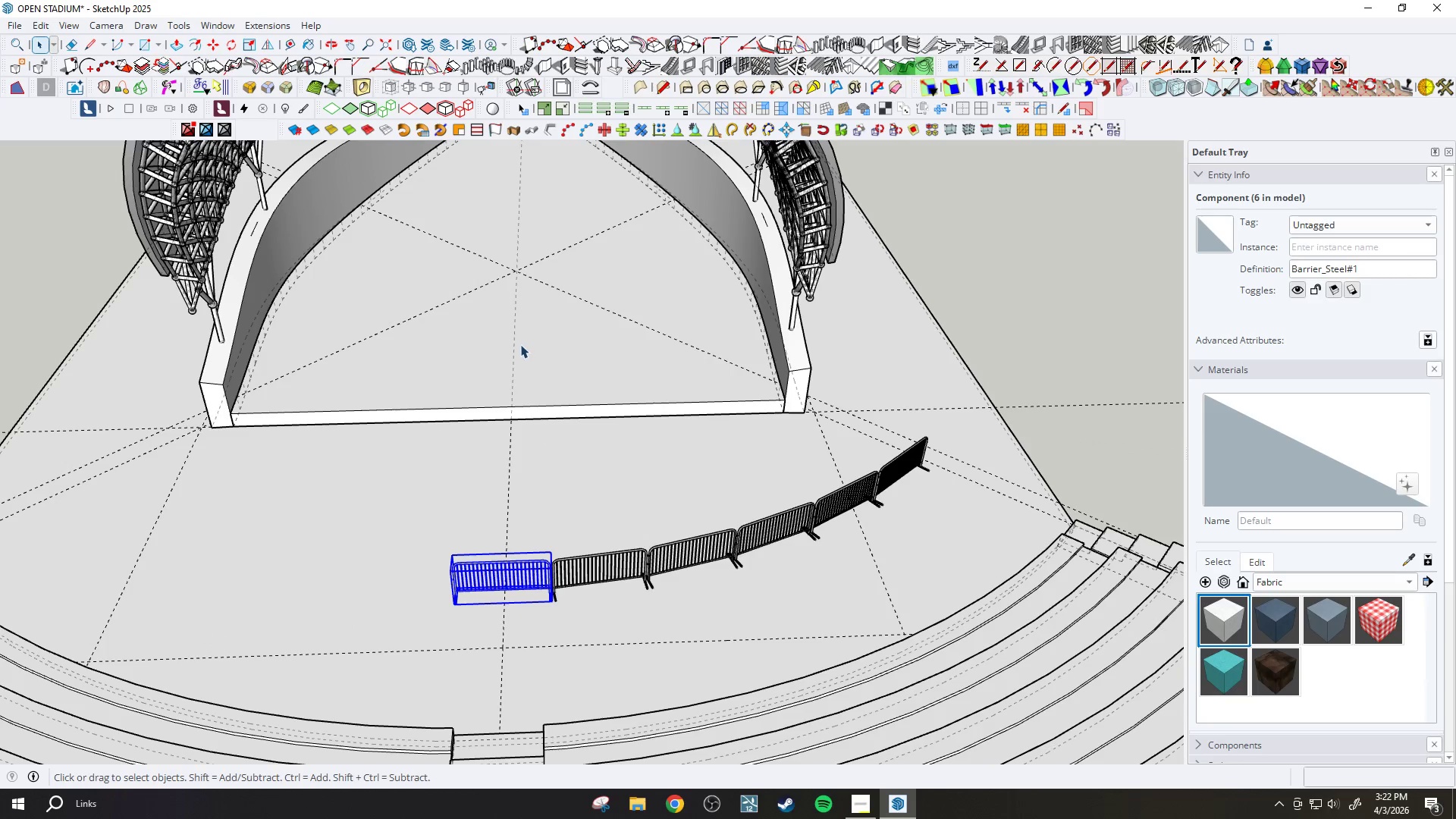 
key(Q)
 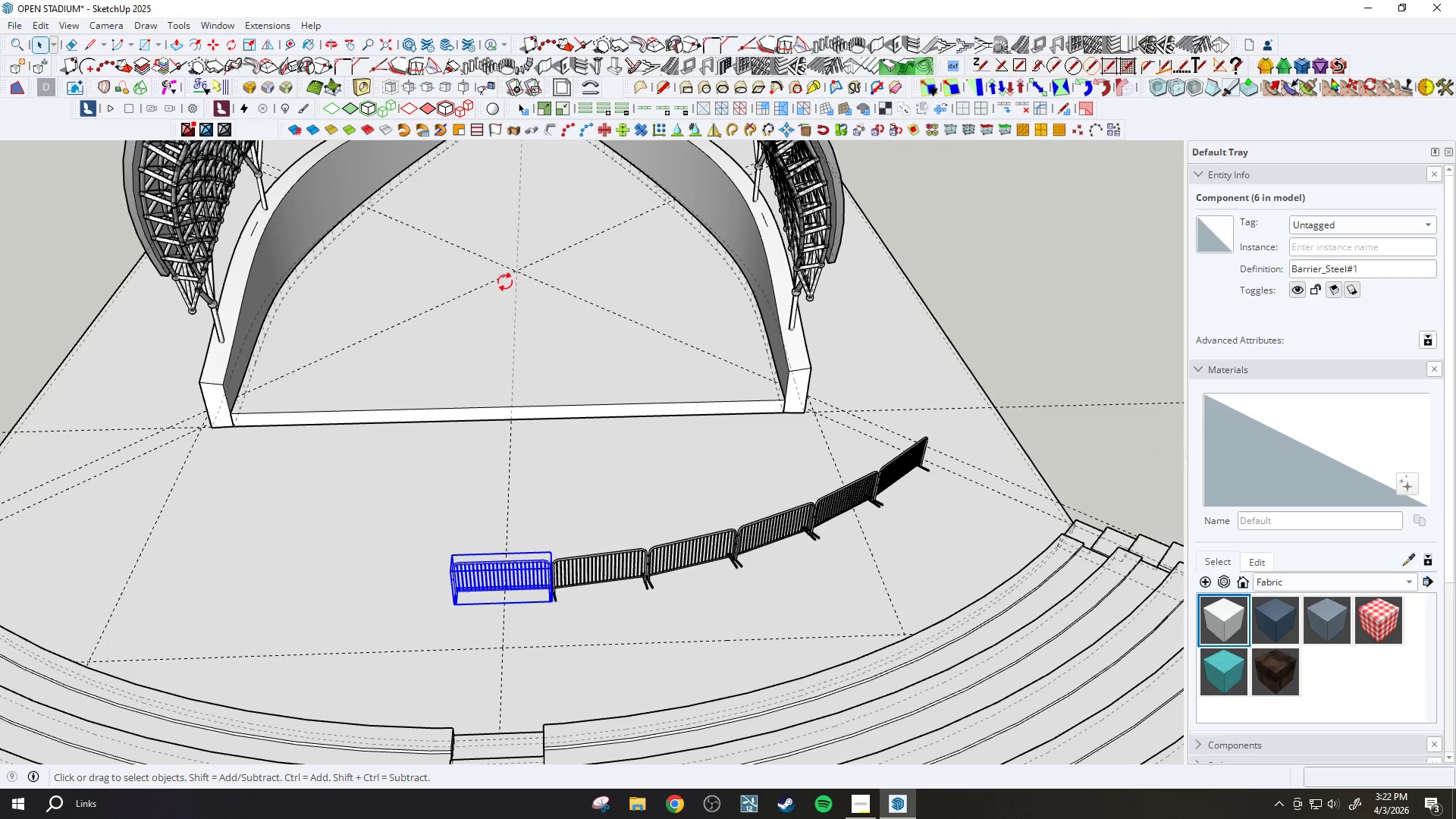 
scroll: coordinate [505, 282], scroll_direction: up, amount: 2.0
 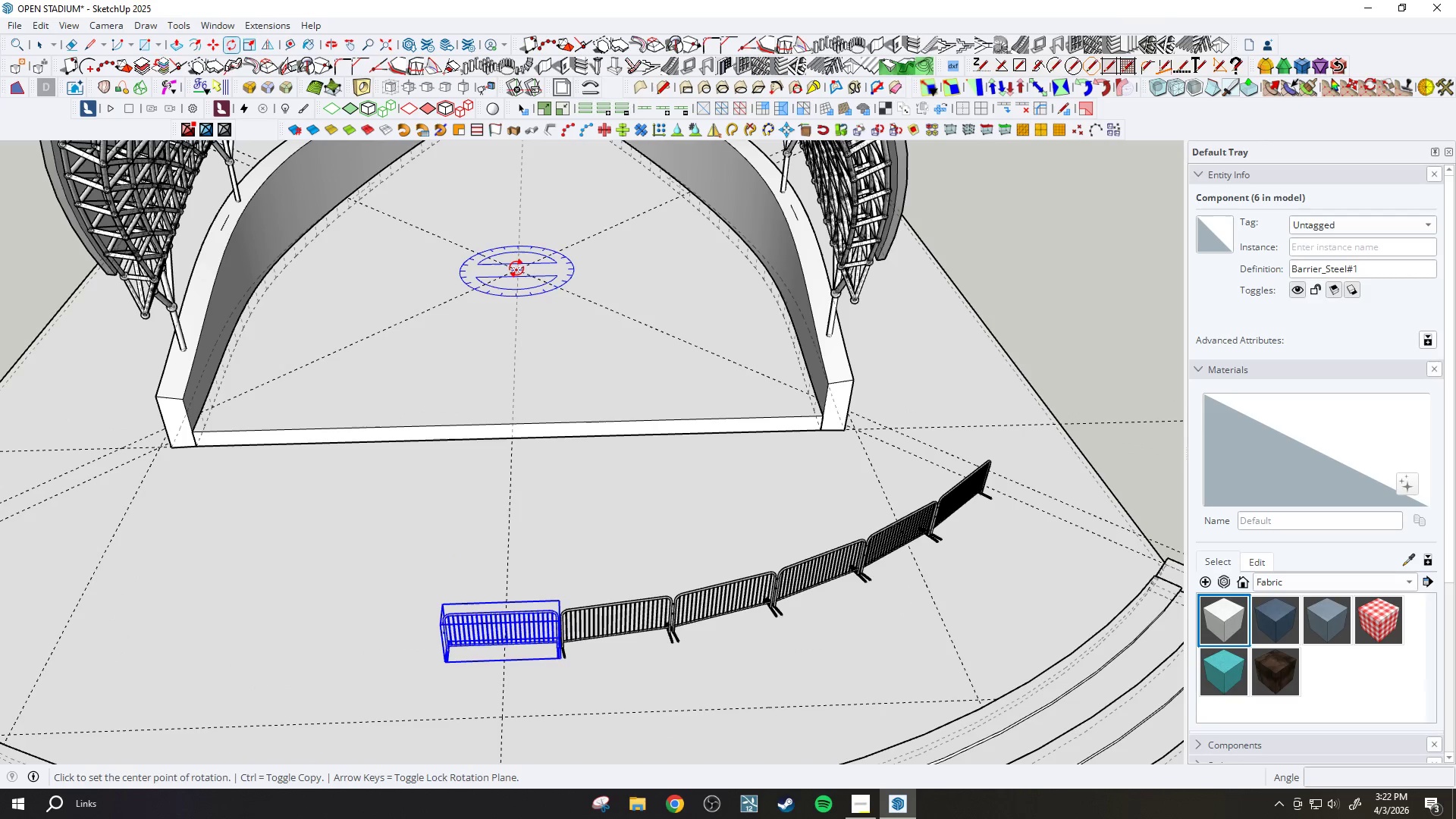 
left_click([516, 268])
 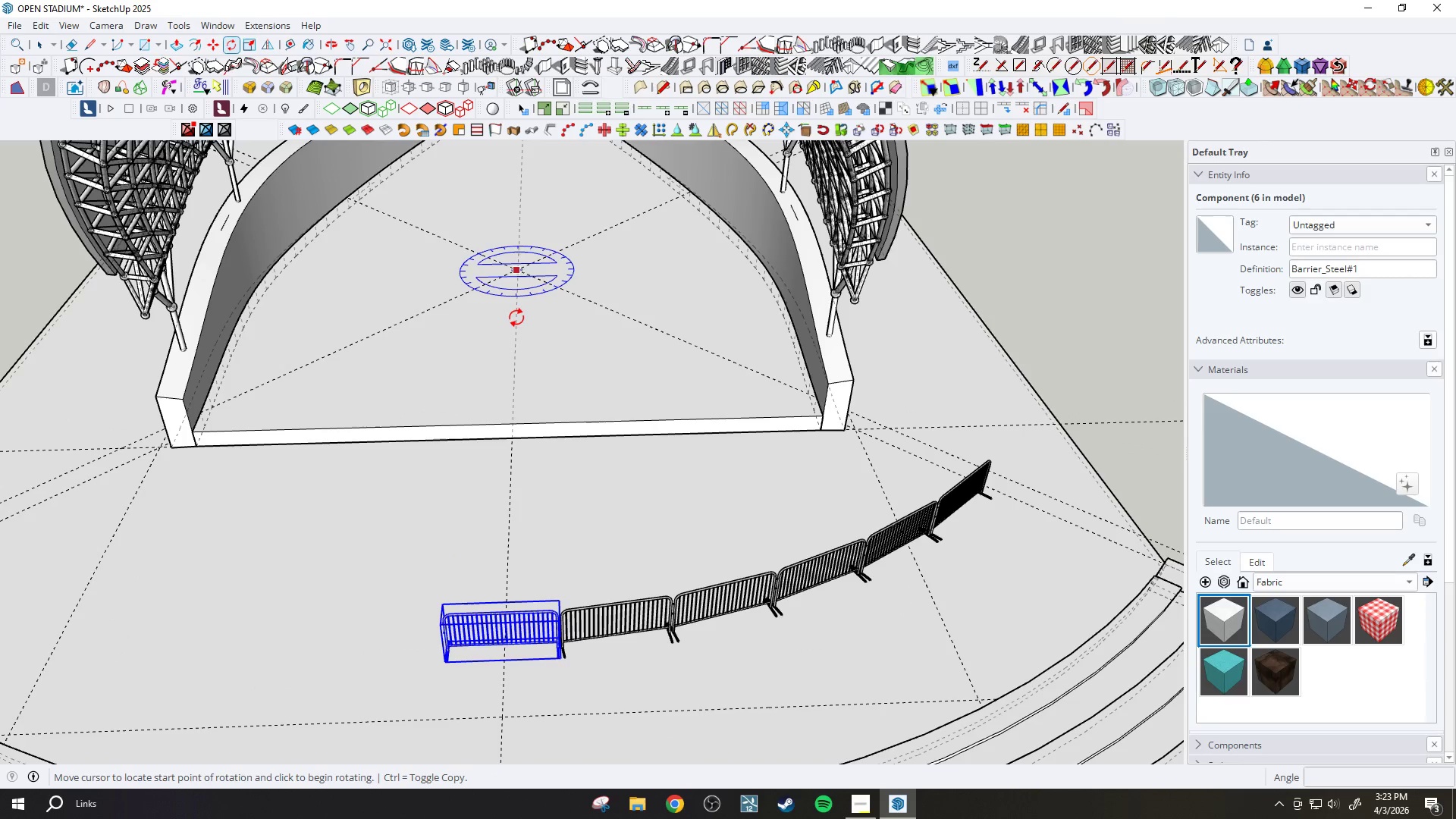 
key(Control+ControlLeft)
 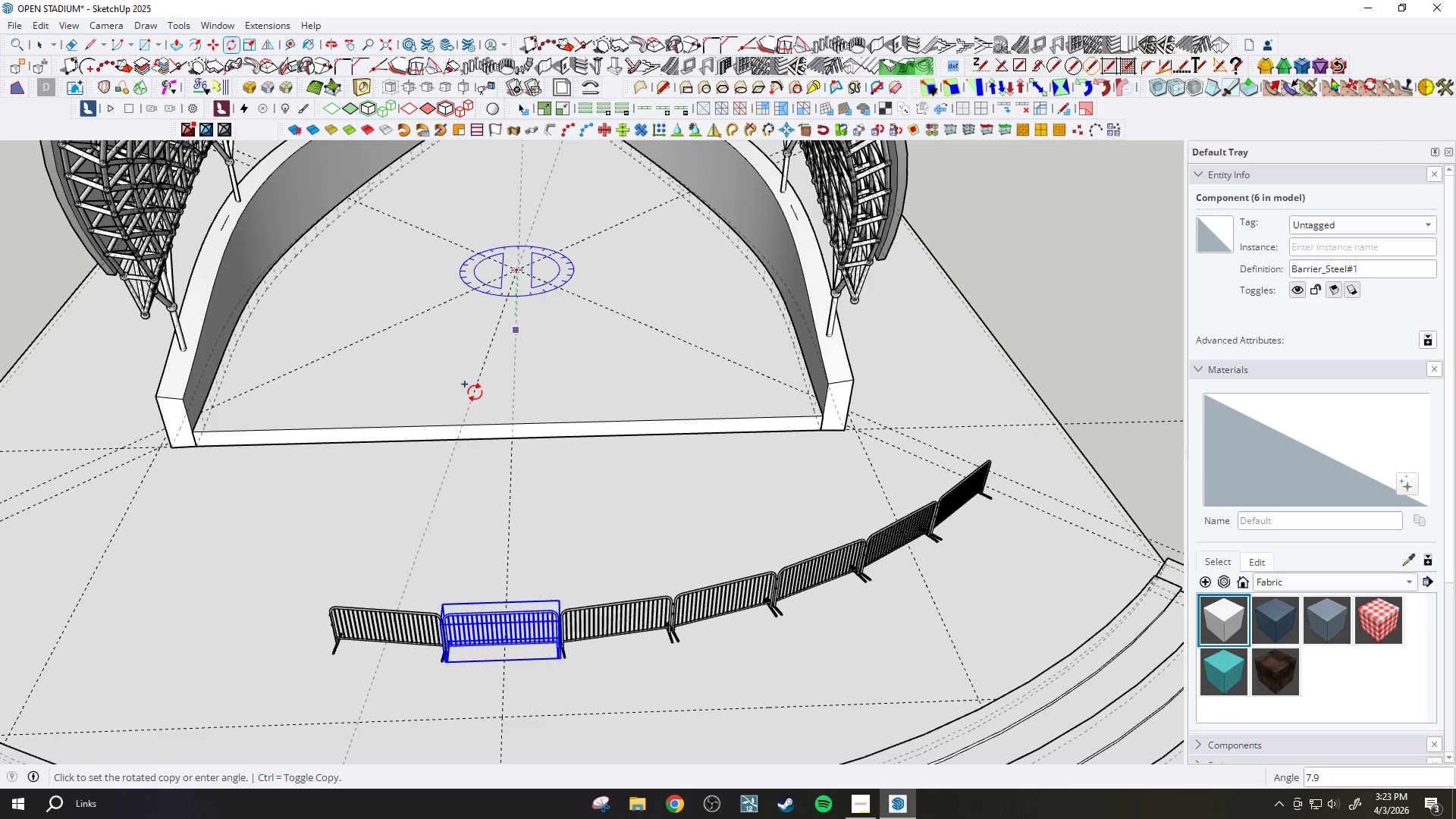 
wait(13.8)
 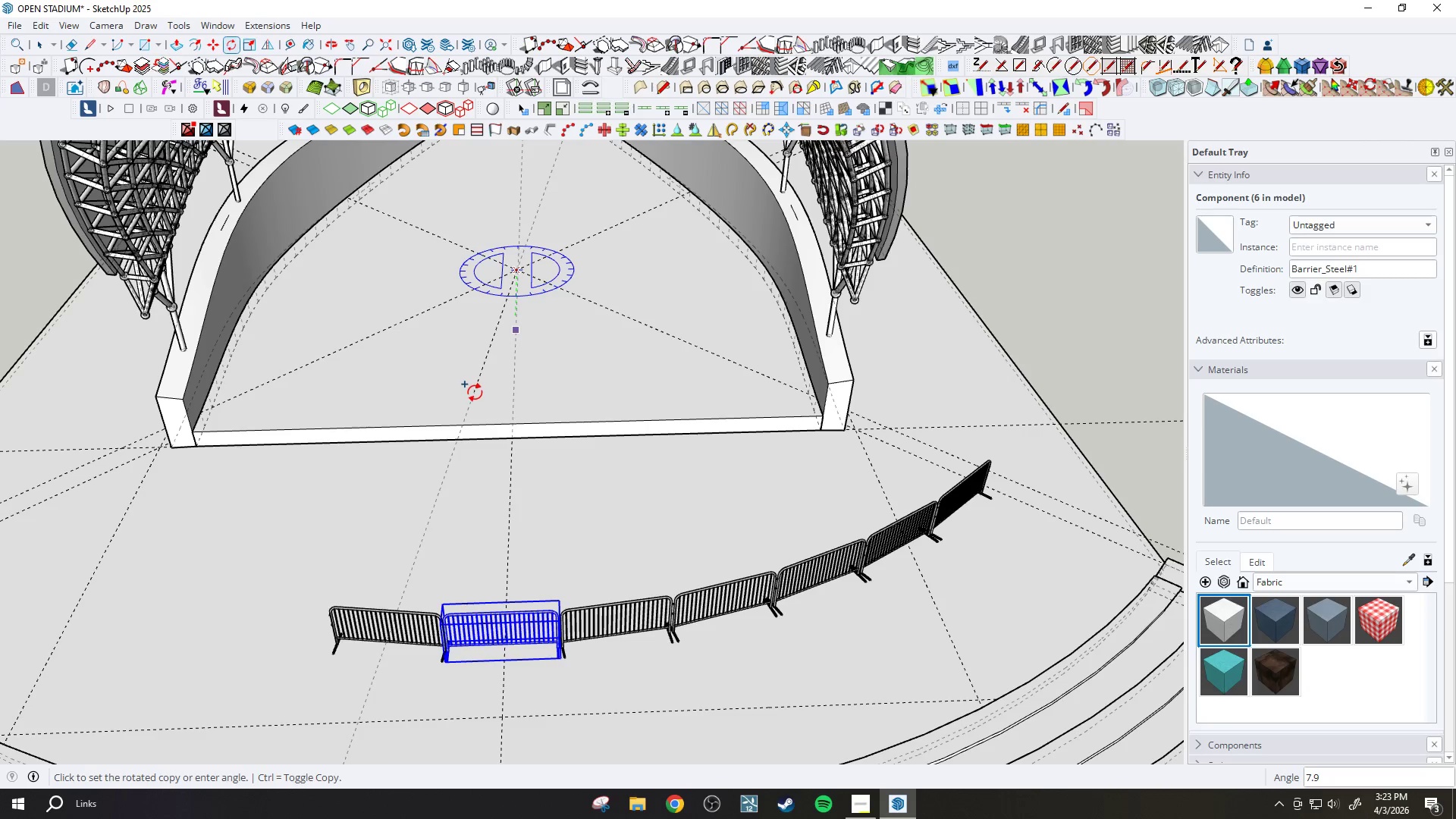 
left_click([469, 403])
 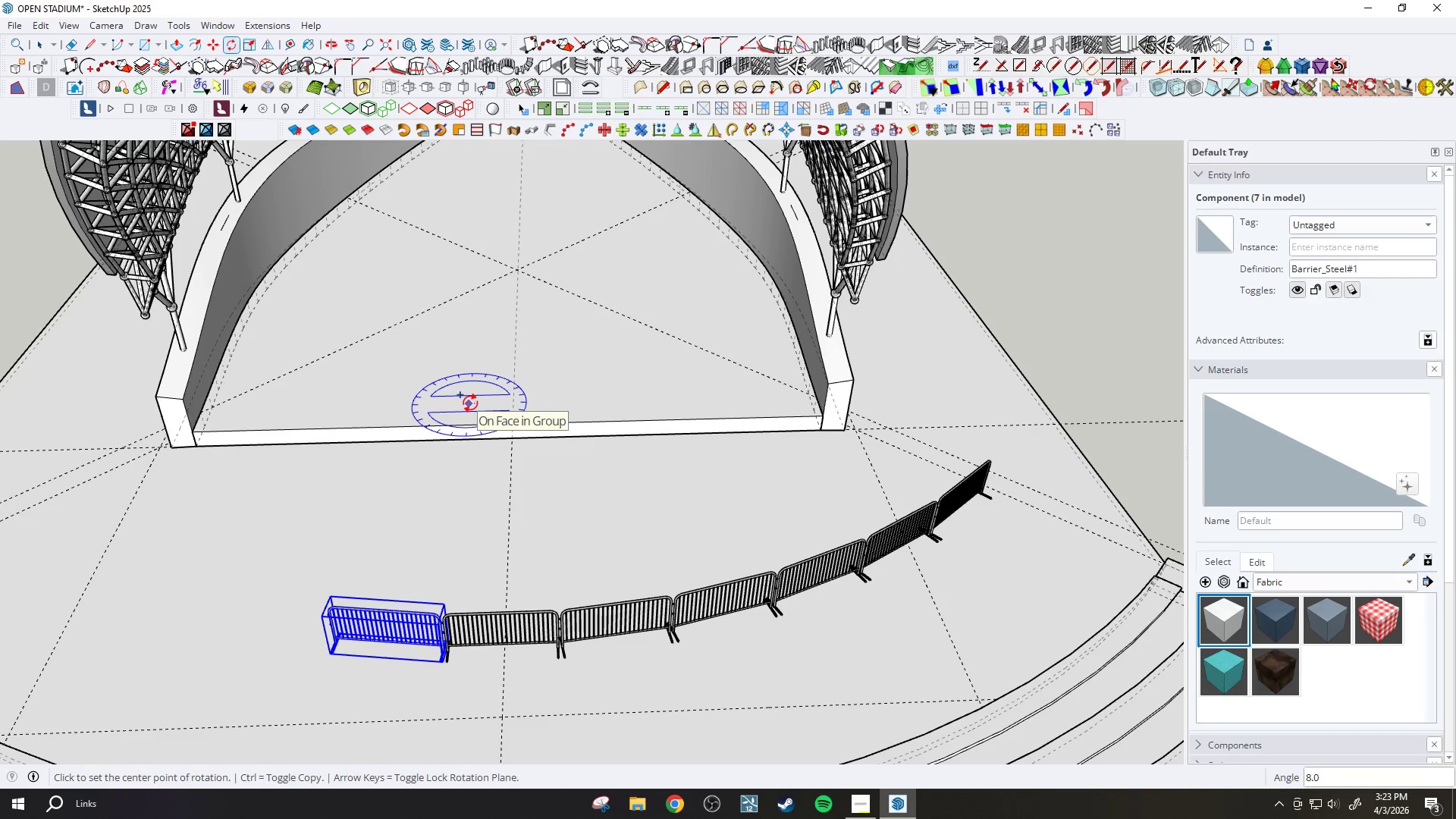 
type(x6)
 